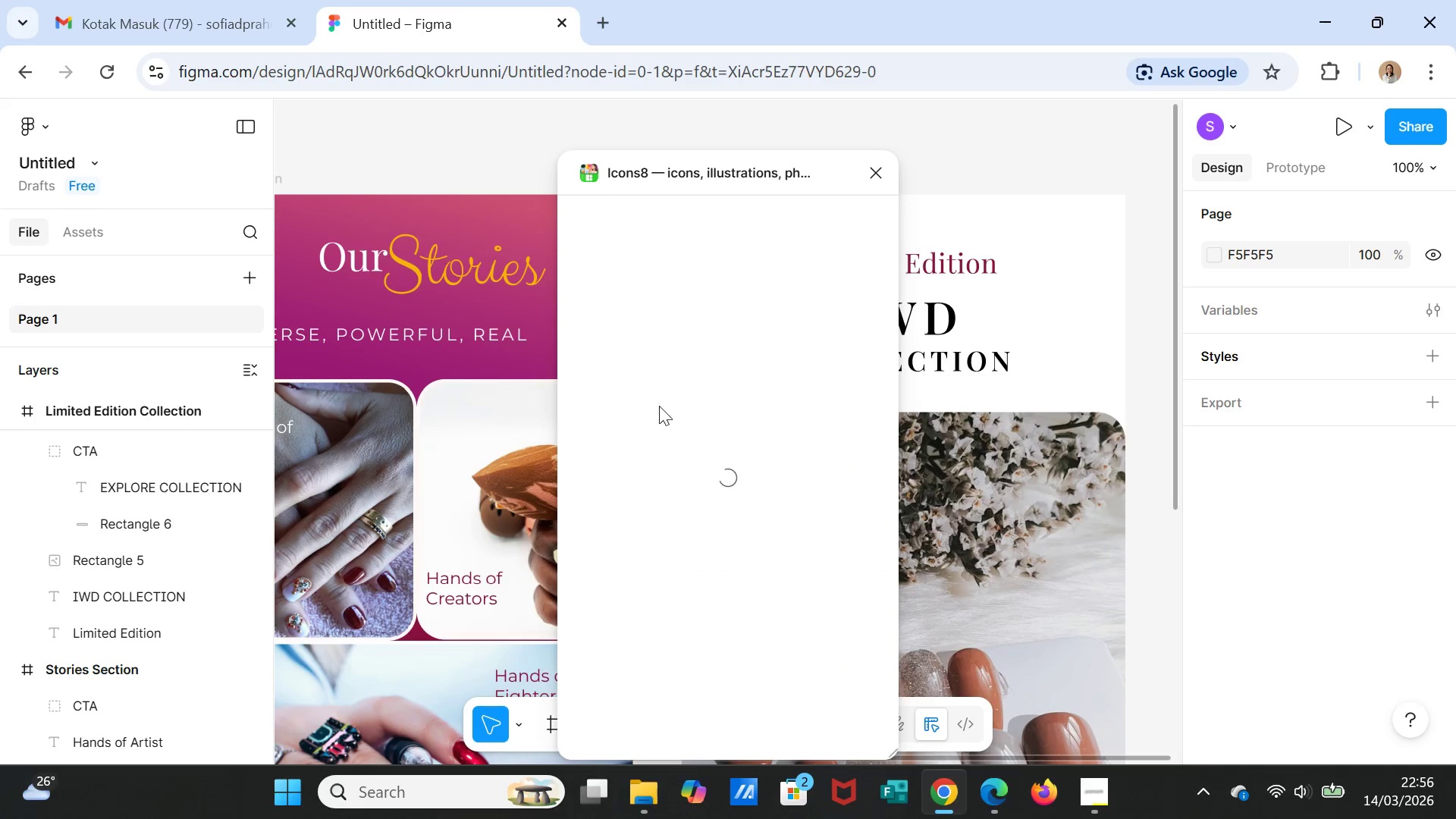 
mouse_move([743, 321])
 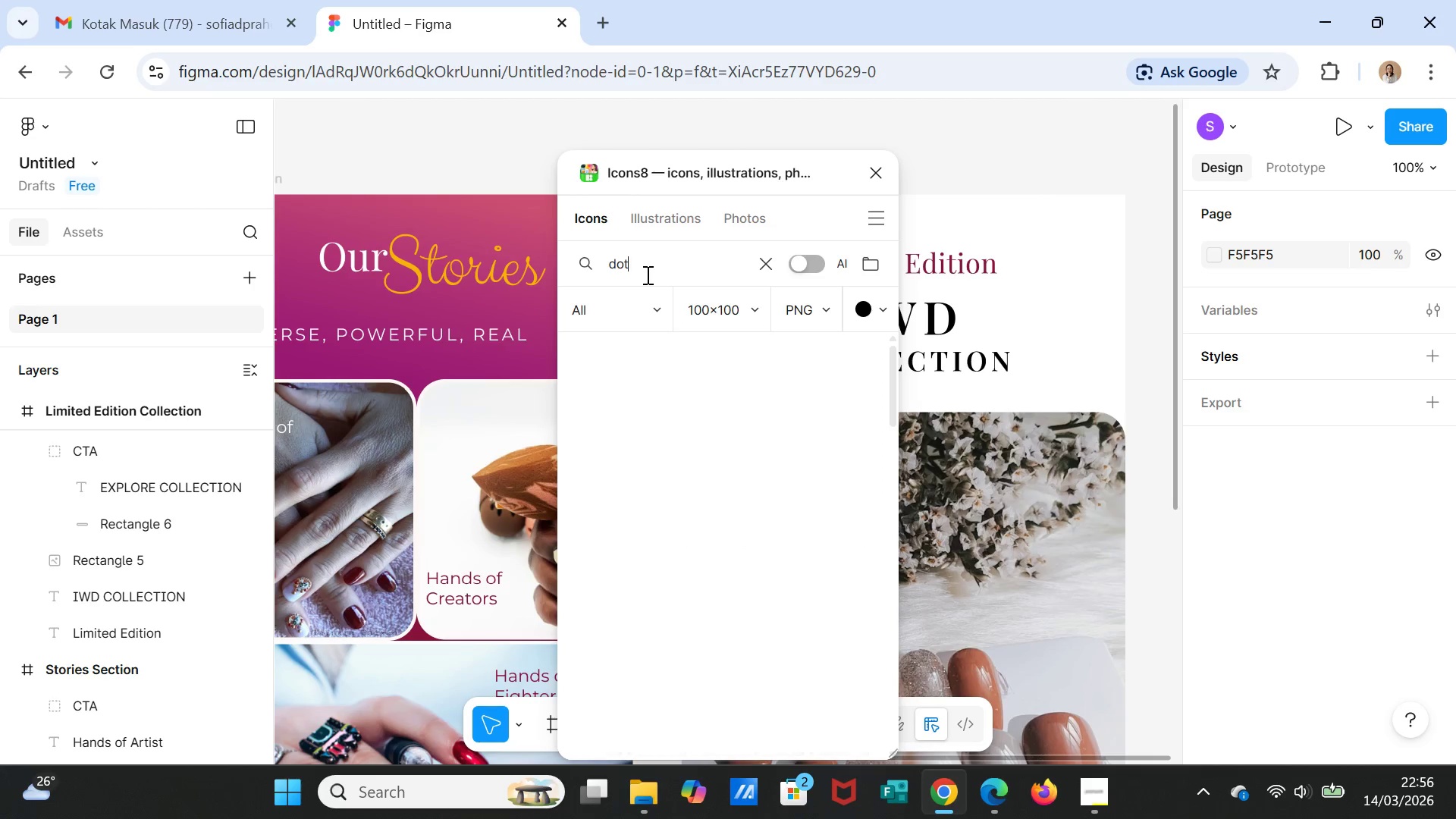 
double_click([646, 275])
 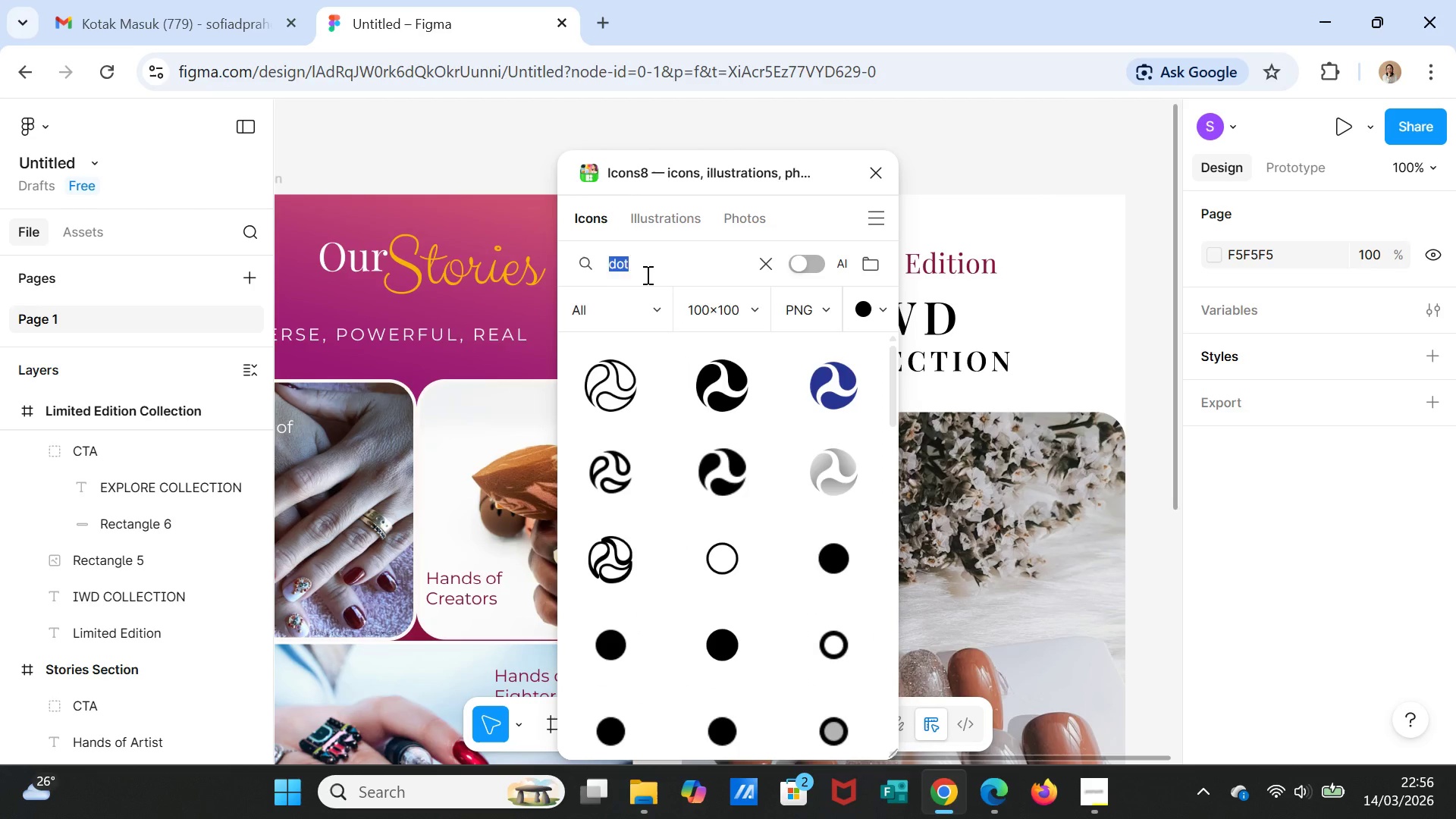 
type(SPREAD)
 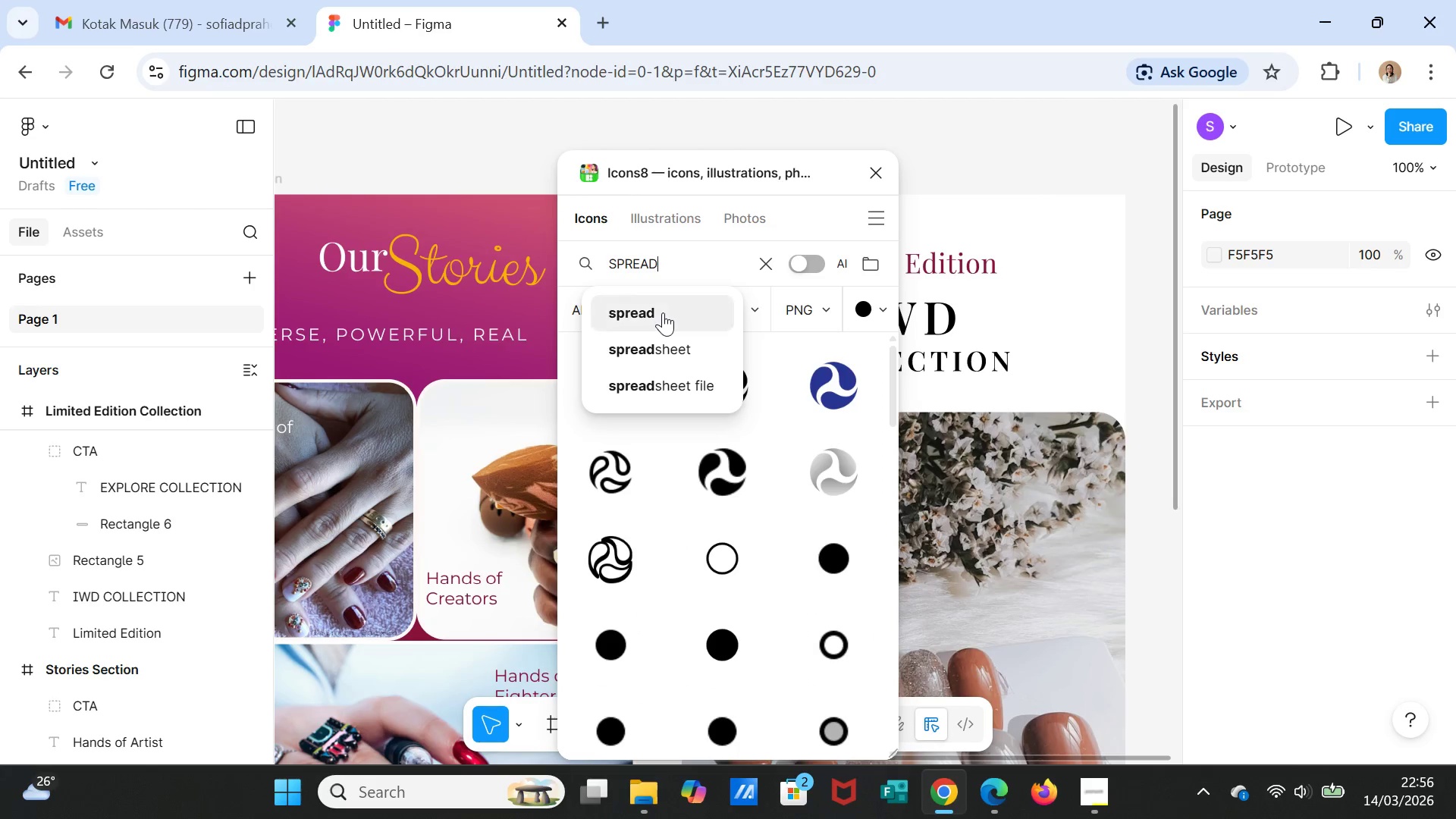 
left_click([663, 309])
 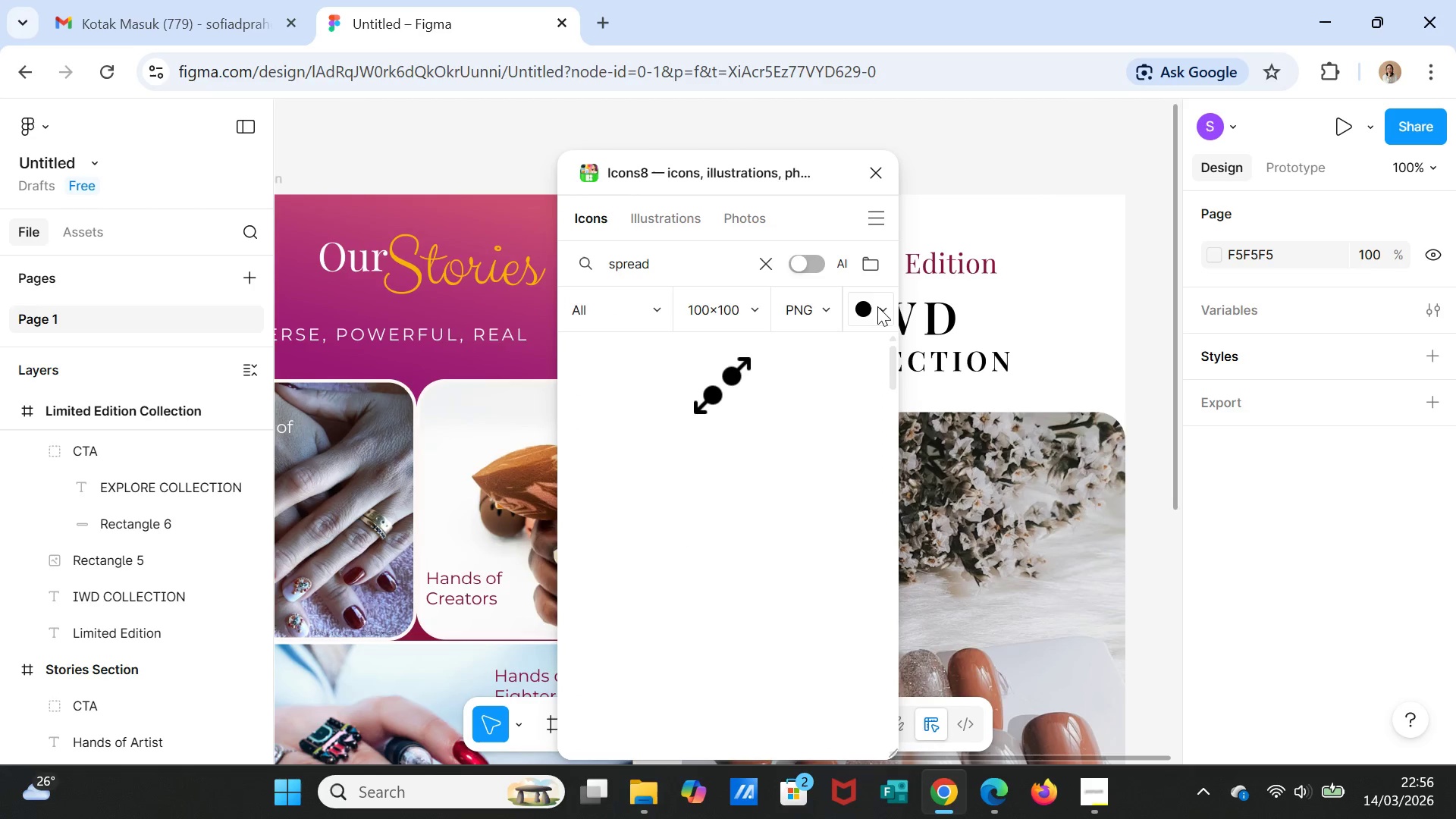 
left_click([879, 306])
 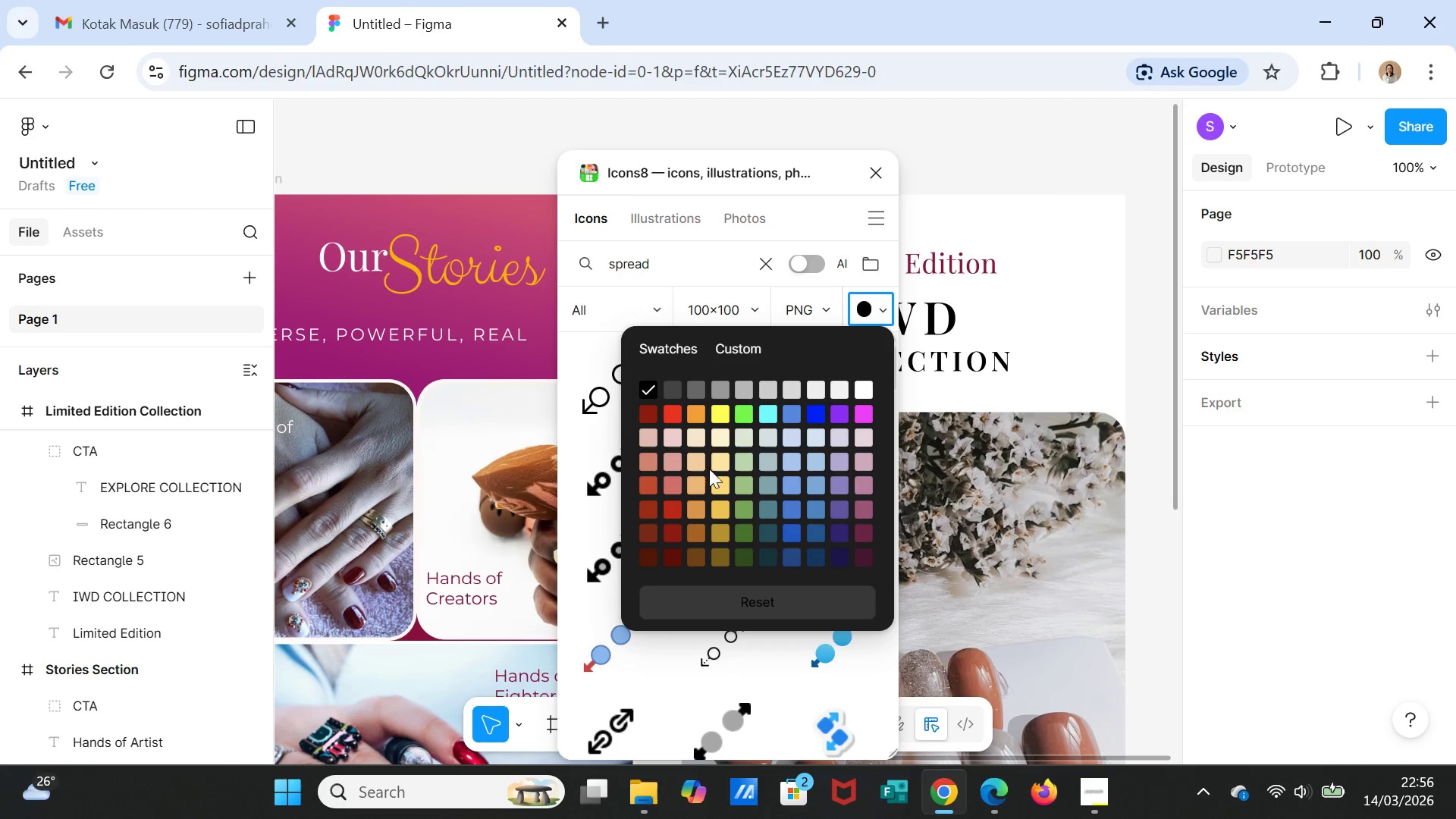 
left_click([692, 412])
 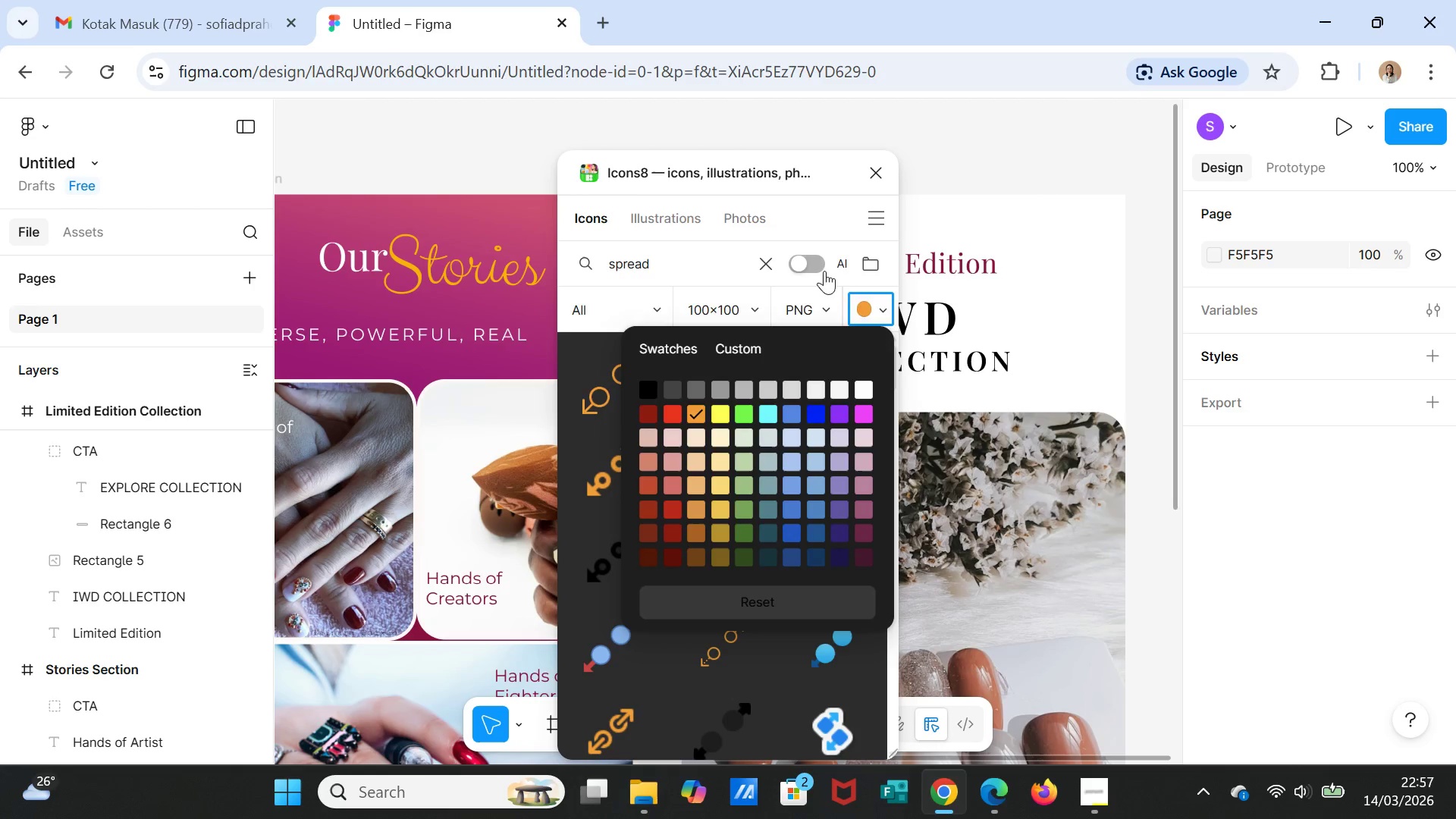 
left_click([833, 219])
 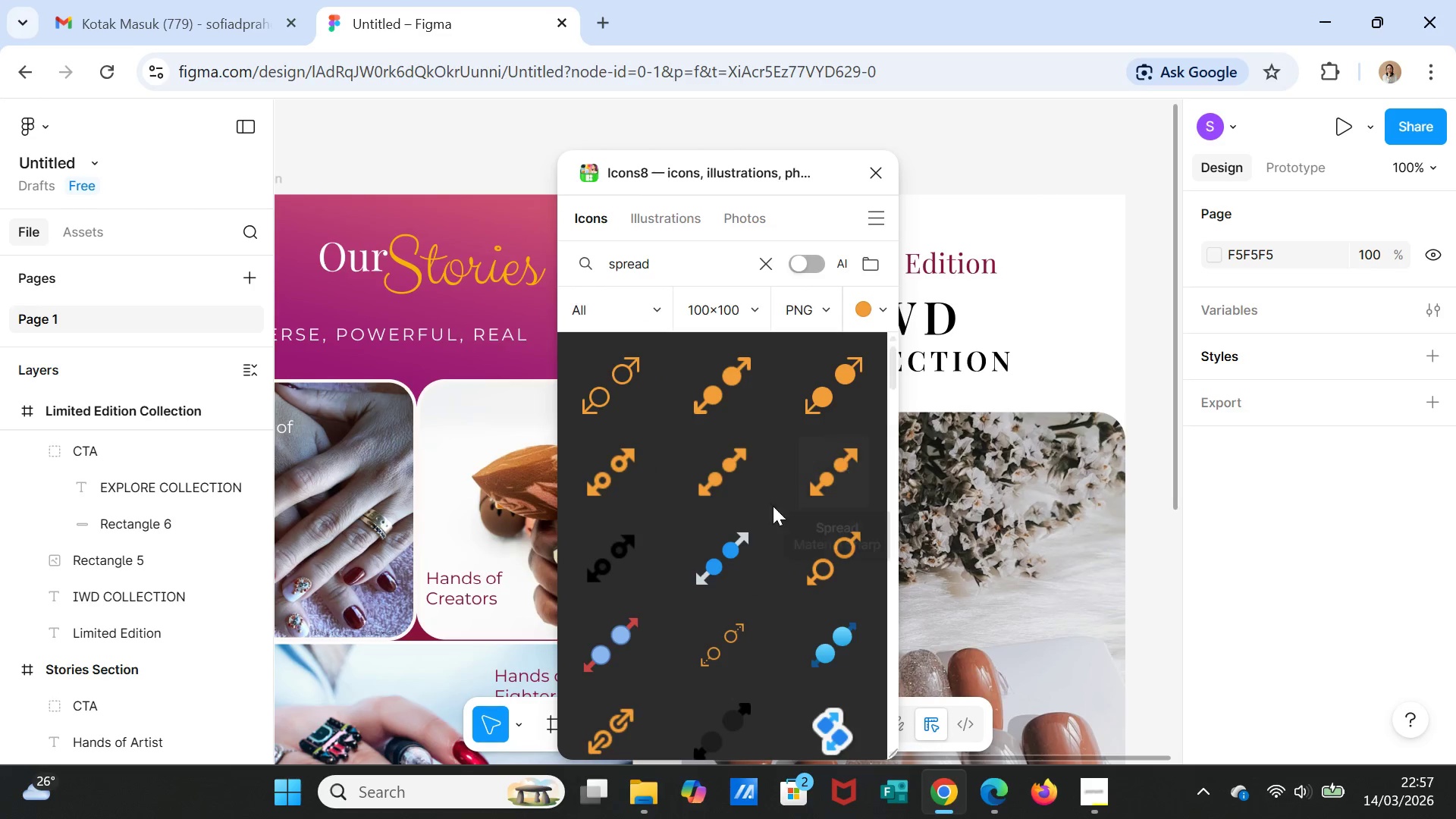 
scroll: coordinate [752, 581], scroll_direction: down, amount: 17.0
 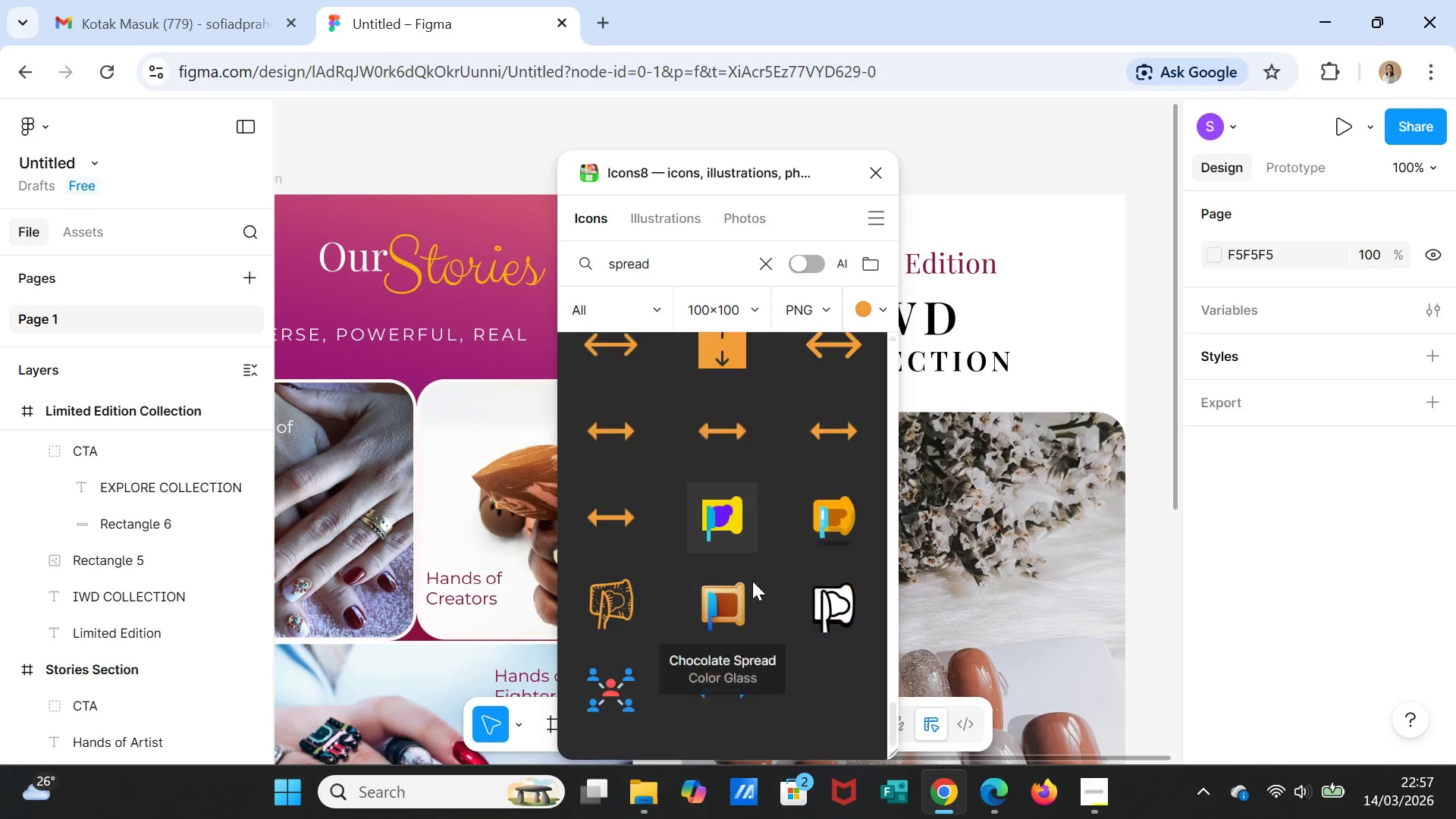 
left_click([881, 182])
 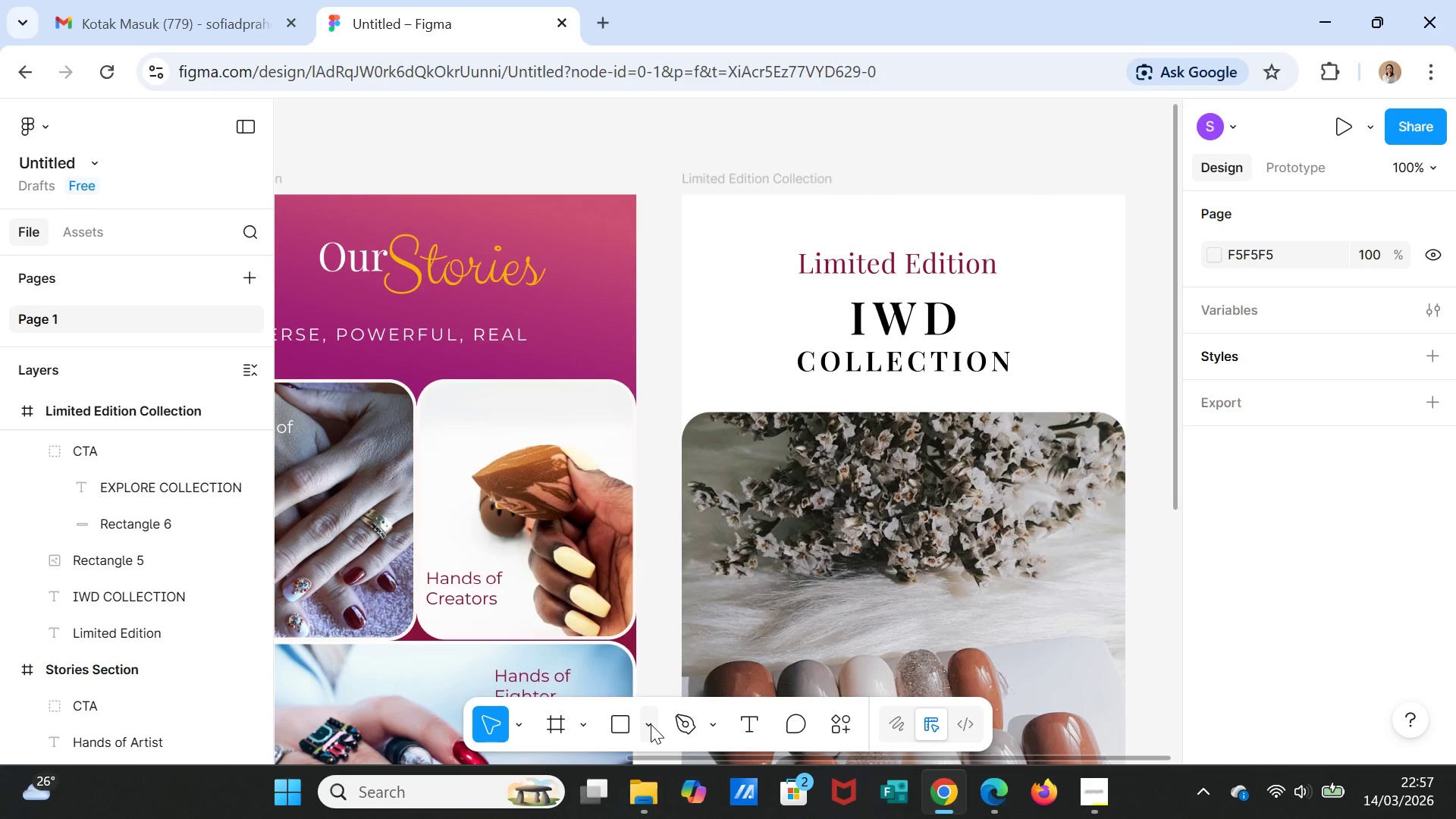 
left_click([651, 724])
 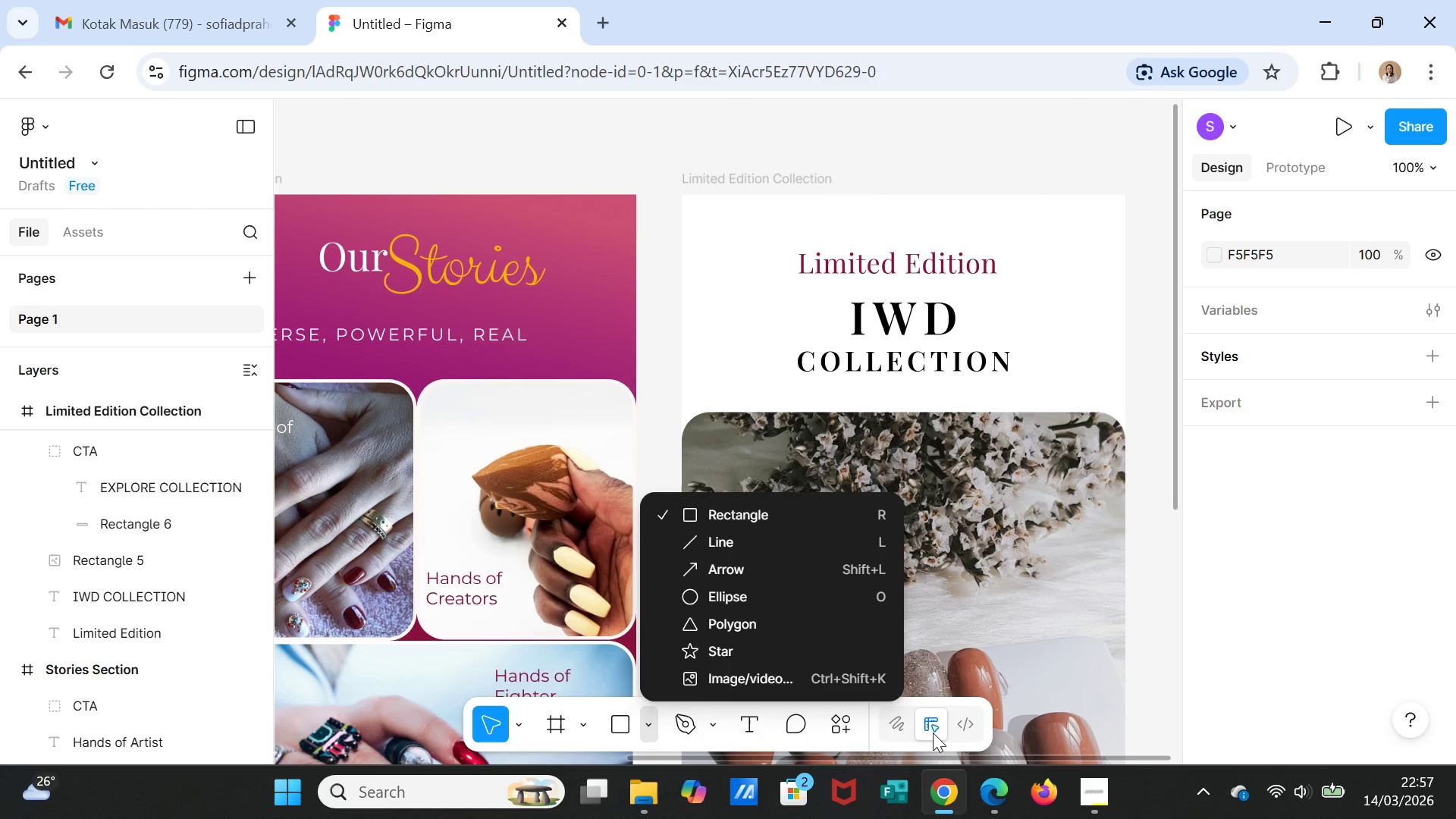 
left_click([836, 729])
 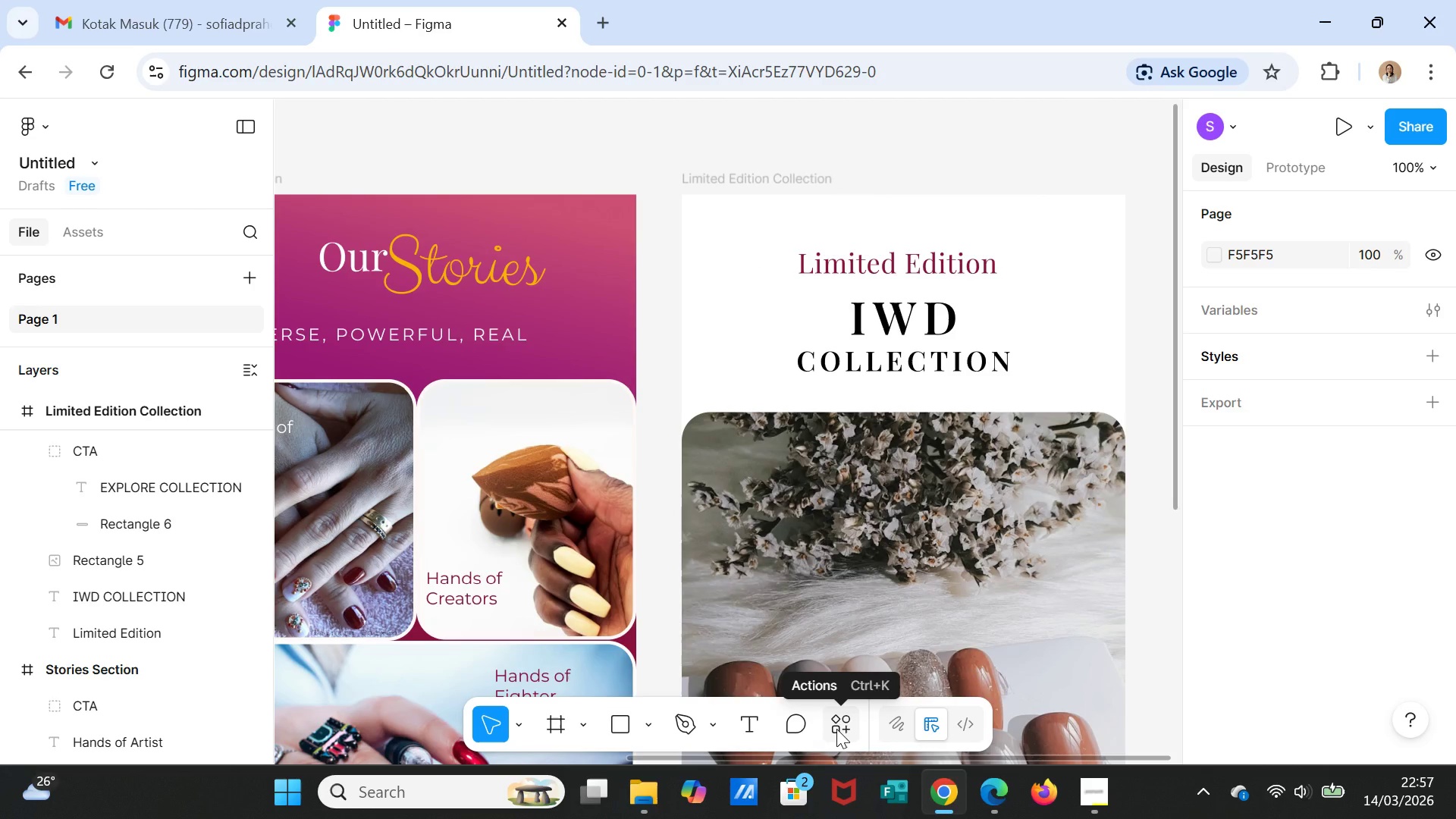 
left_click([836, 729])
 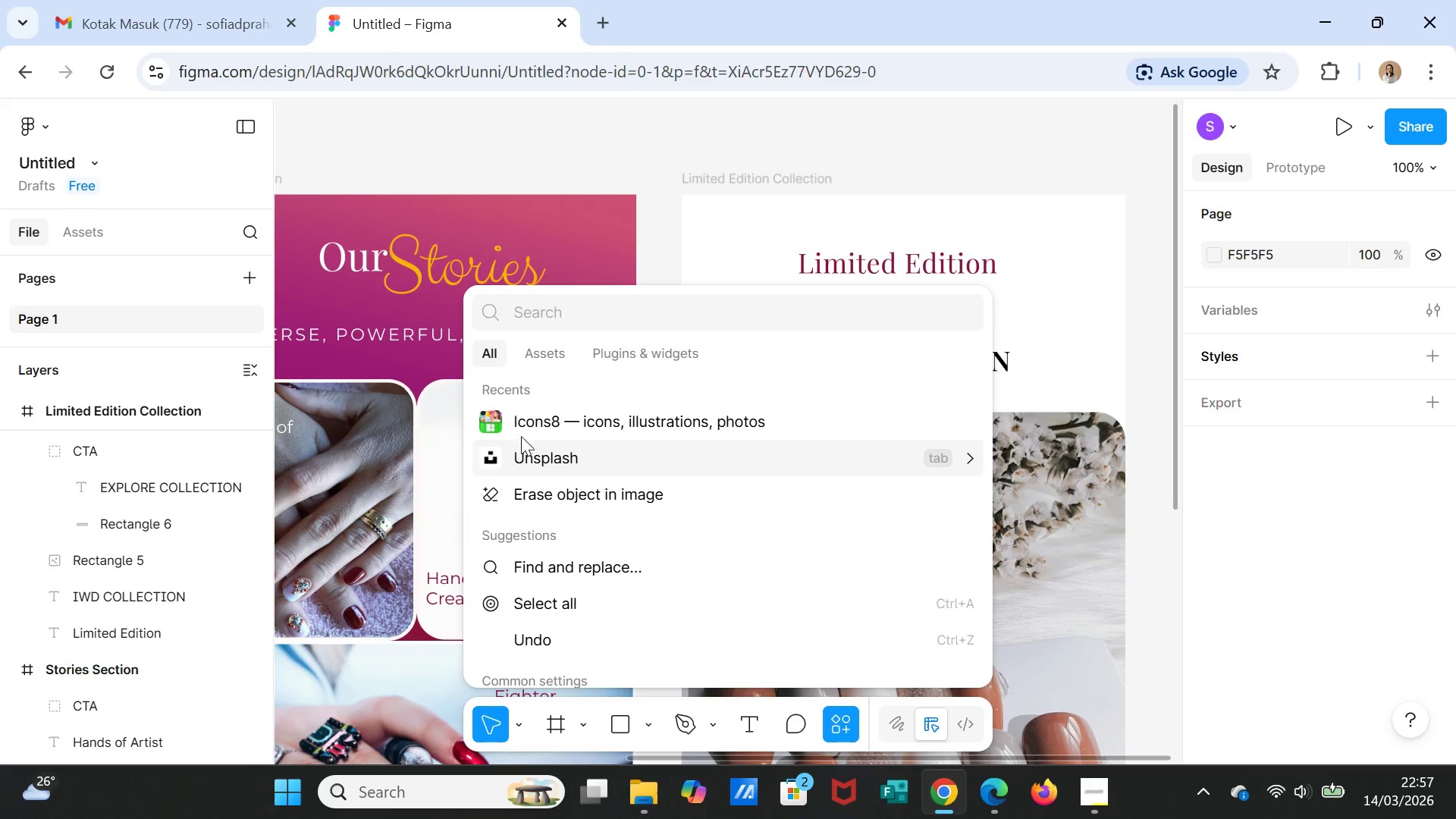 
left_click([526, 428])
 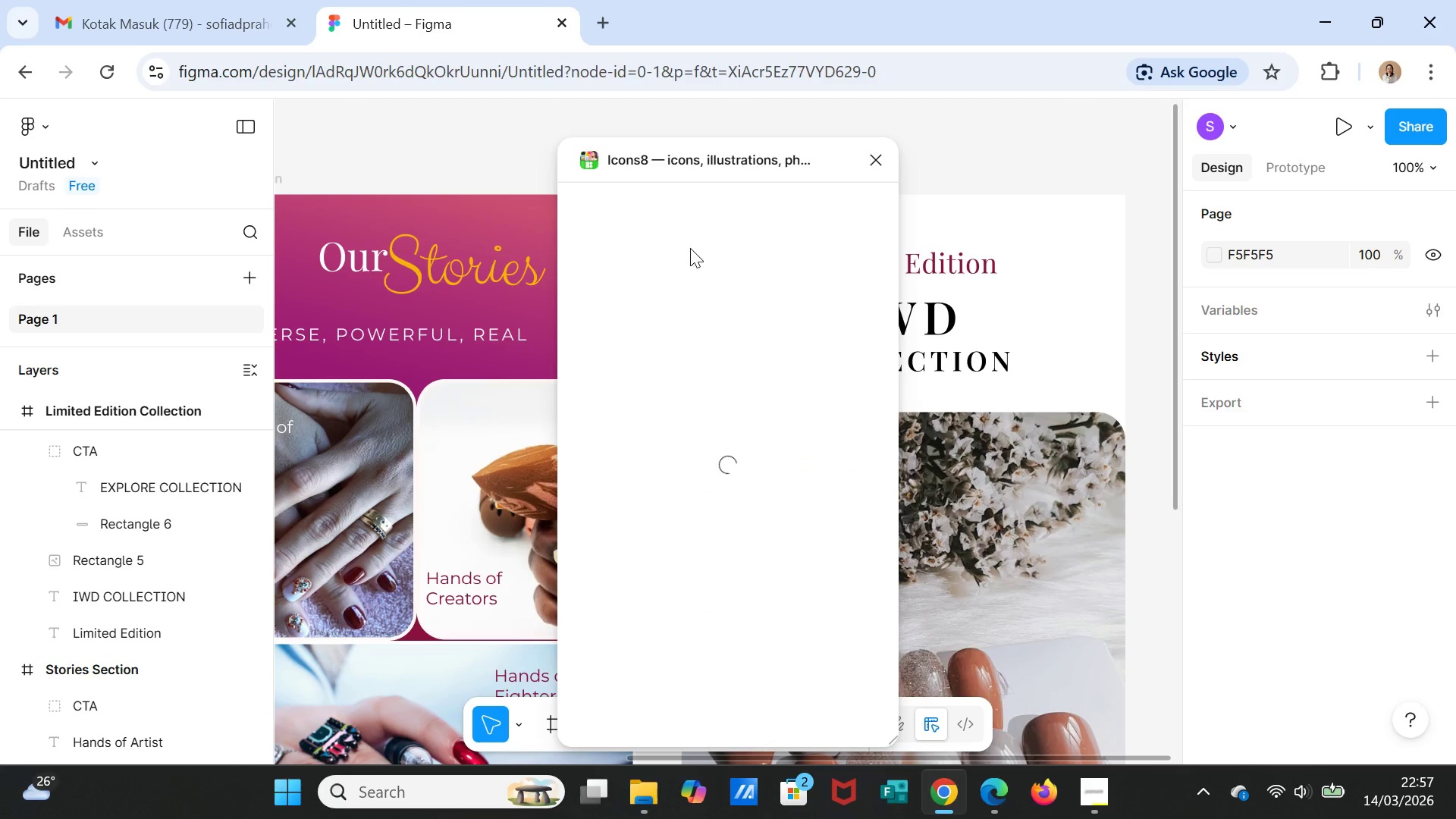 
mouse_move([715, 248])
 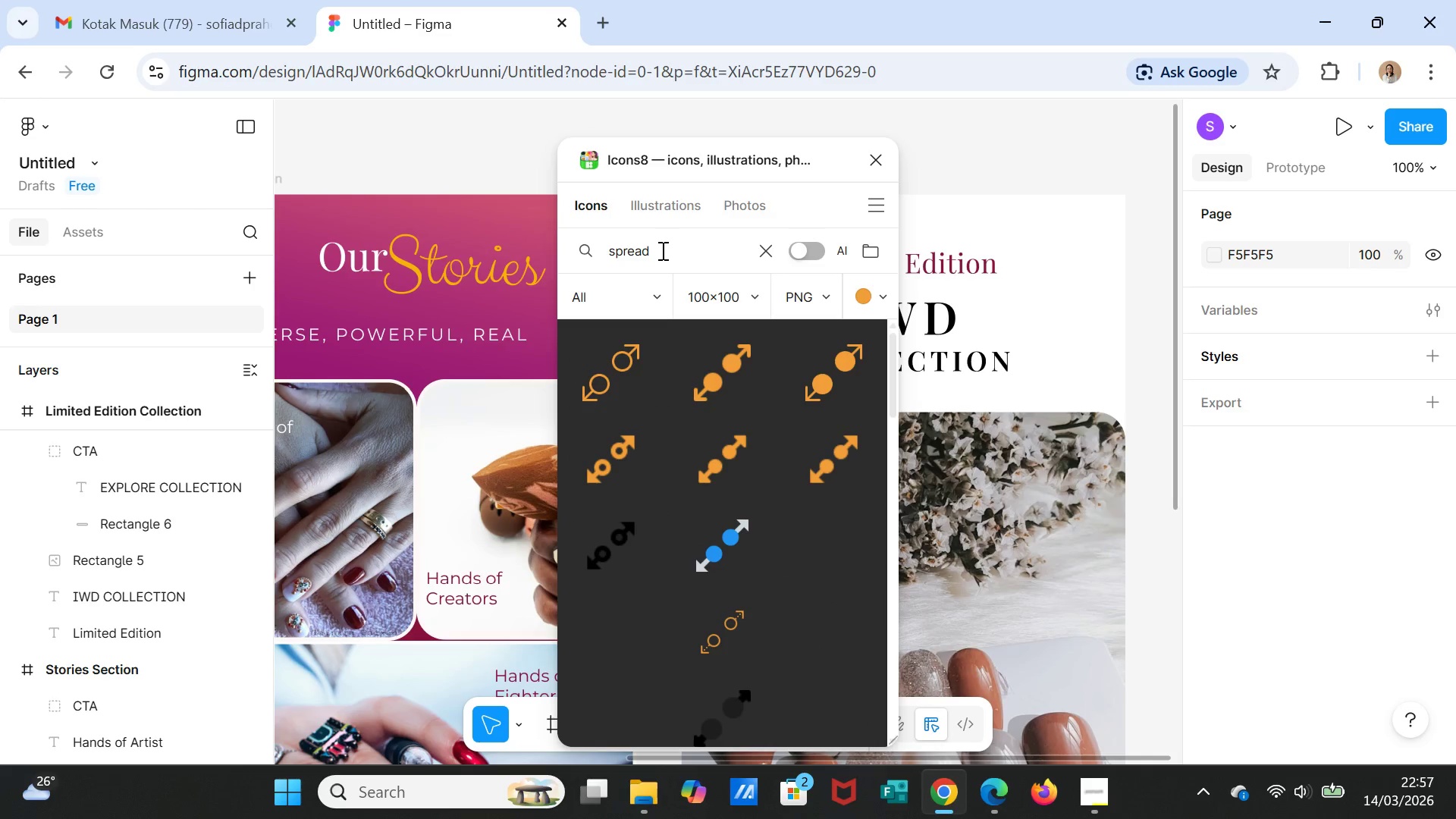 
double_click([661, 250])
 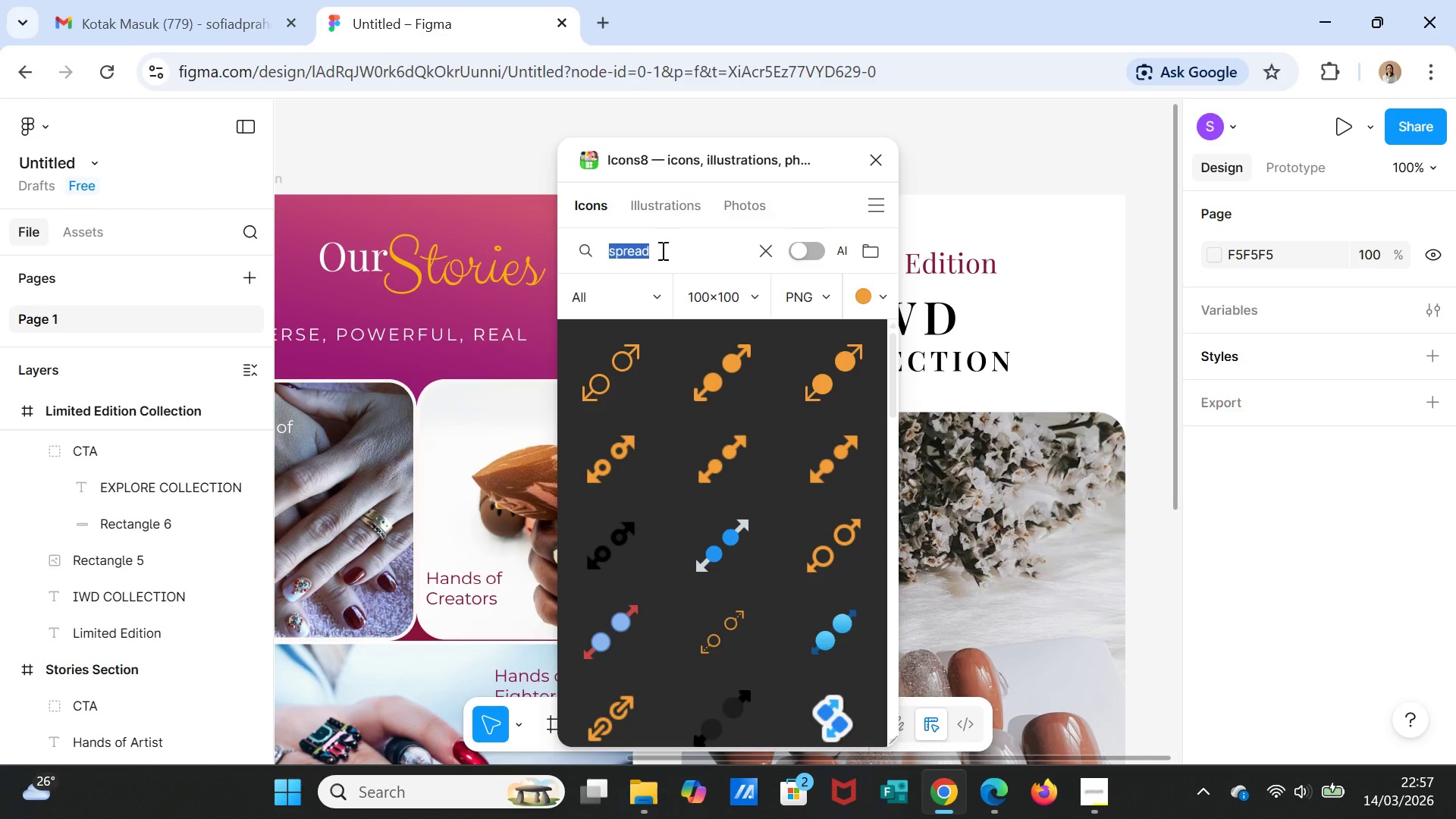 
type(LINE)
 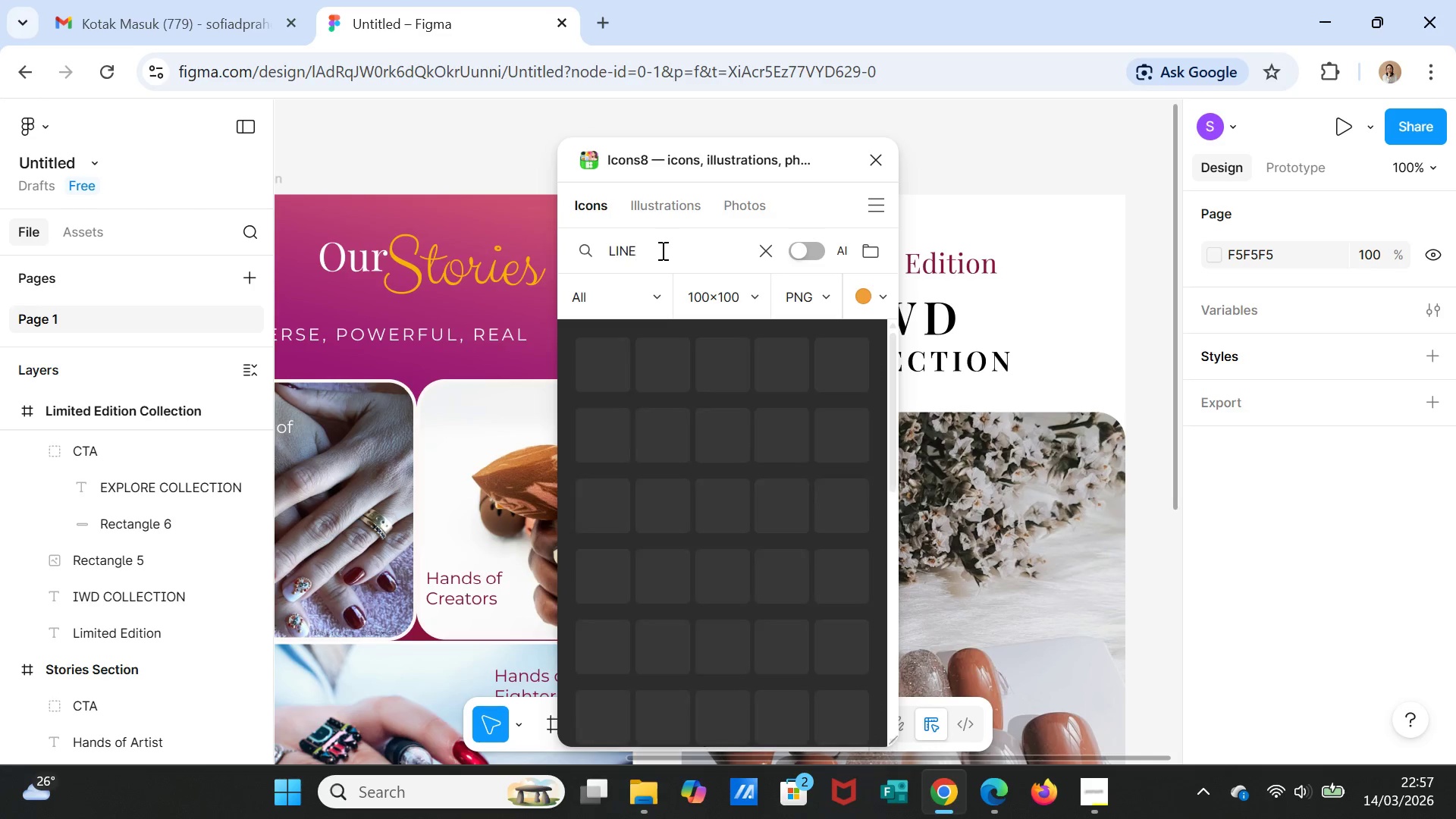 
key(Enter)
 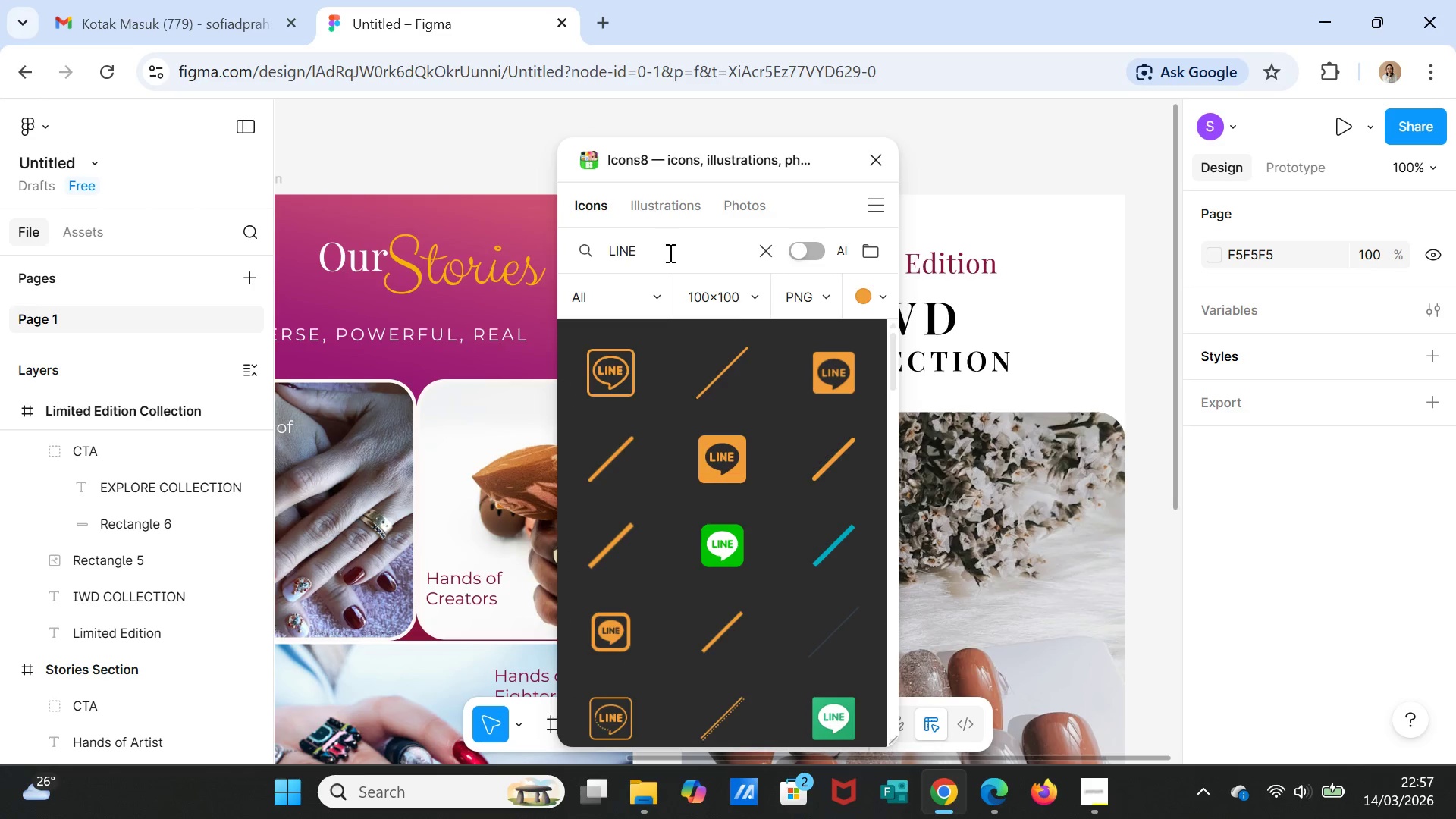 
scroll: coordinate [825, 638], scroll_direction: down, amount: 20.0
 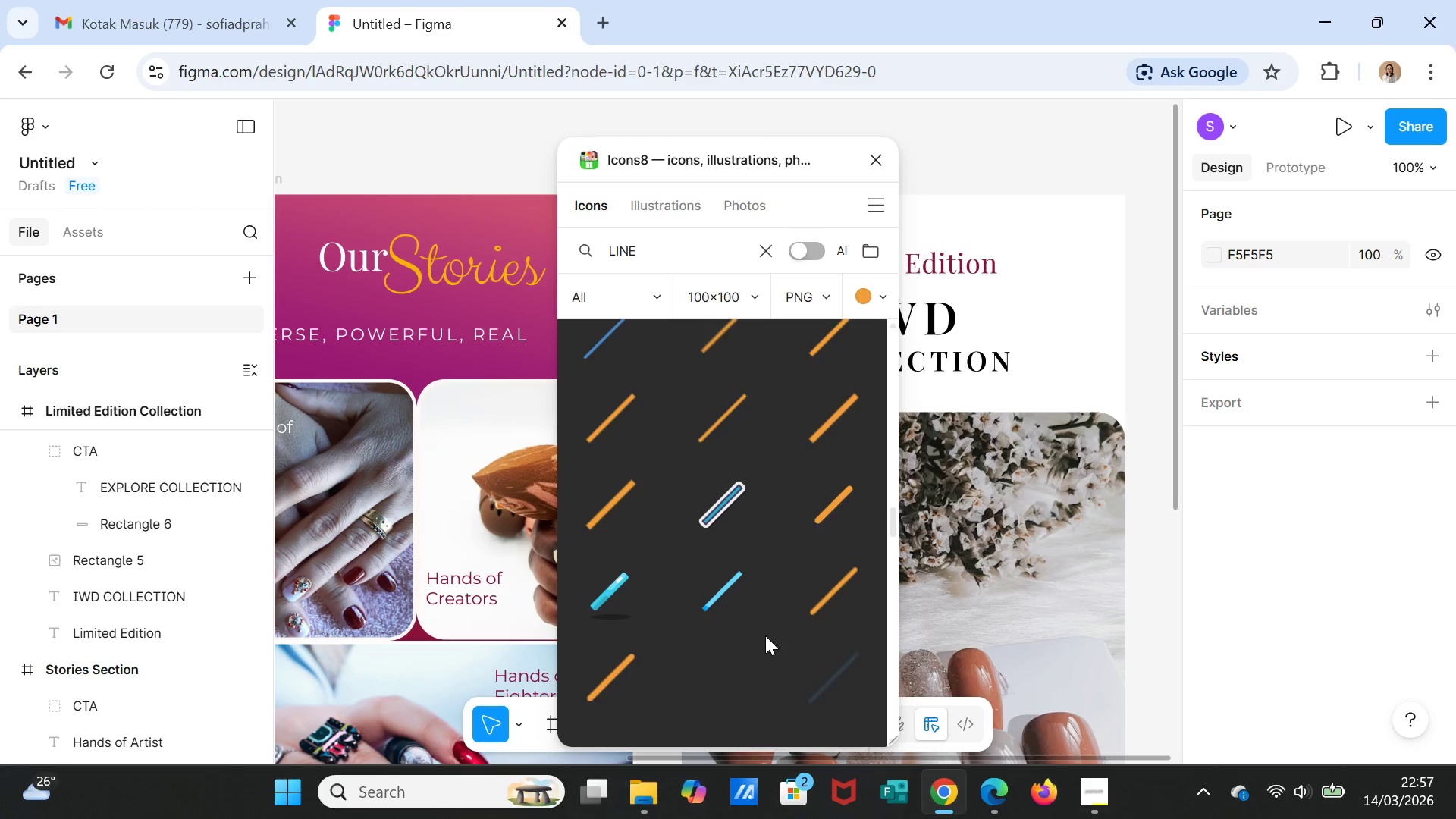 
scroll: coordinate [765, 635], scroll_direction: down, amount: 2.0
 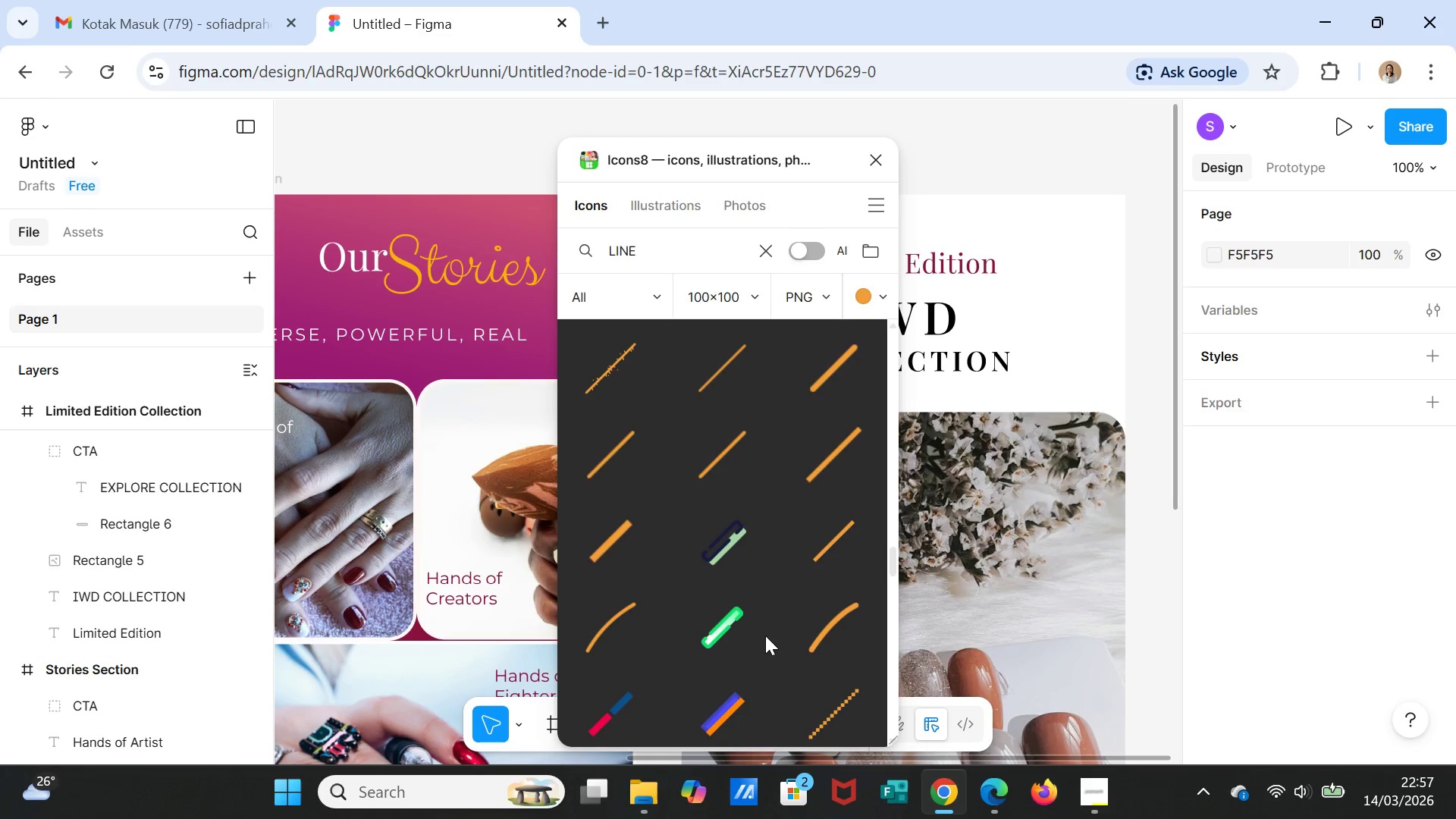 
left_click([615, 625])
 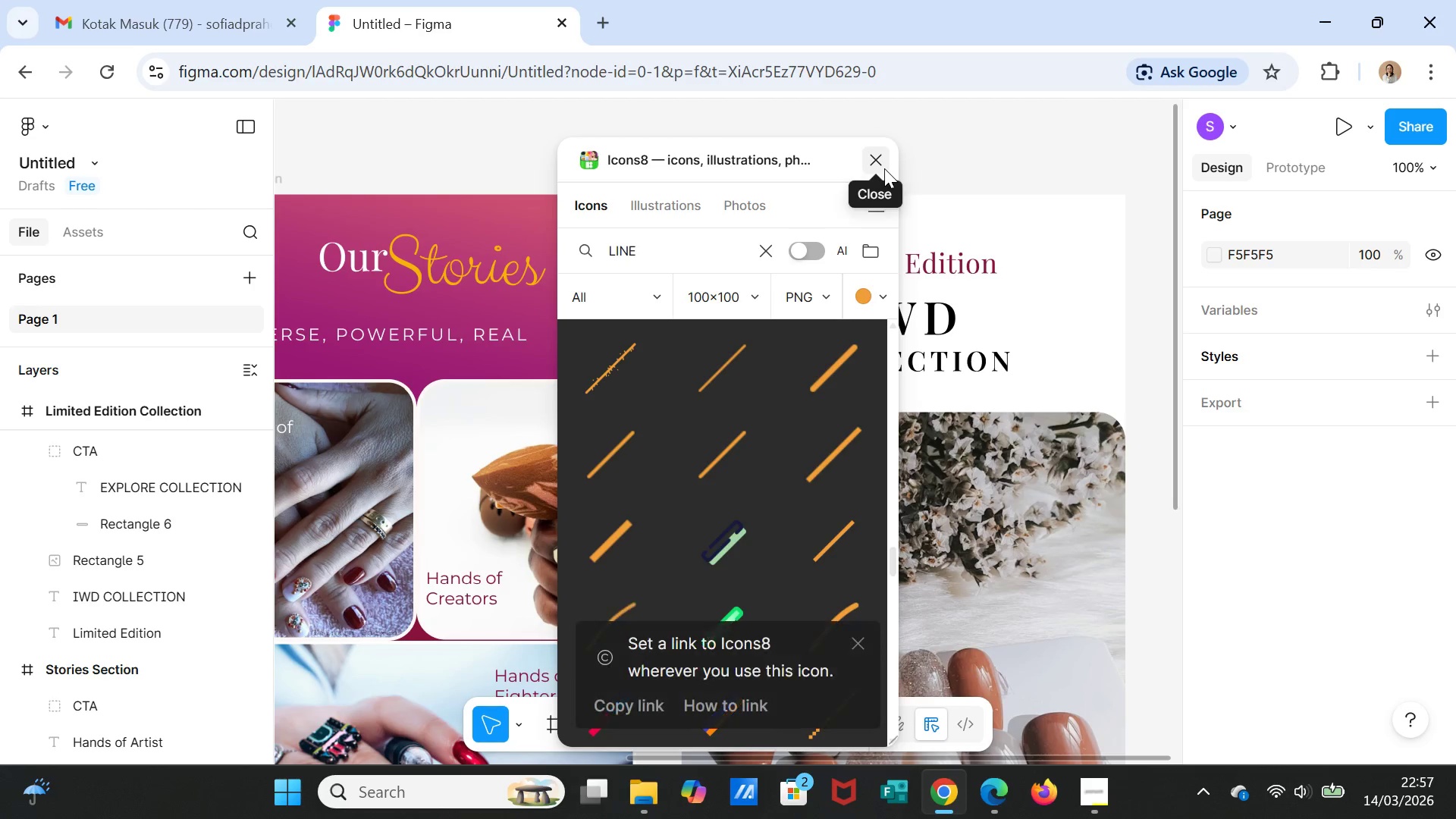 
left_click([884, 168])
 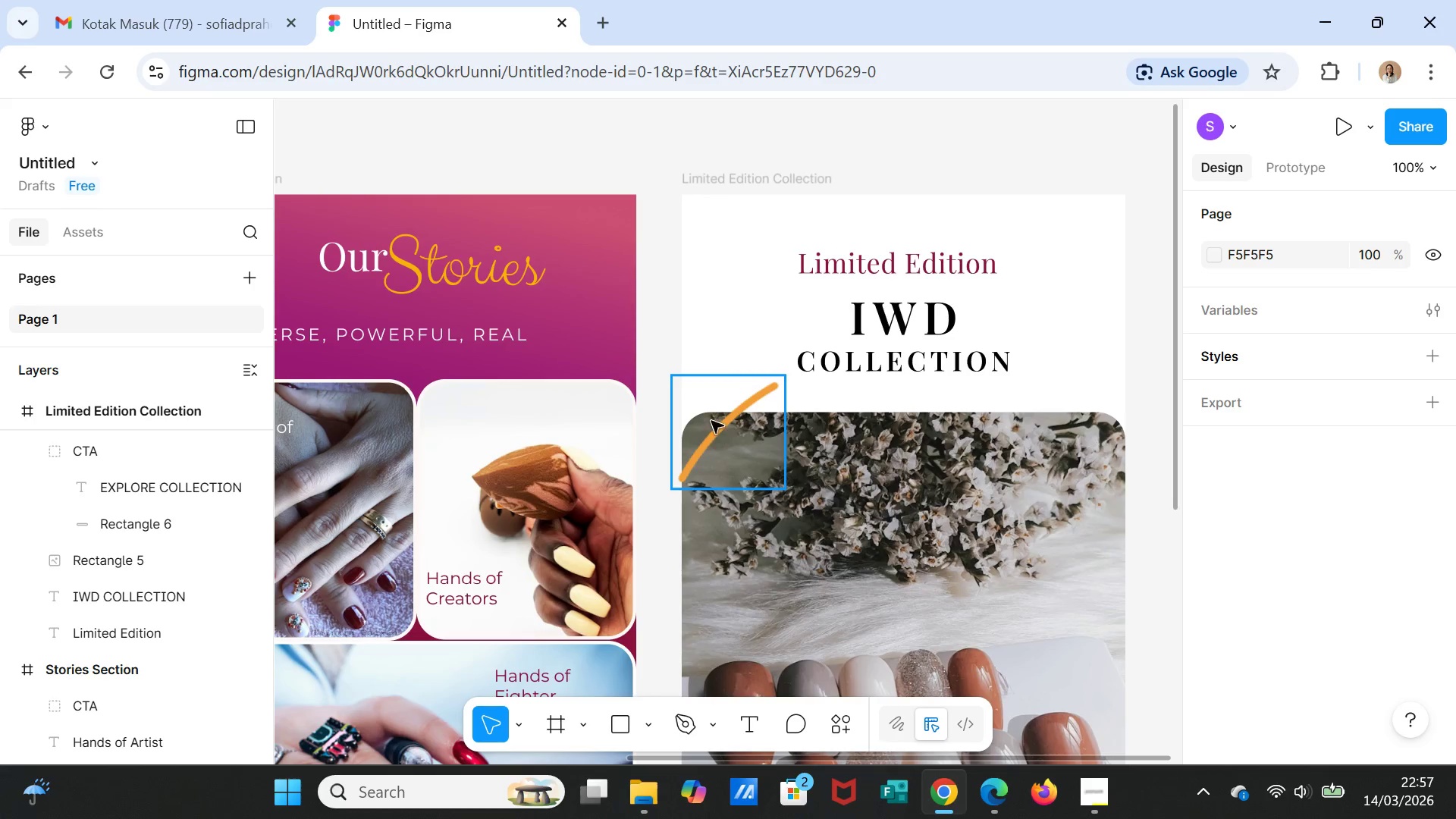 
left_click_drag(start_coordinate=[712, 420], to_coordinate=[911, 355])
 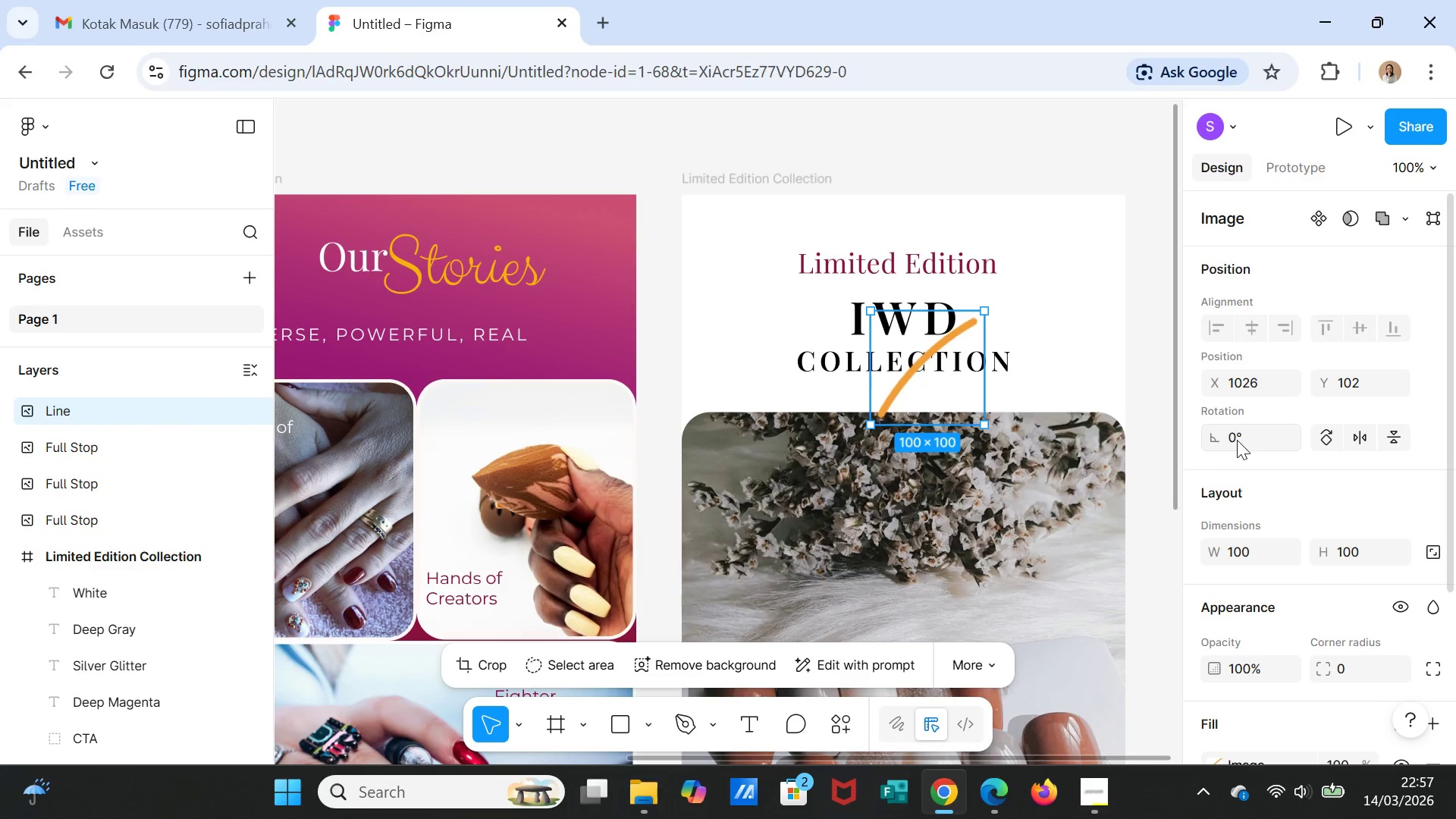 
left_click([1334, 438])
 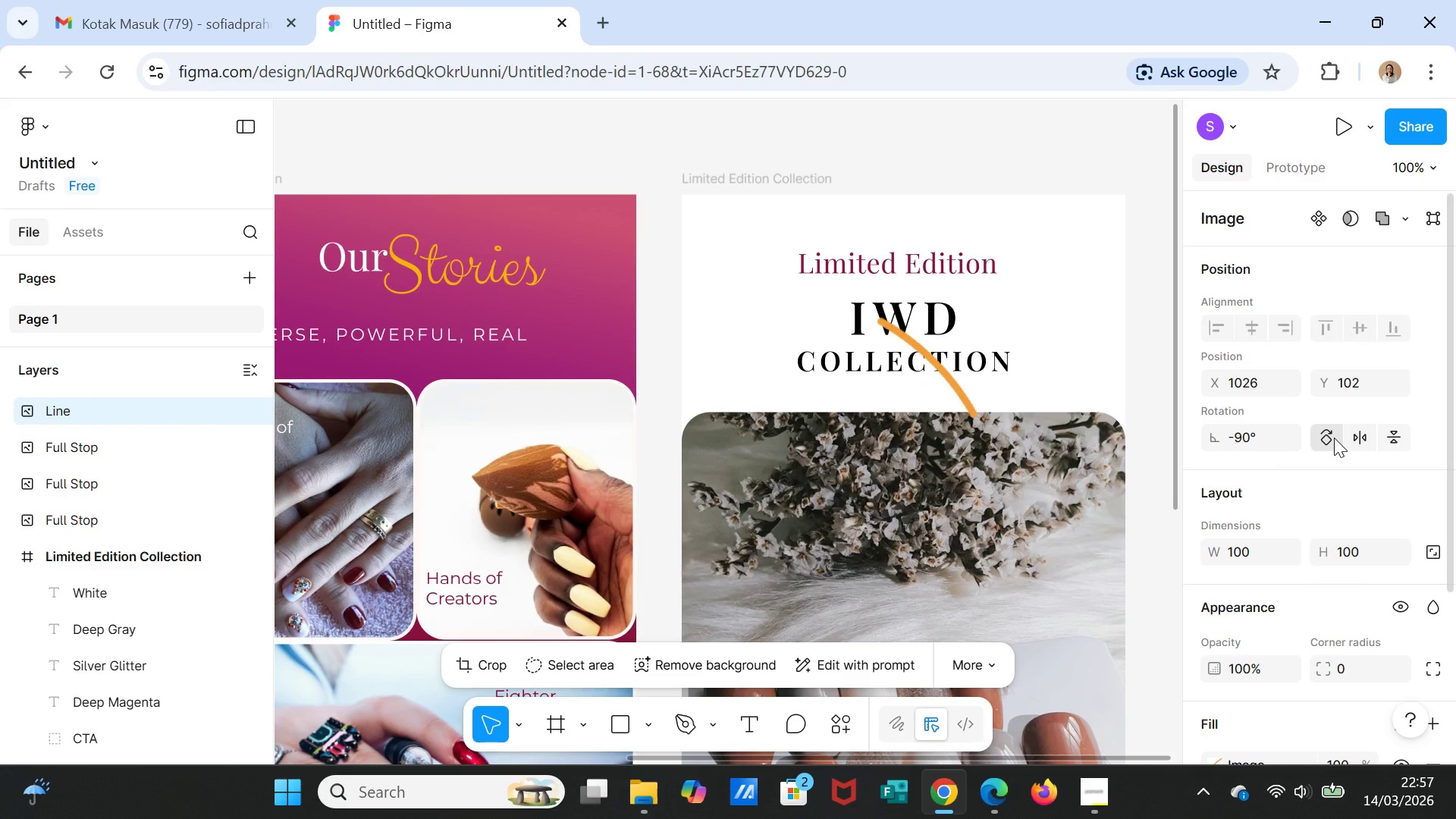 
left_click([1334, 438])
 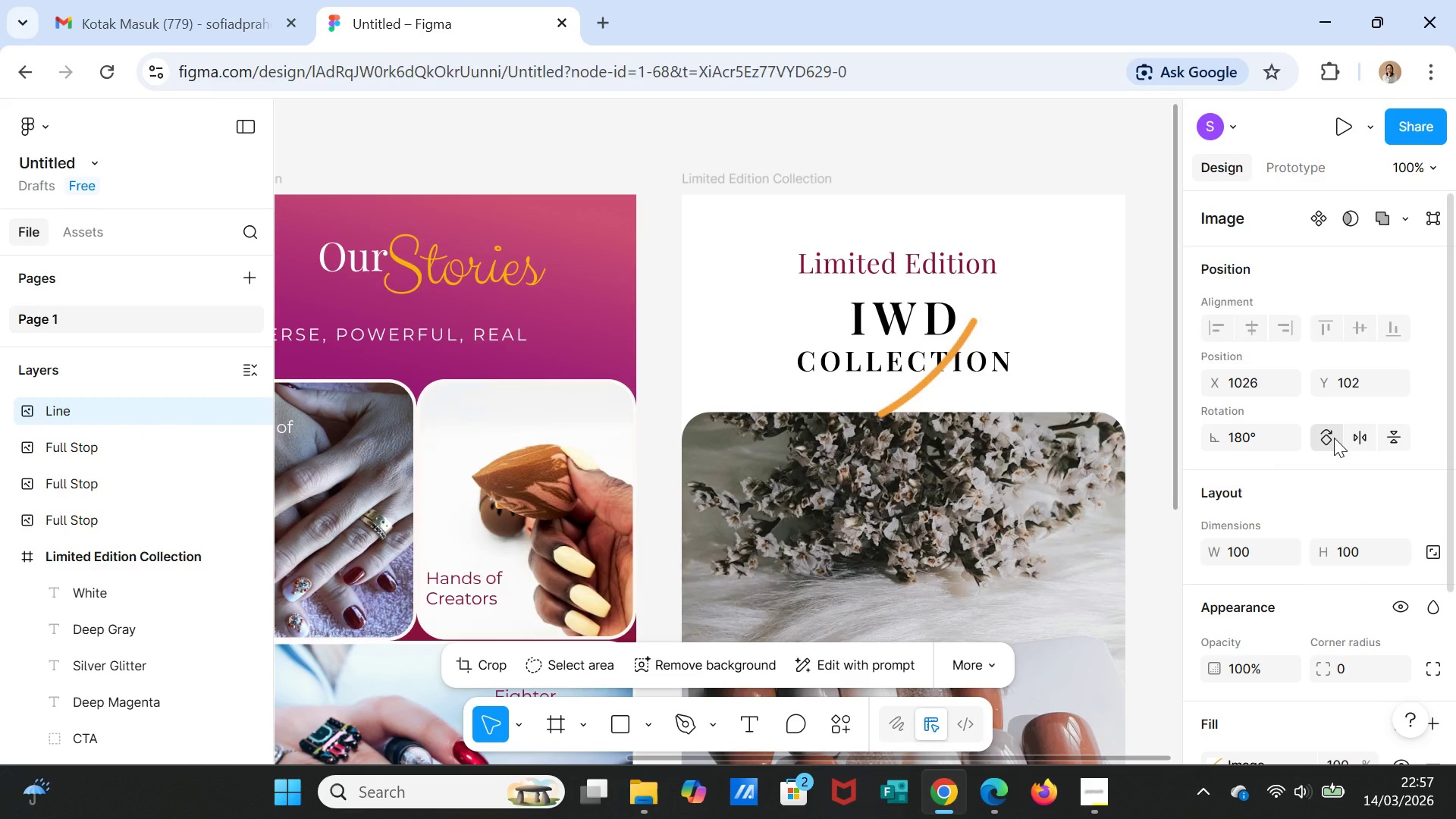 
left_click([1334, 438])
 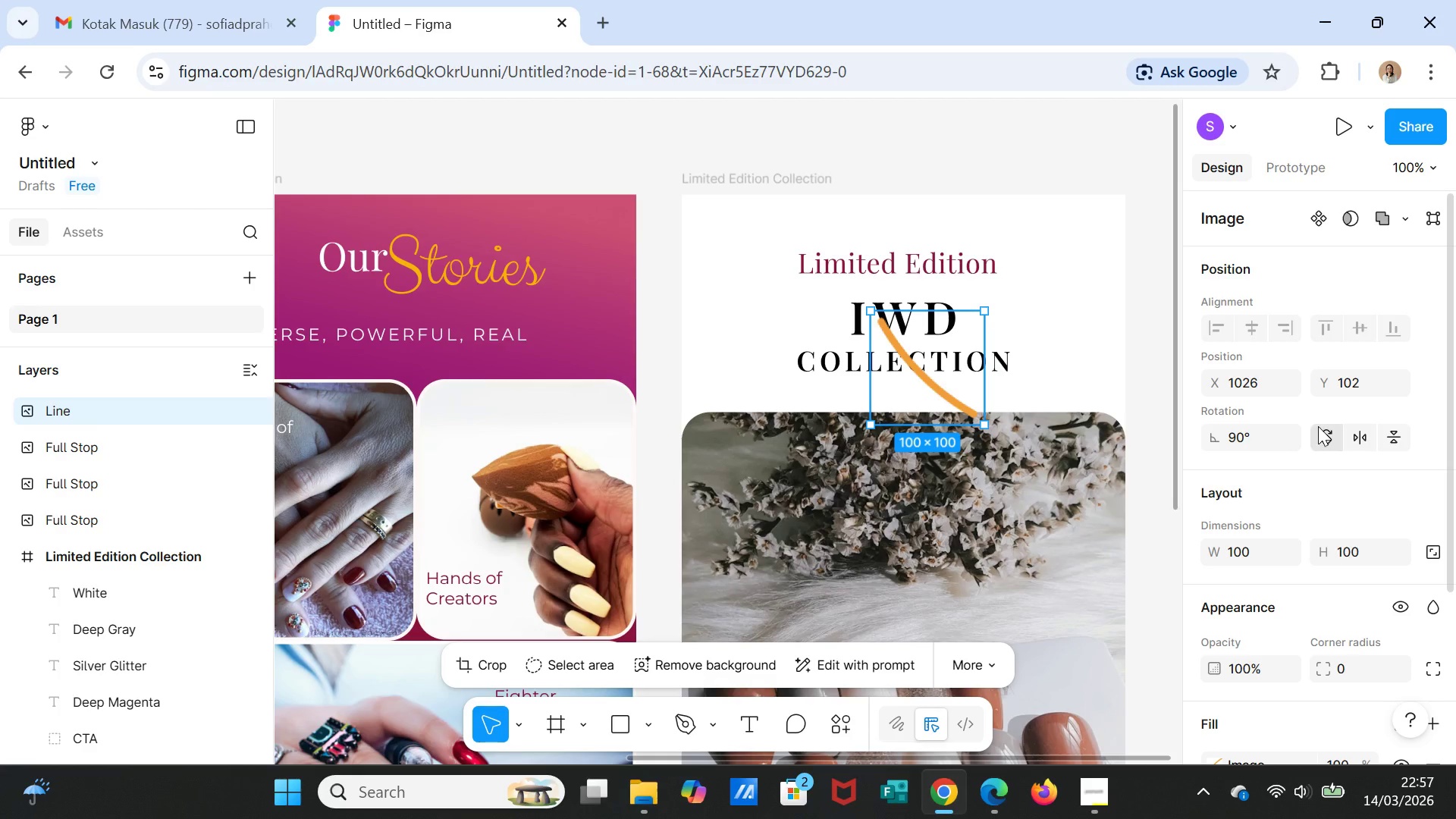 
left_click([1322, 431])
 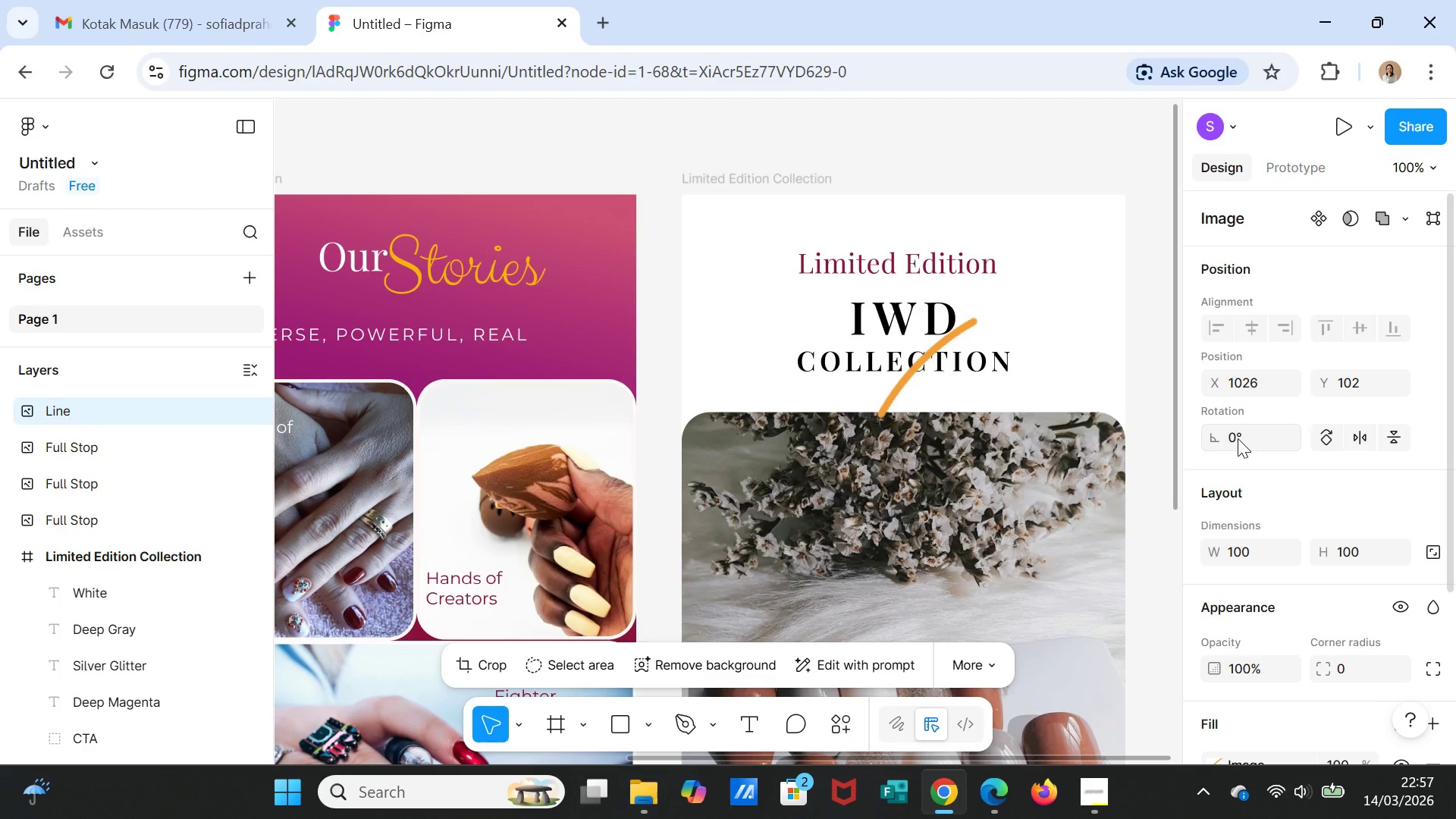 
left_click([1234, 439])
 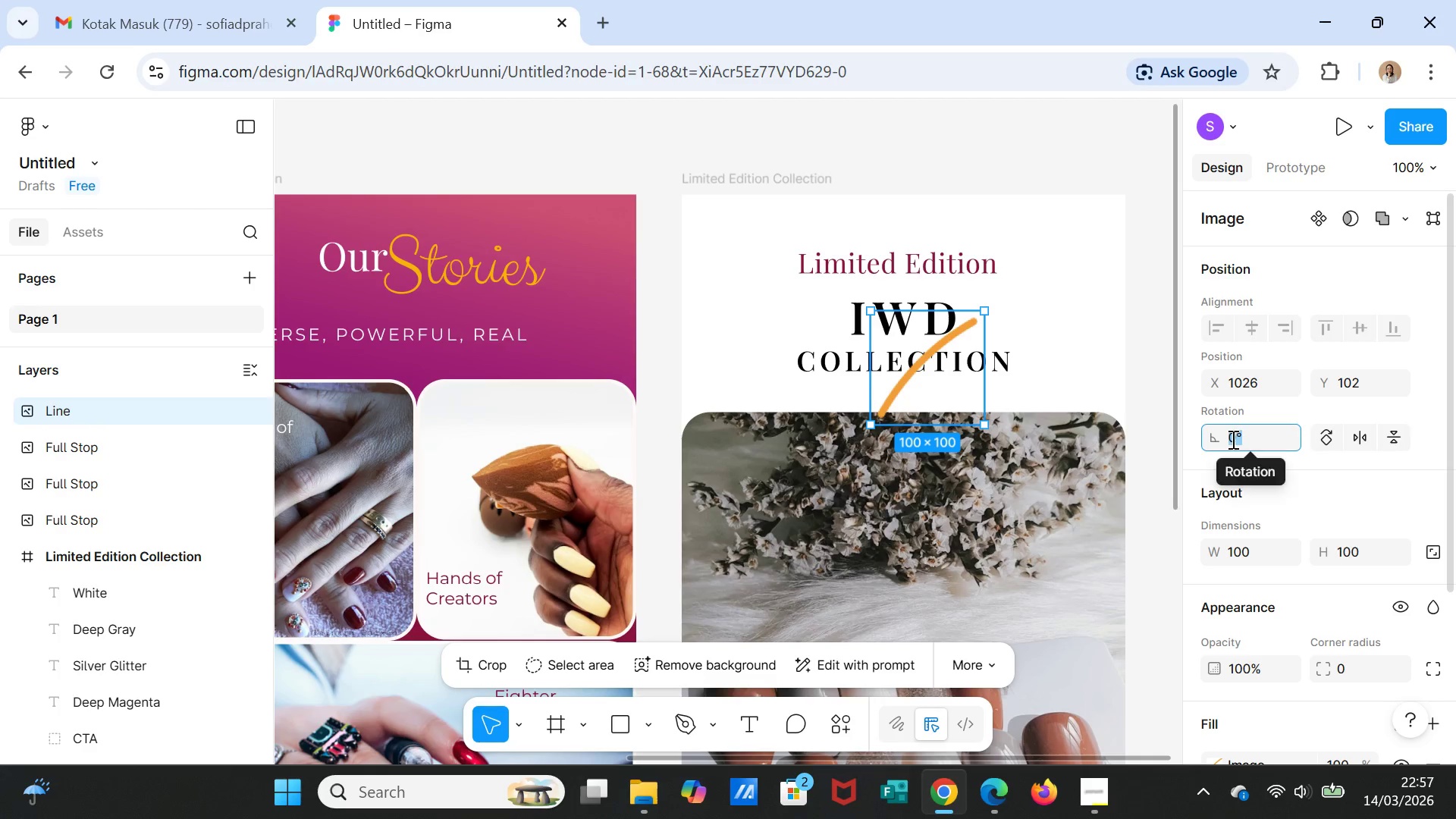 
type(30)
 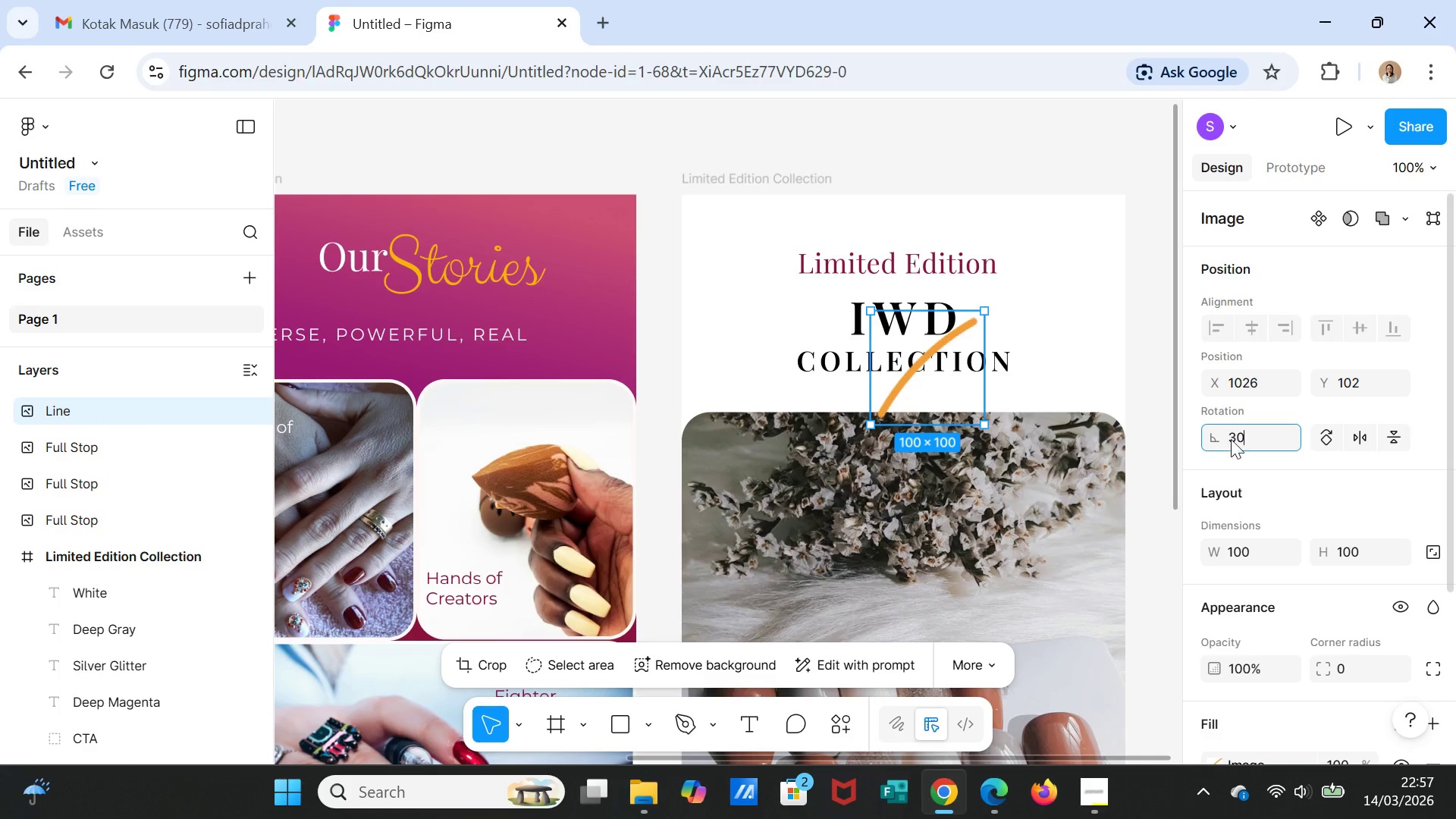 
key(Enter)
 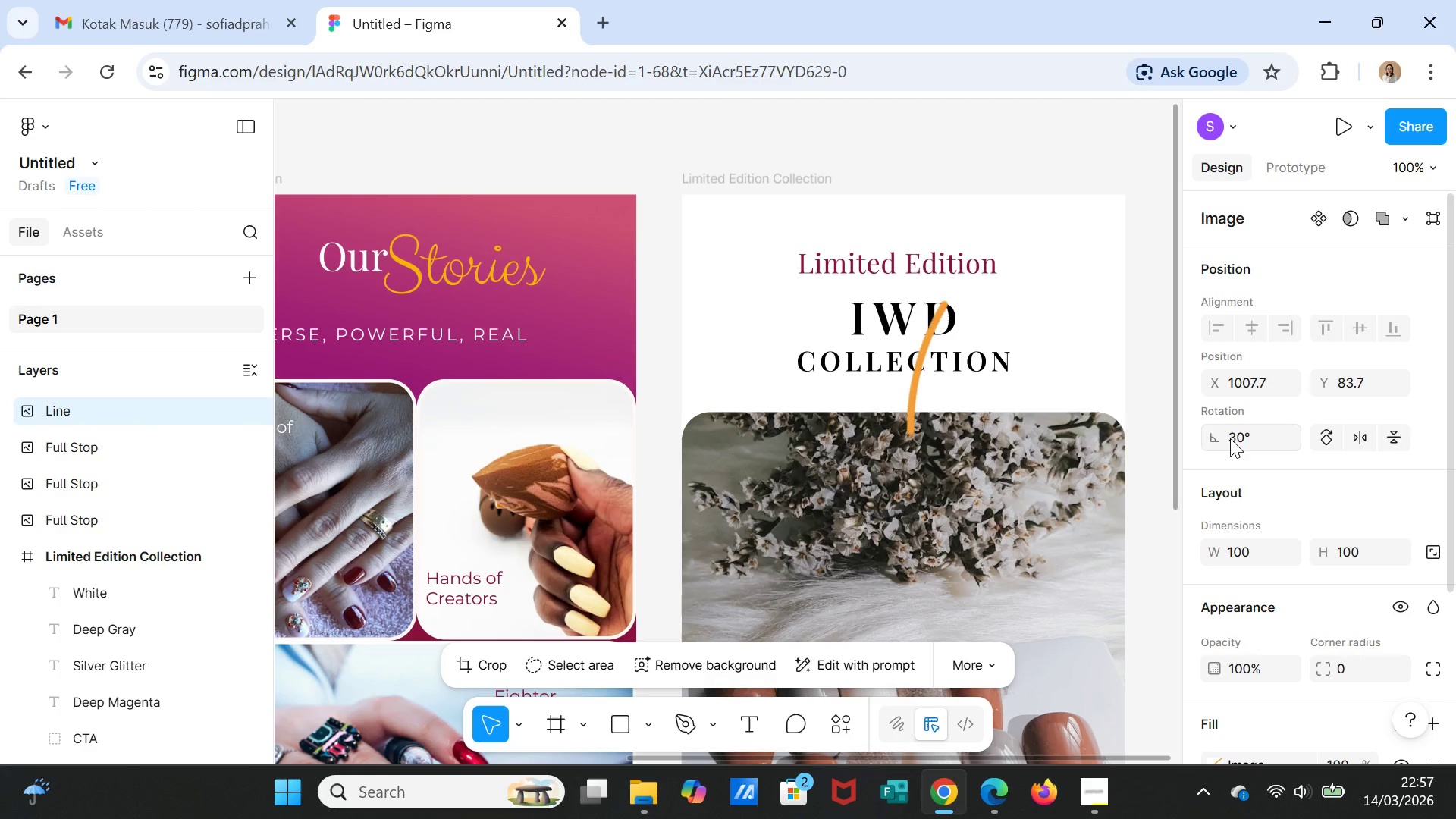 
left_click([1230, 438])
 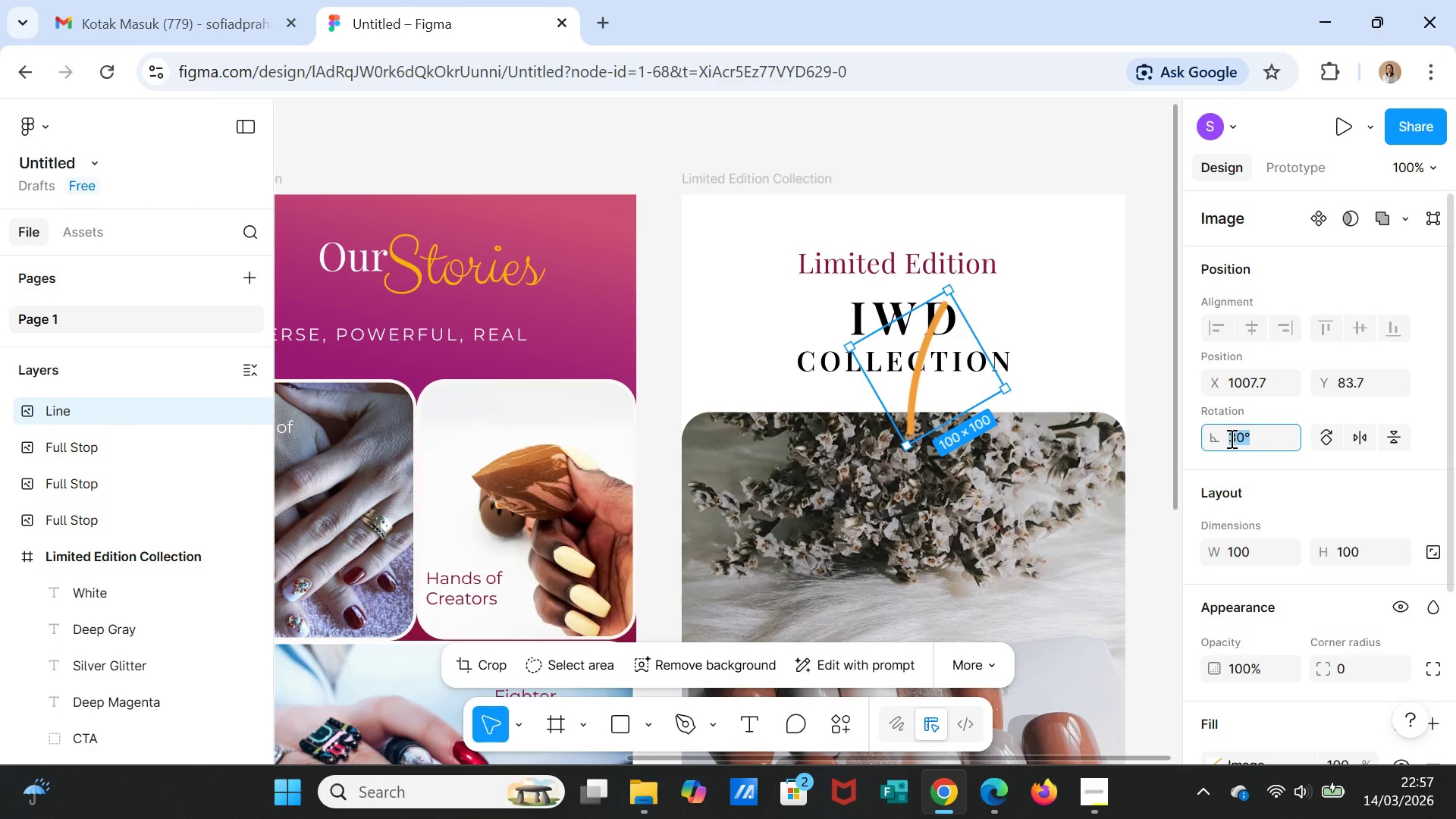 
type(20)
 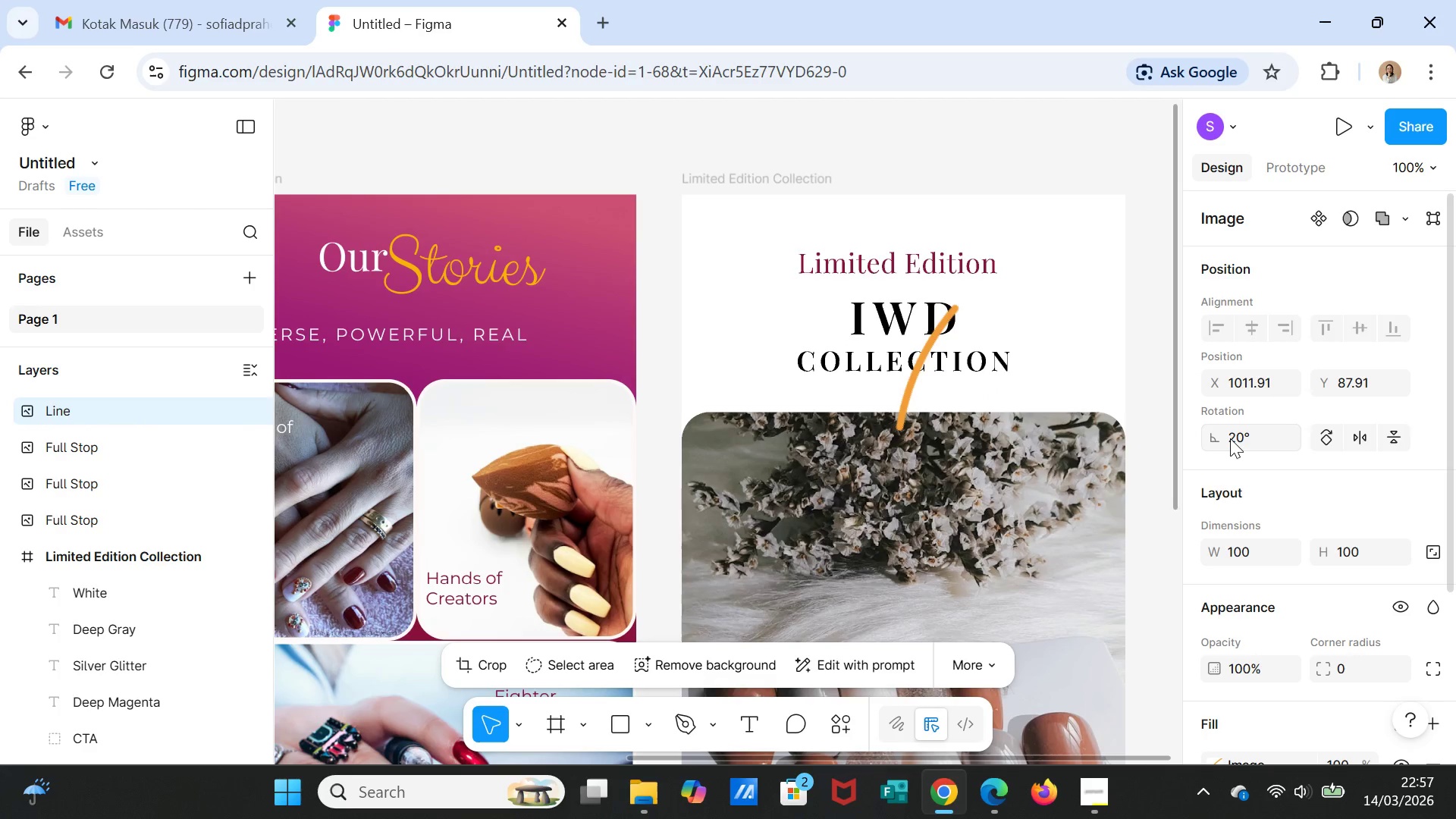 
key(Enter)
 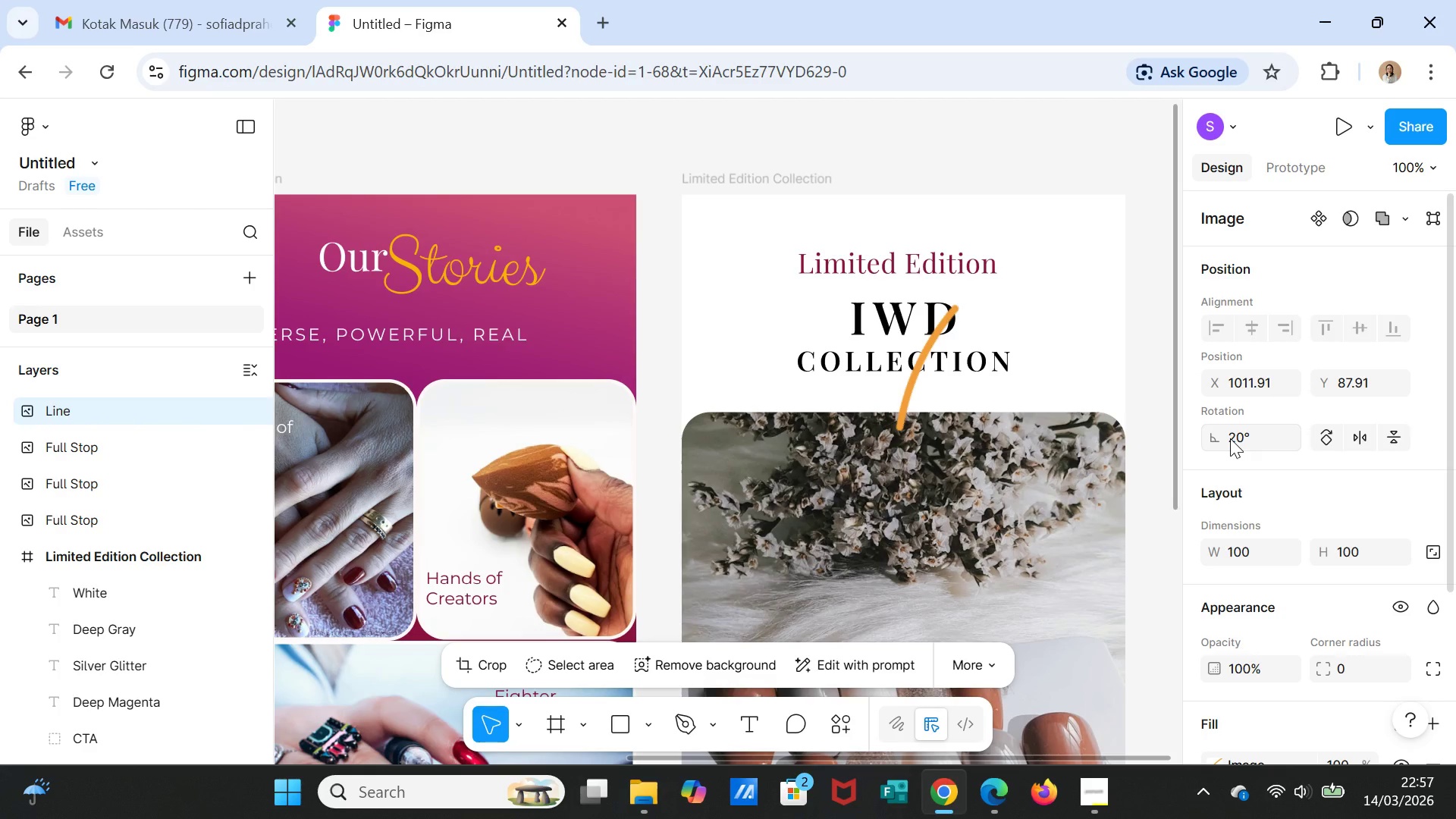 
left_click([1230, 438])
 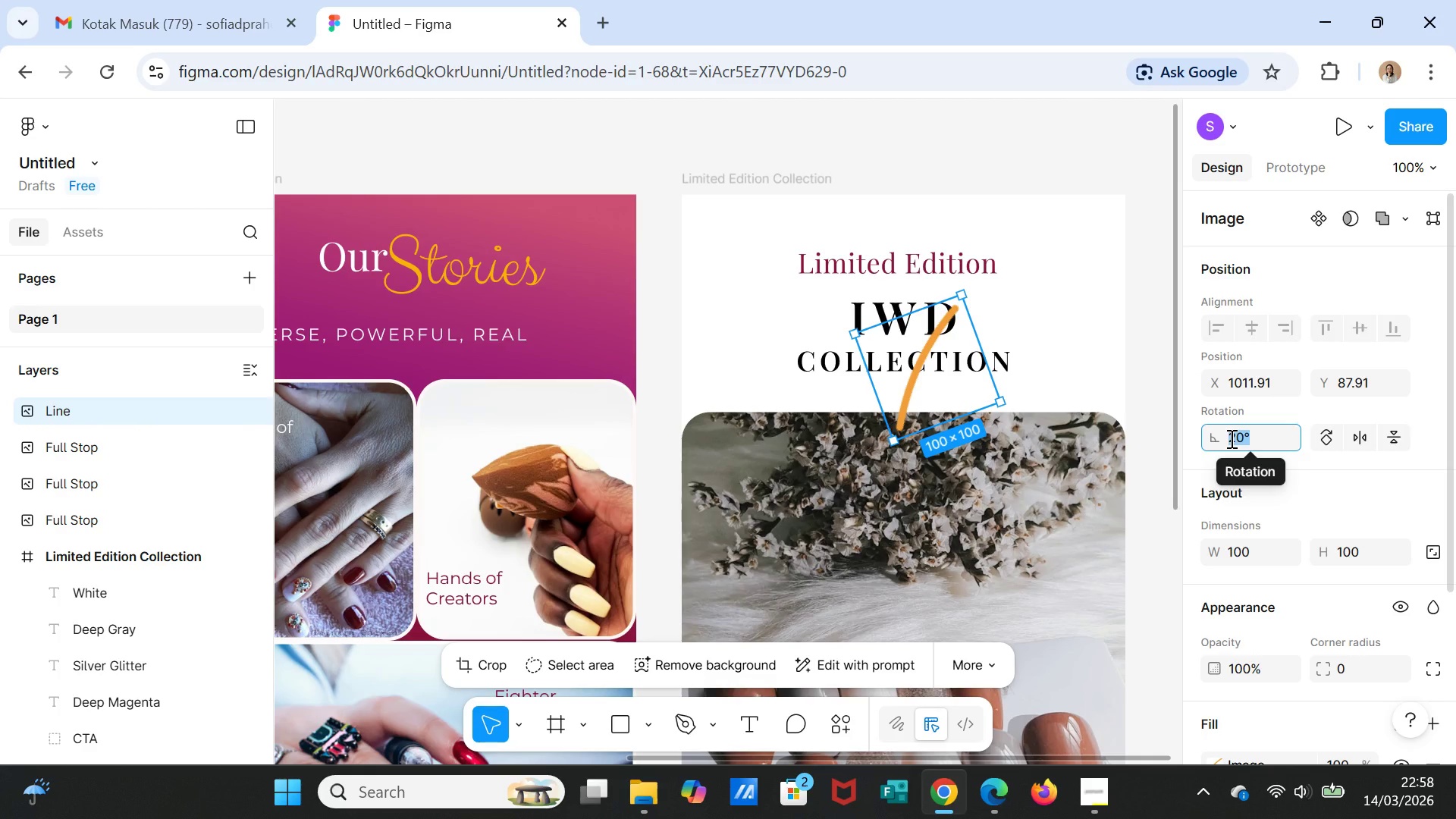 
type(-15)
 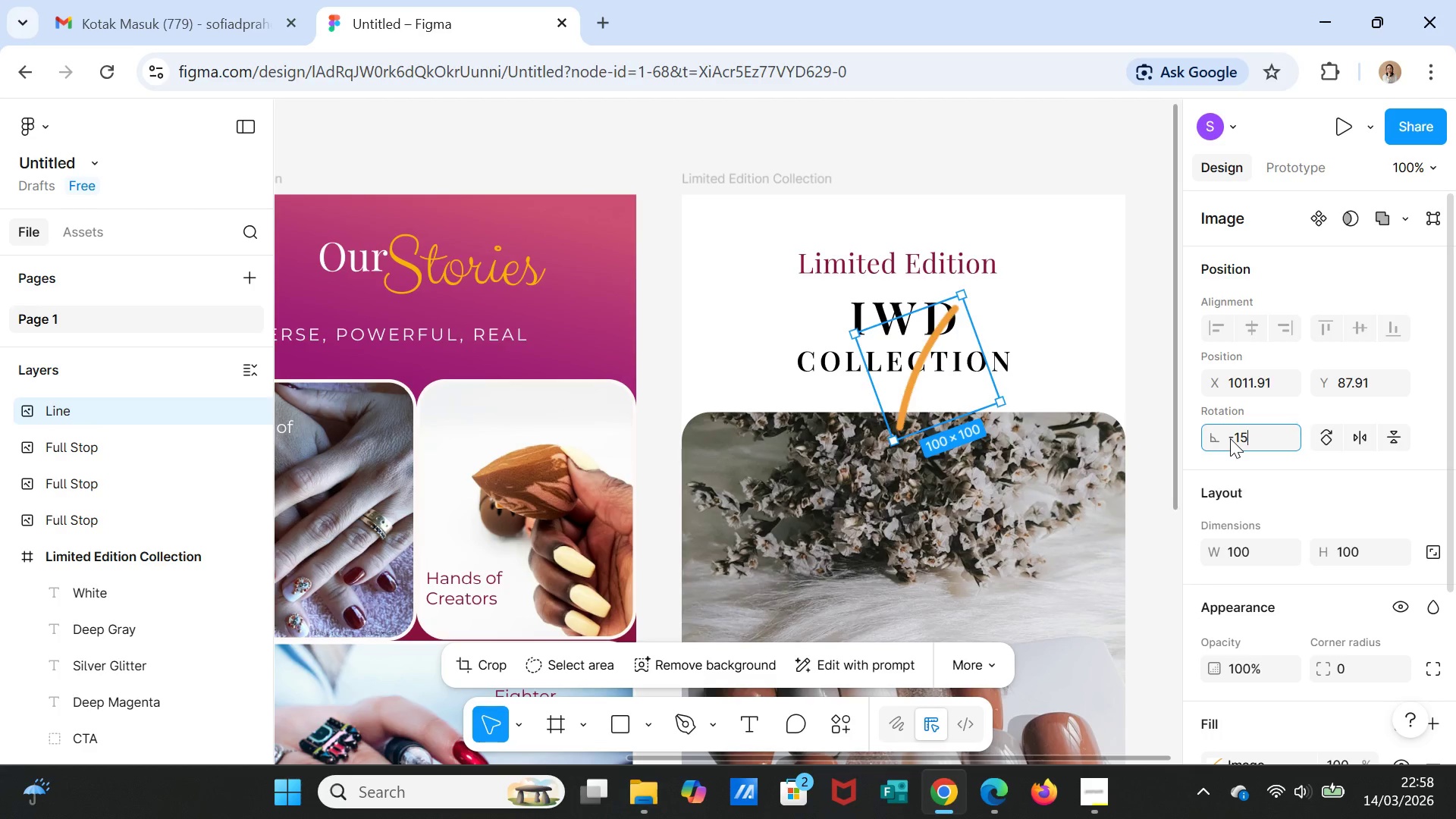 
key(Enter)
 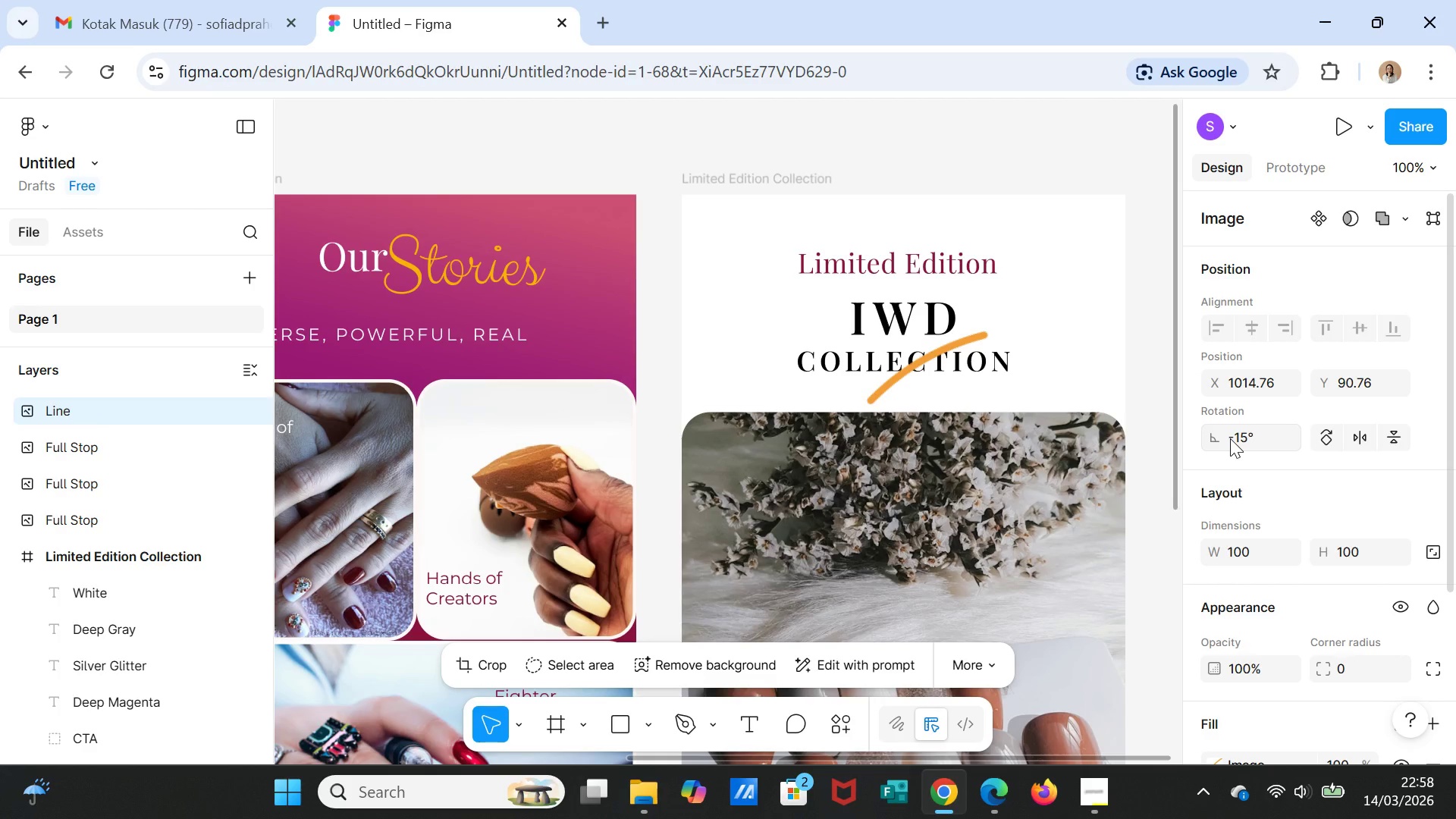 
left_click([1230, 438])
 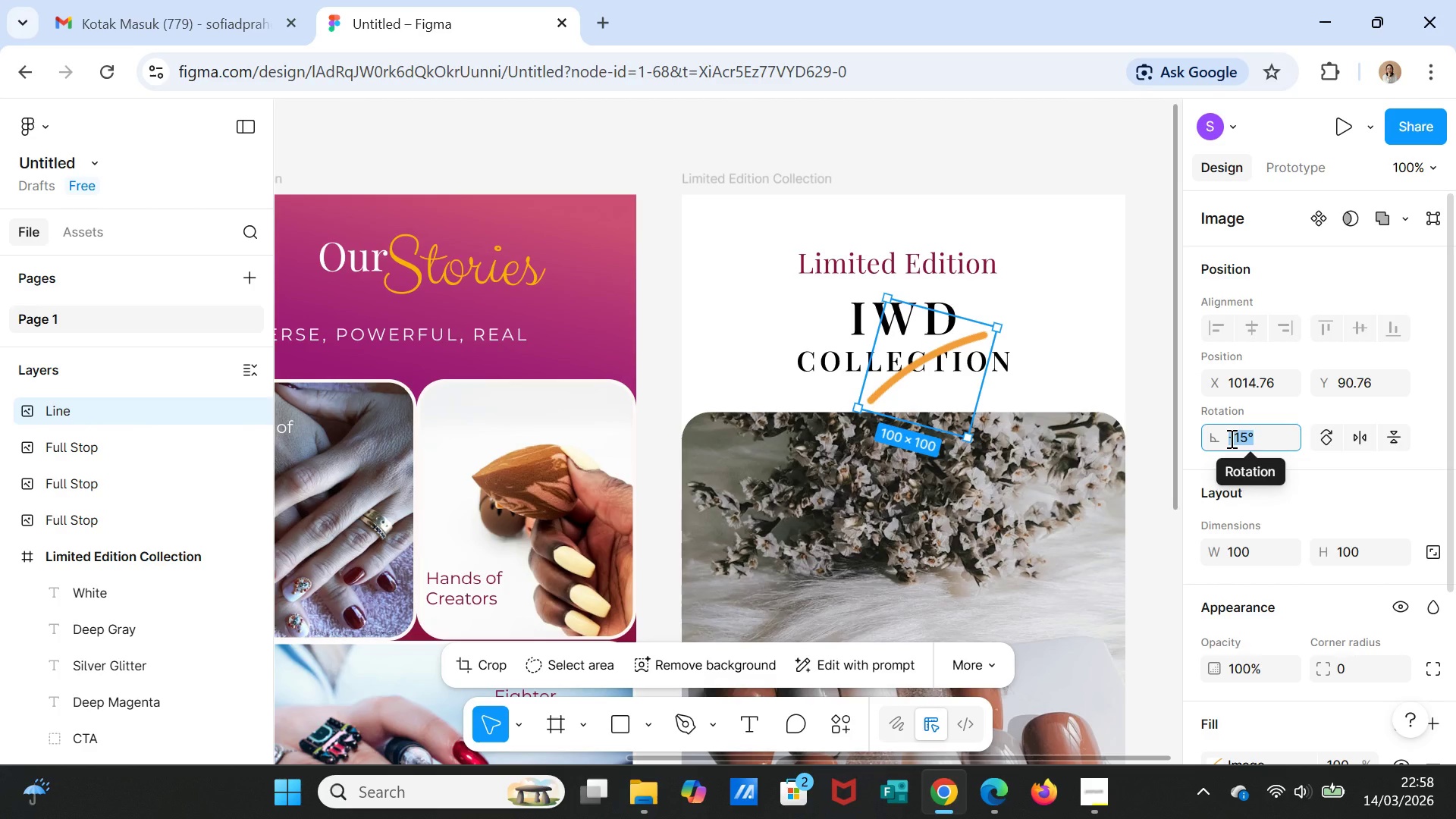 
type(-30)
 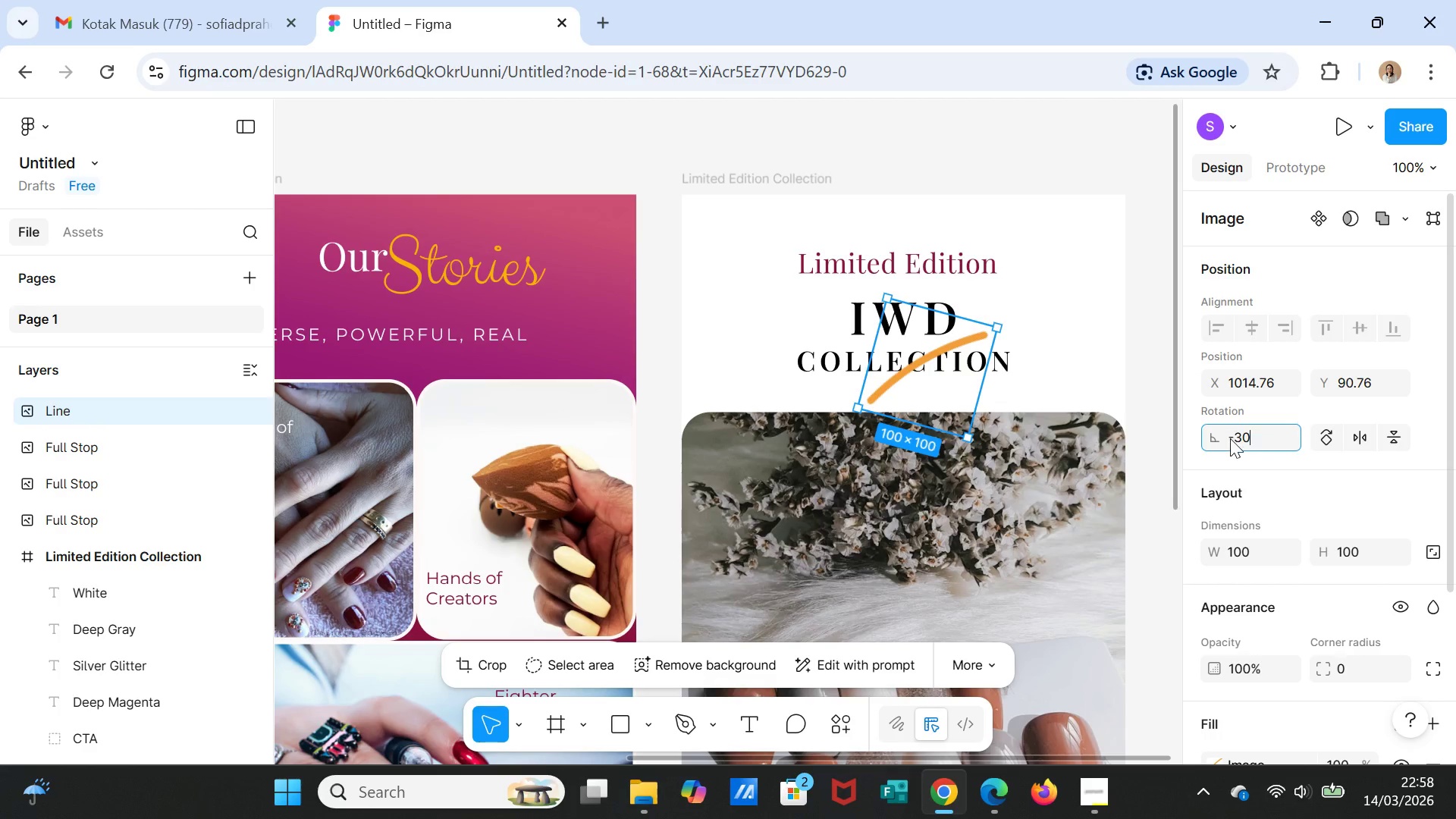 
key(Enter)
 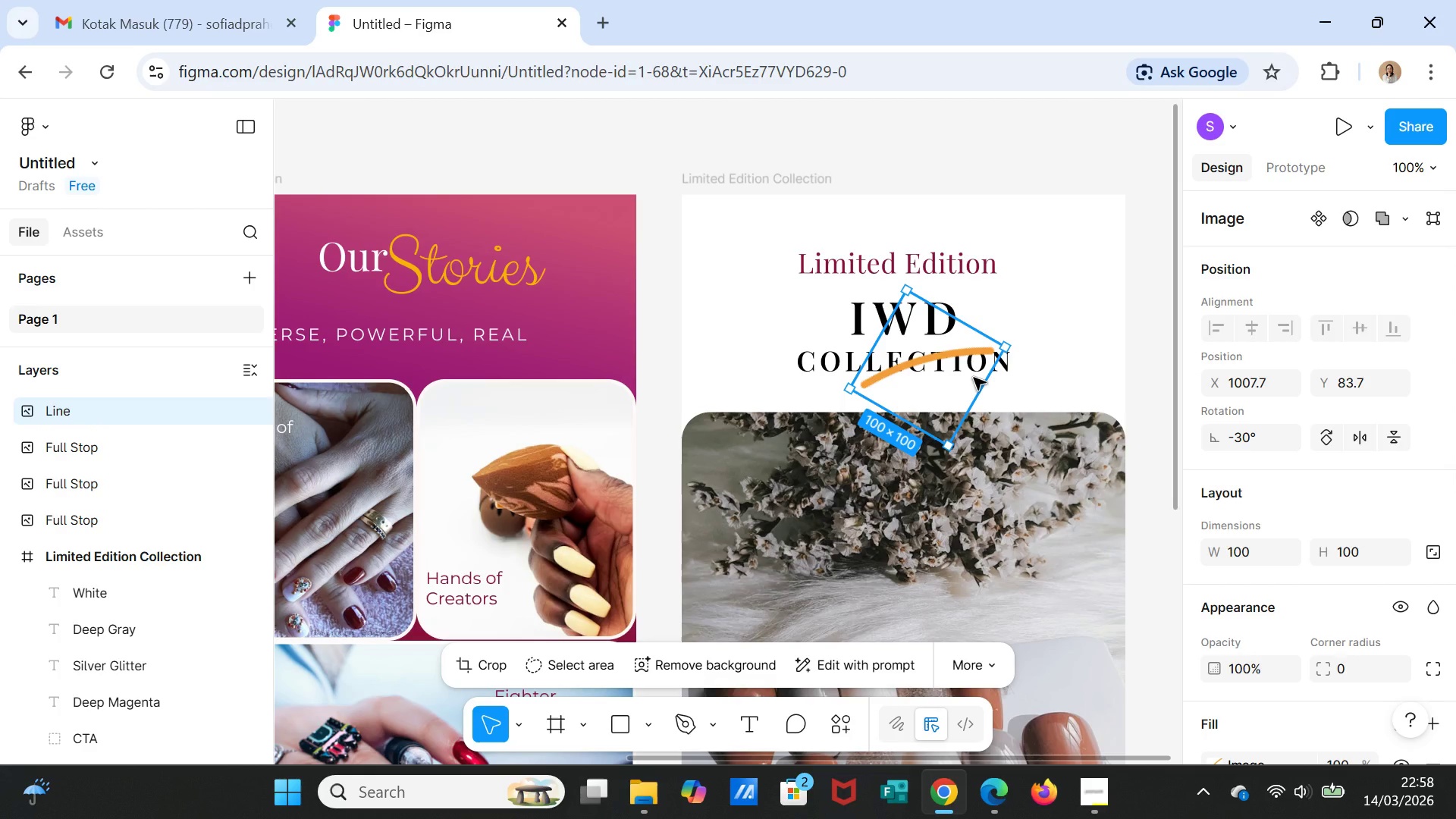 
left_click_drag(start_coordinate=[974, 378], to_coordinate=[944, 399])
 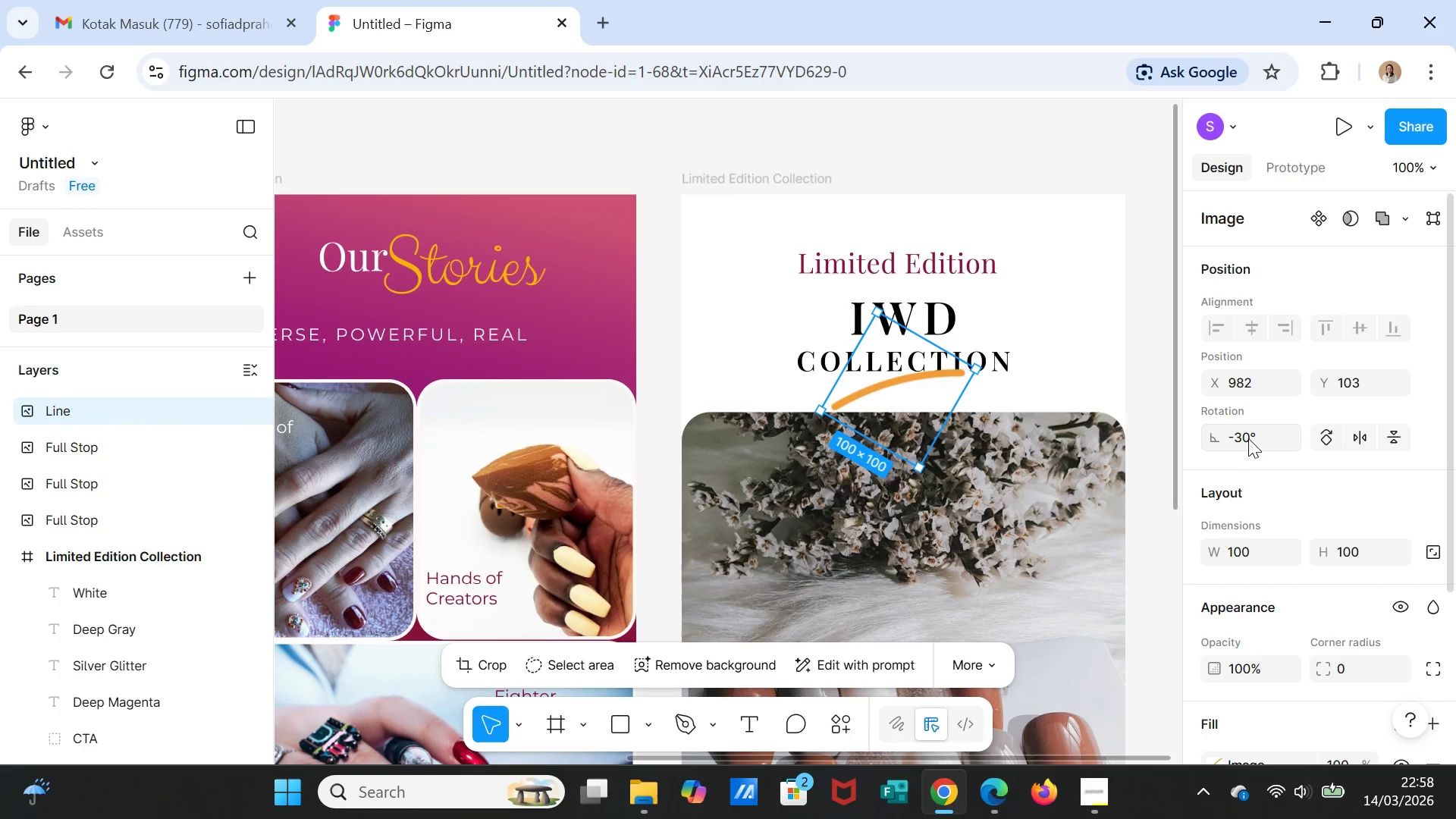 
left_click([1249, 438])
 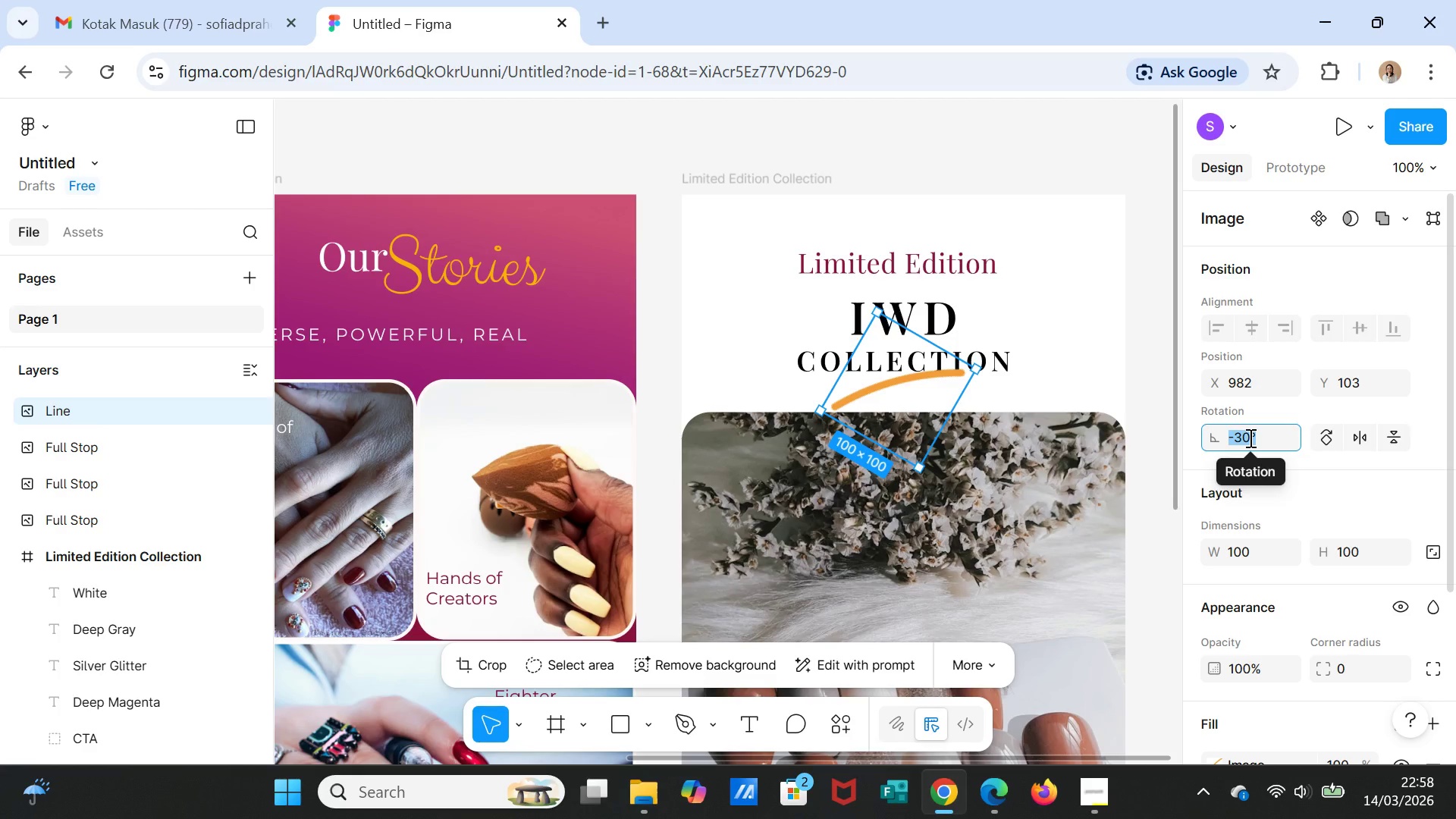 
type(-40)
 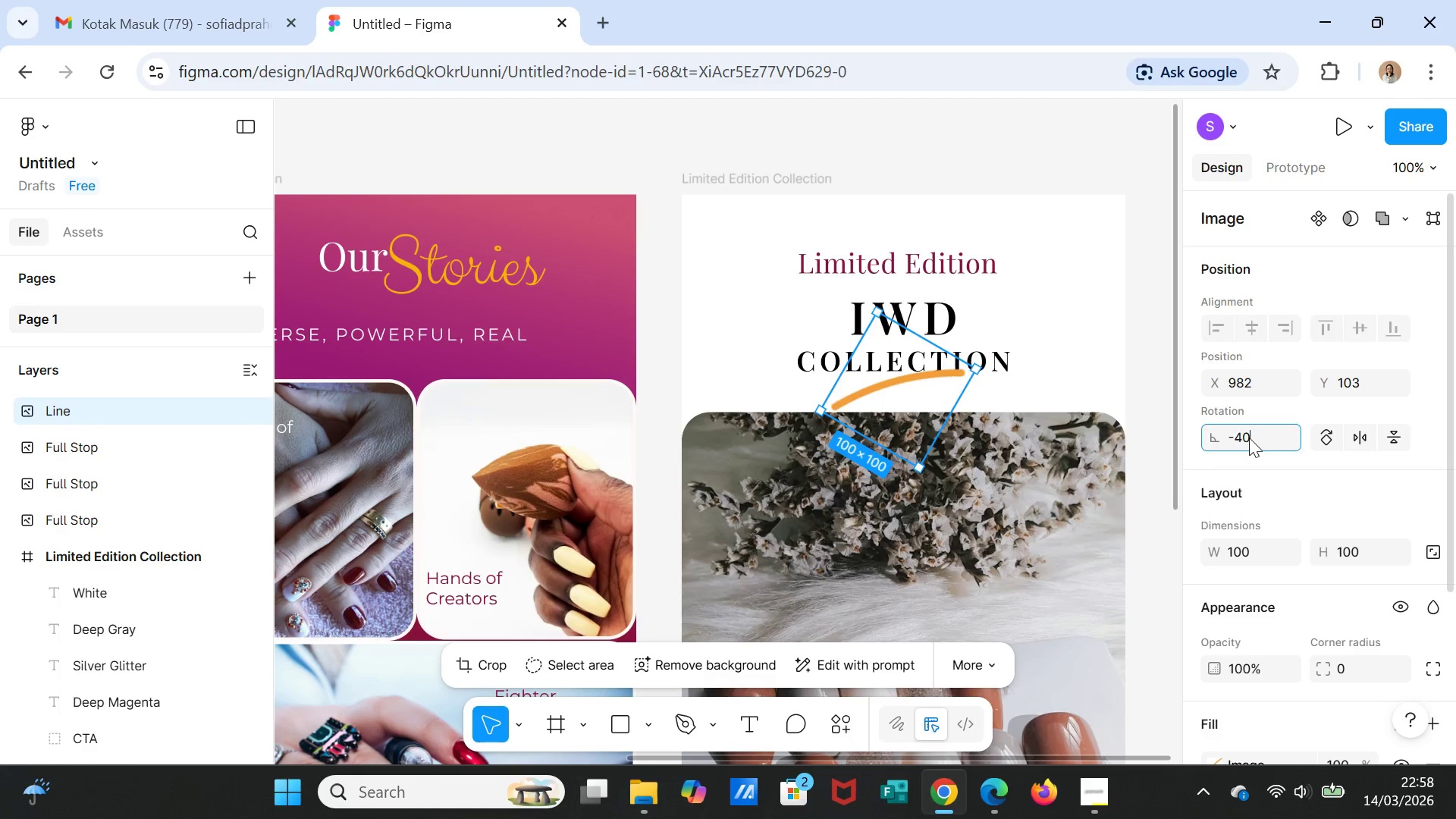 
key(Enter)
 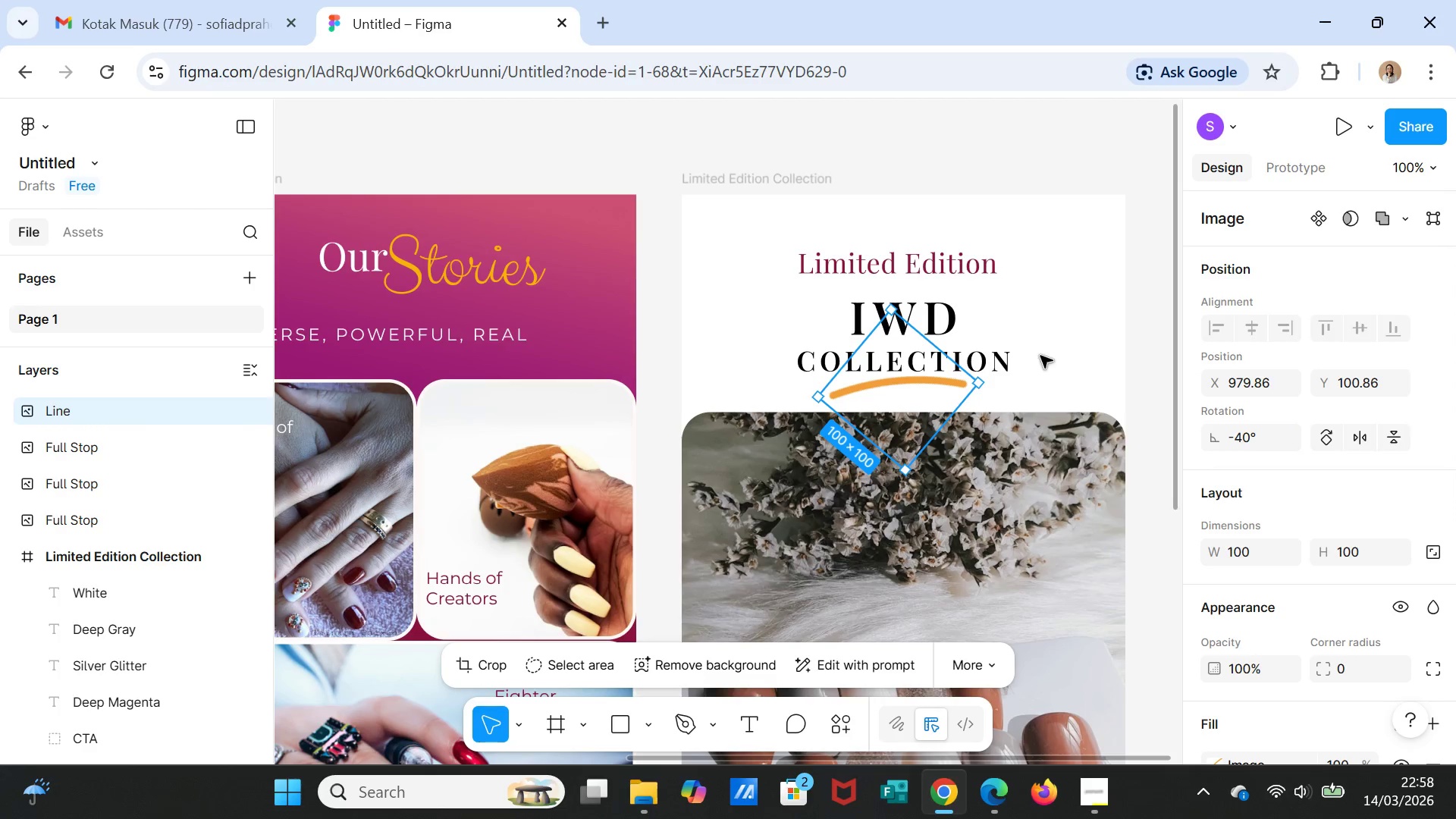 
left_click([1050, 348])
 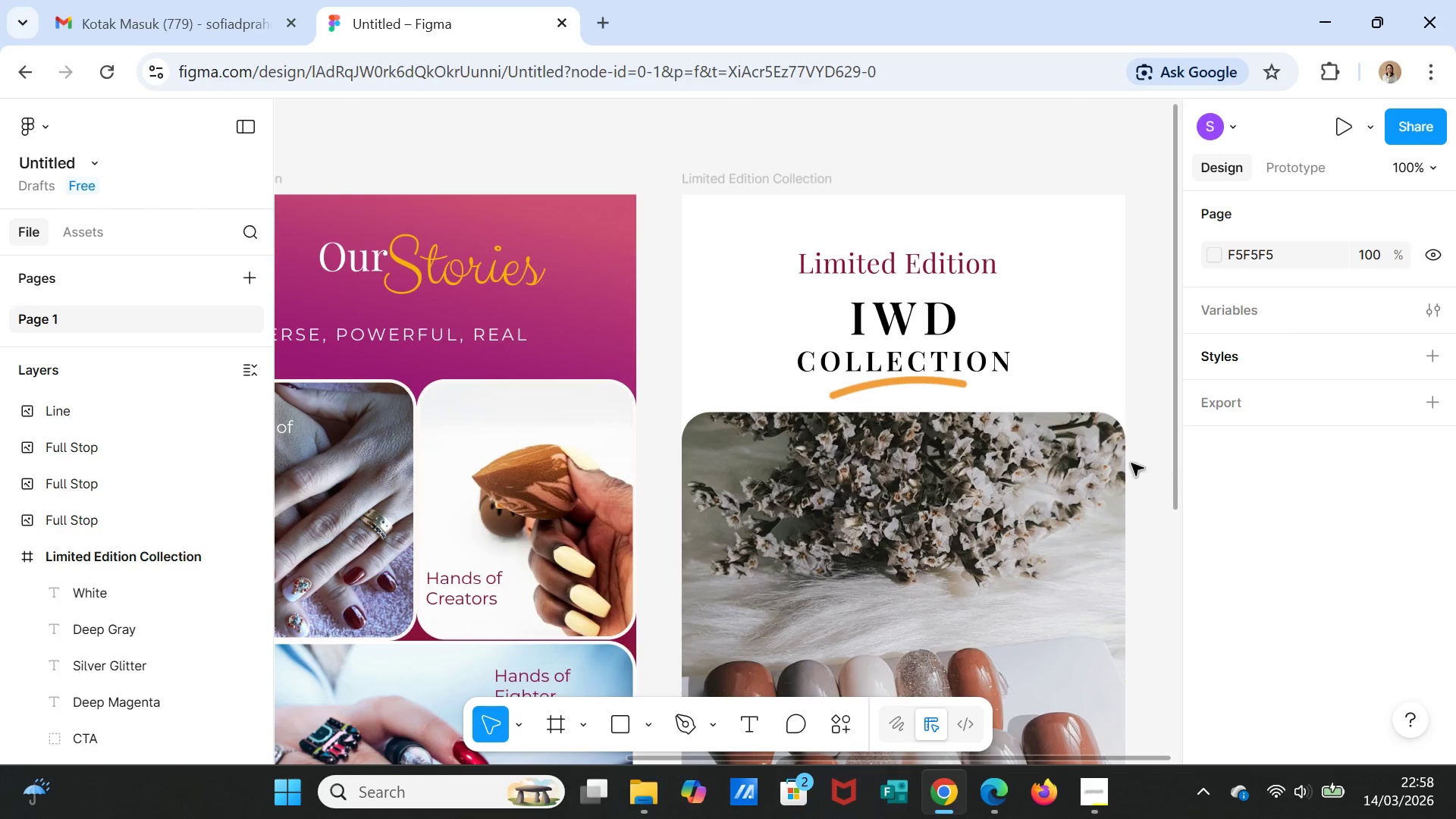 
left_click([953, 393])
 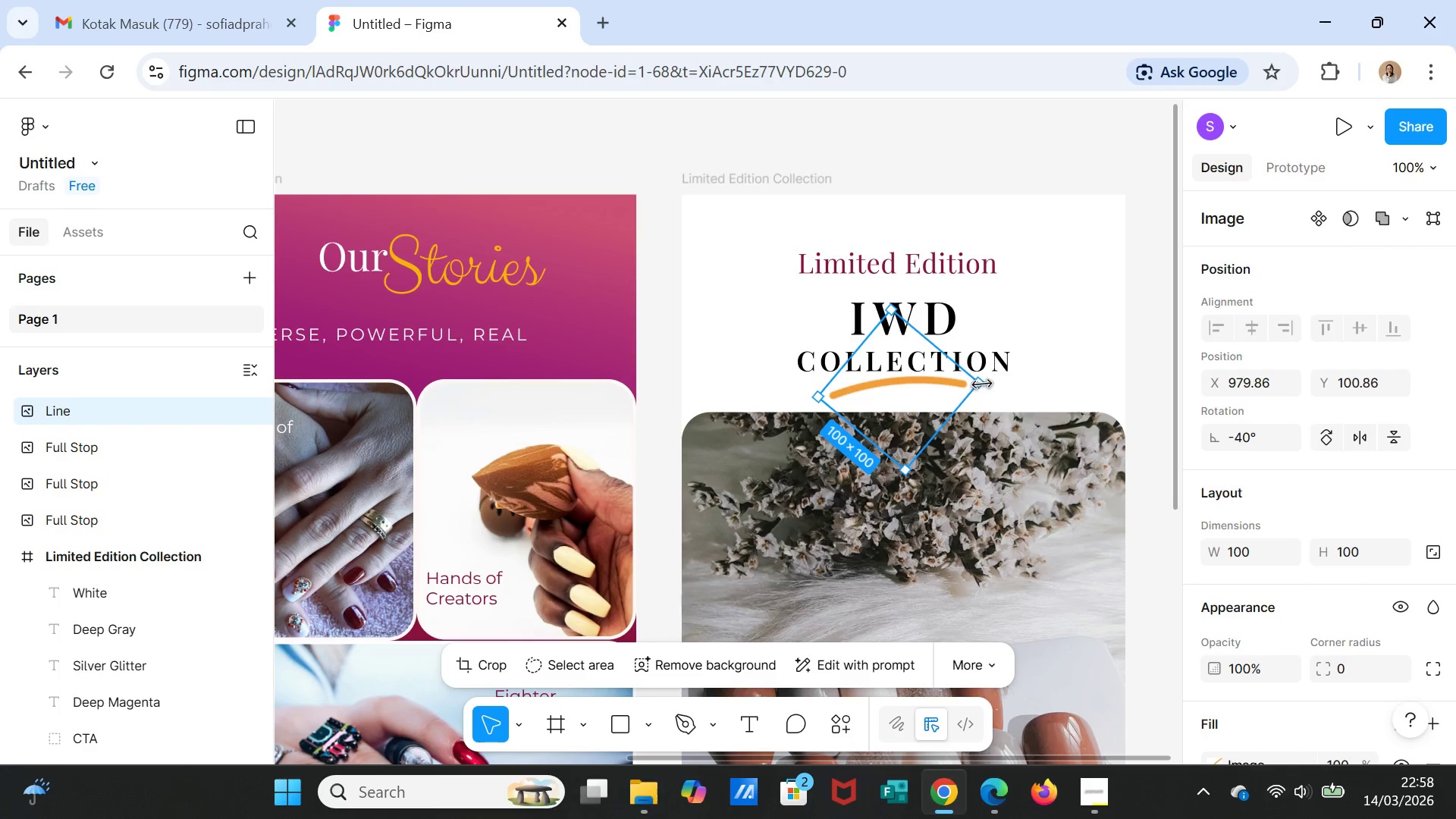 
left_click_drag(start_coordinate=[981, 381], to_coordinate=[1012, 377])
 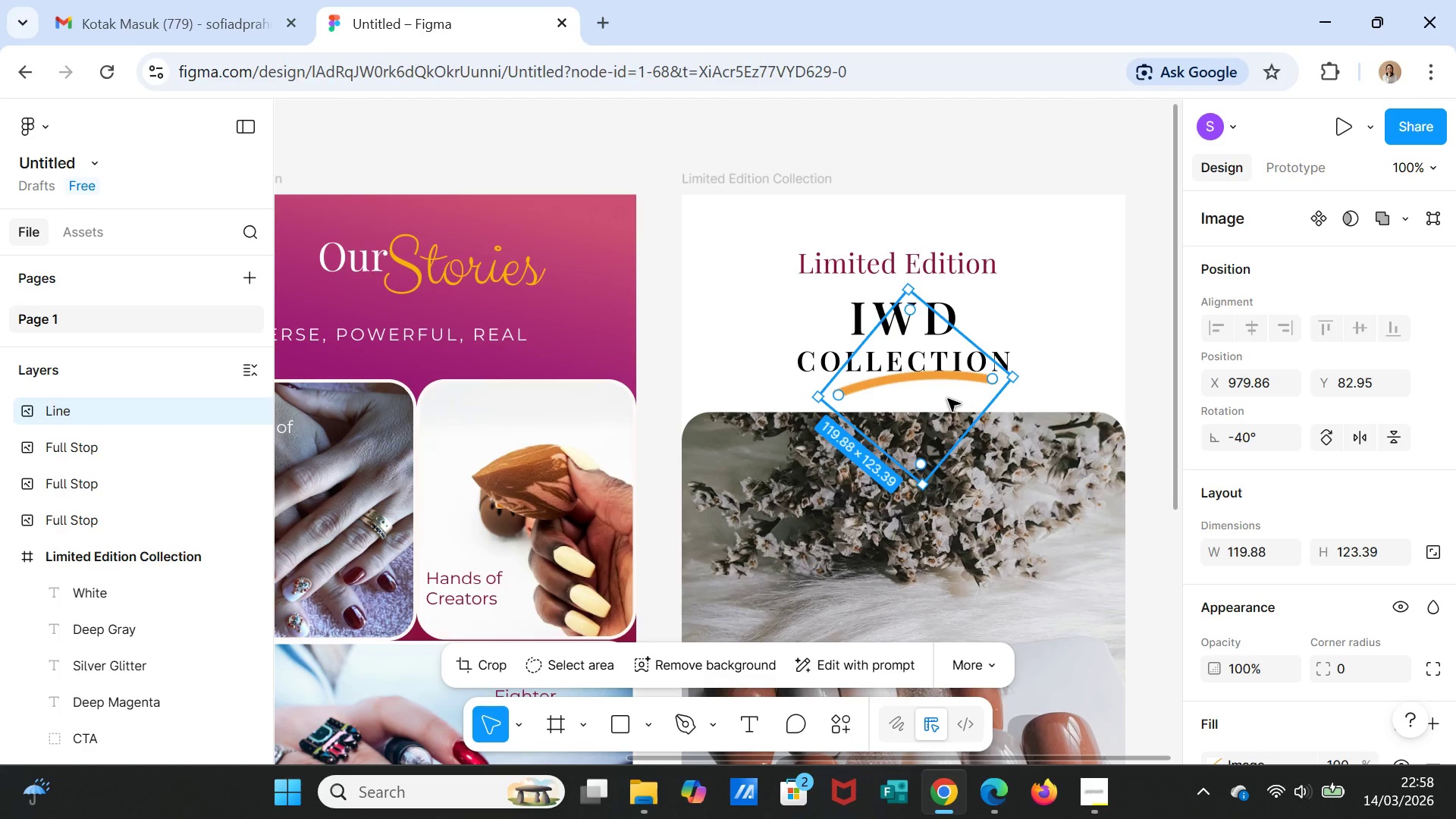 
left_click_drag(start_coordinate=[948, 398], to_coordinate=[948, 406])
 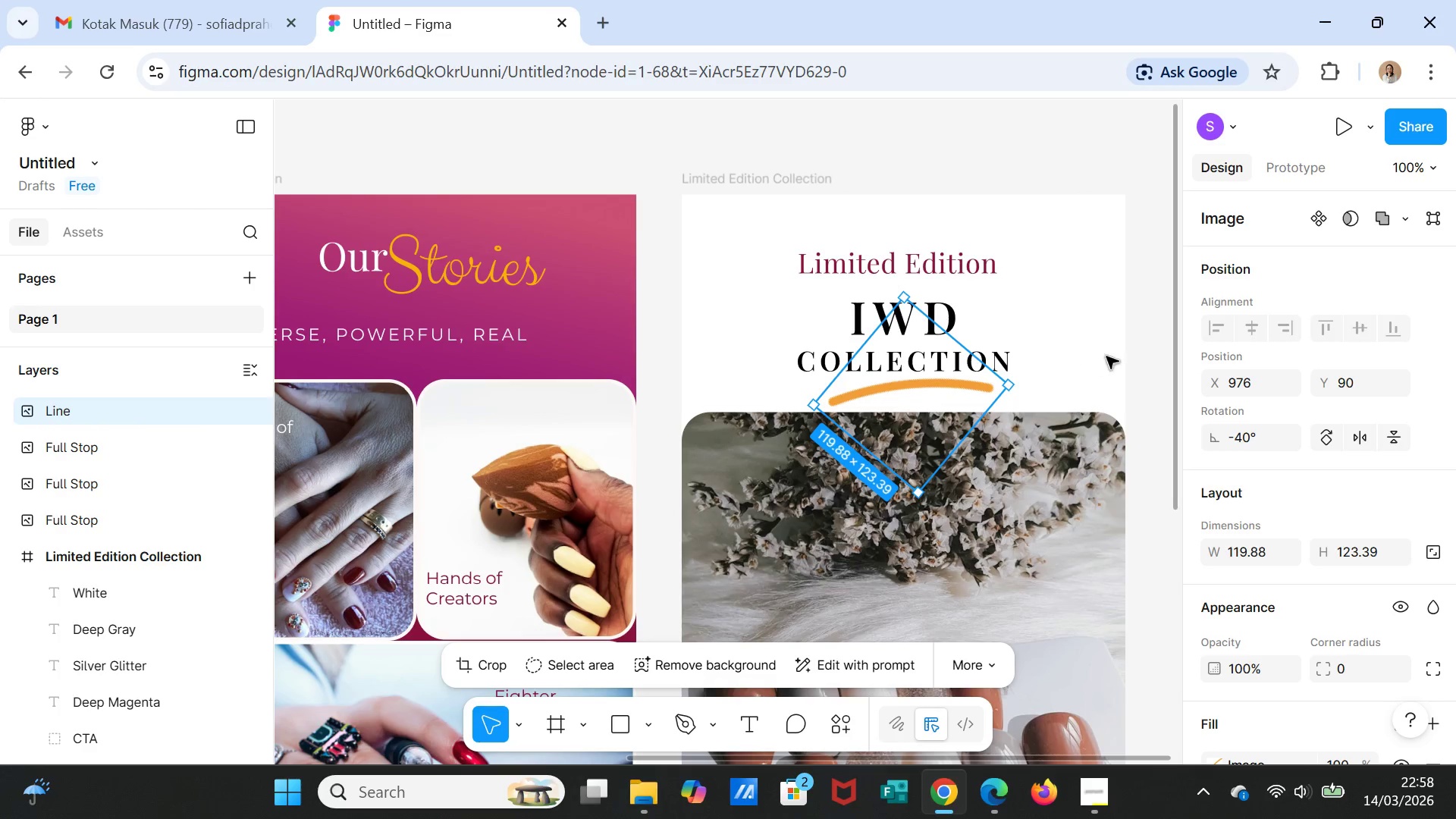 
left_click([1106, 356])
 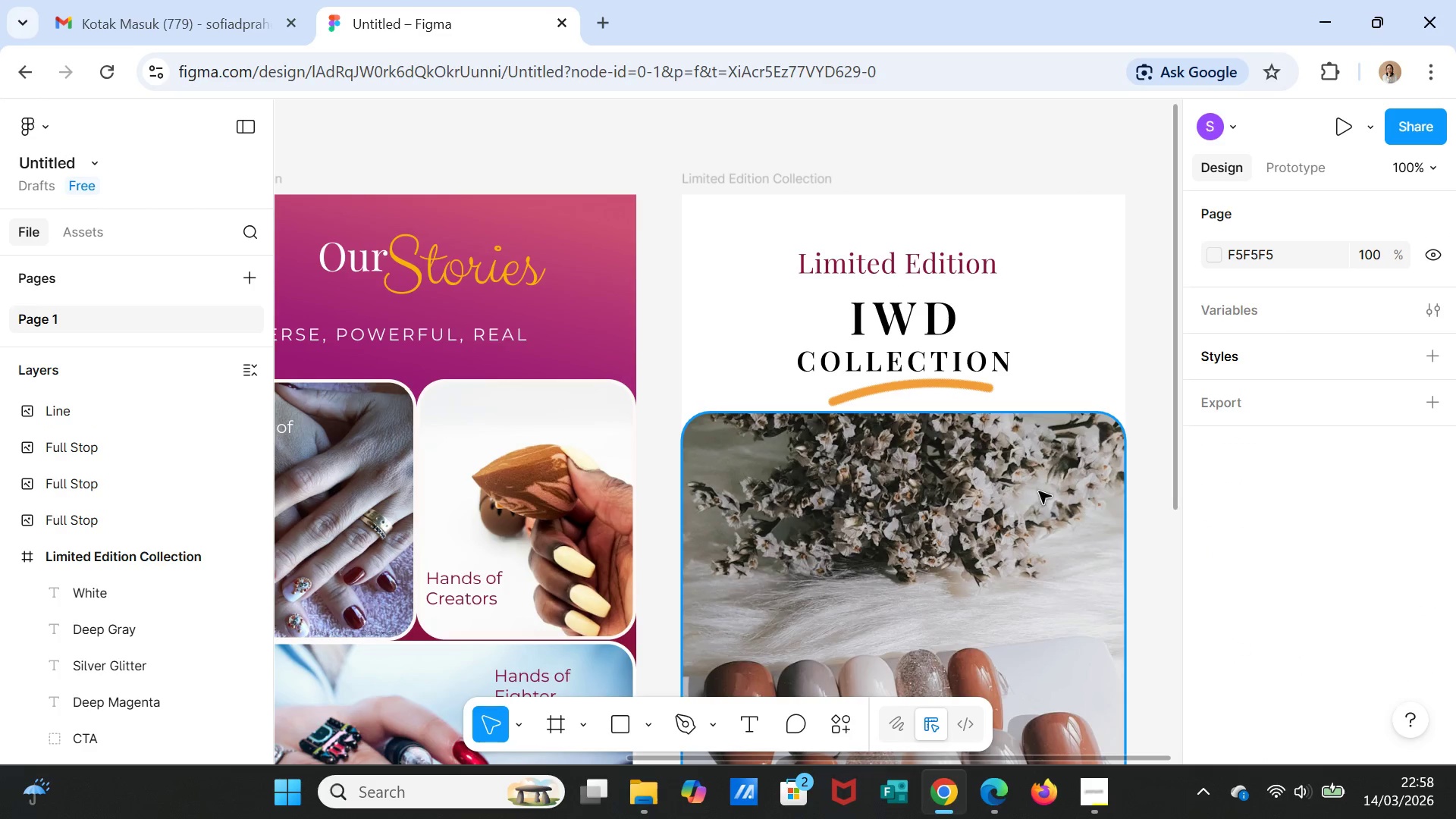 
scroll: coordinate [1033, 510], scroll_direction: down, amount: 1.0
 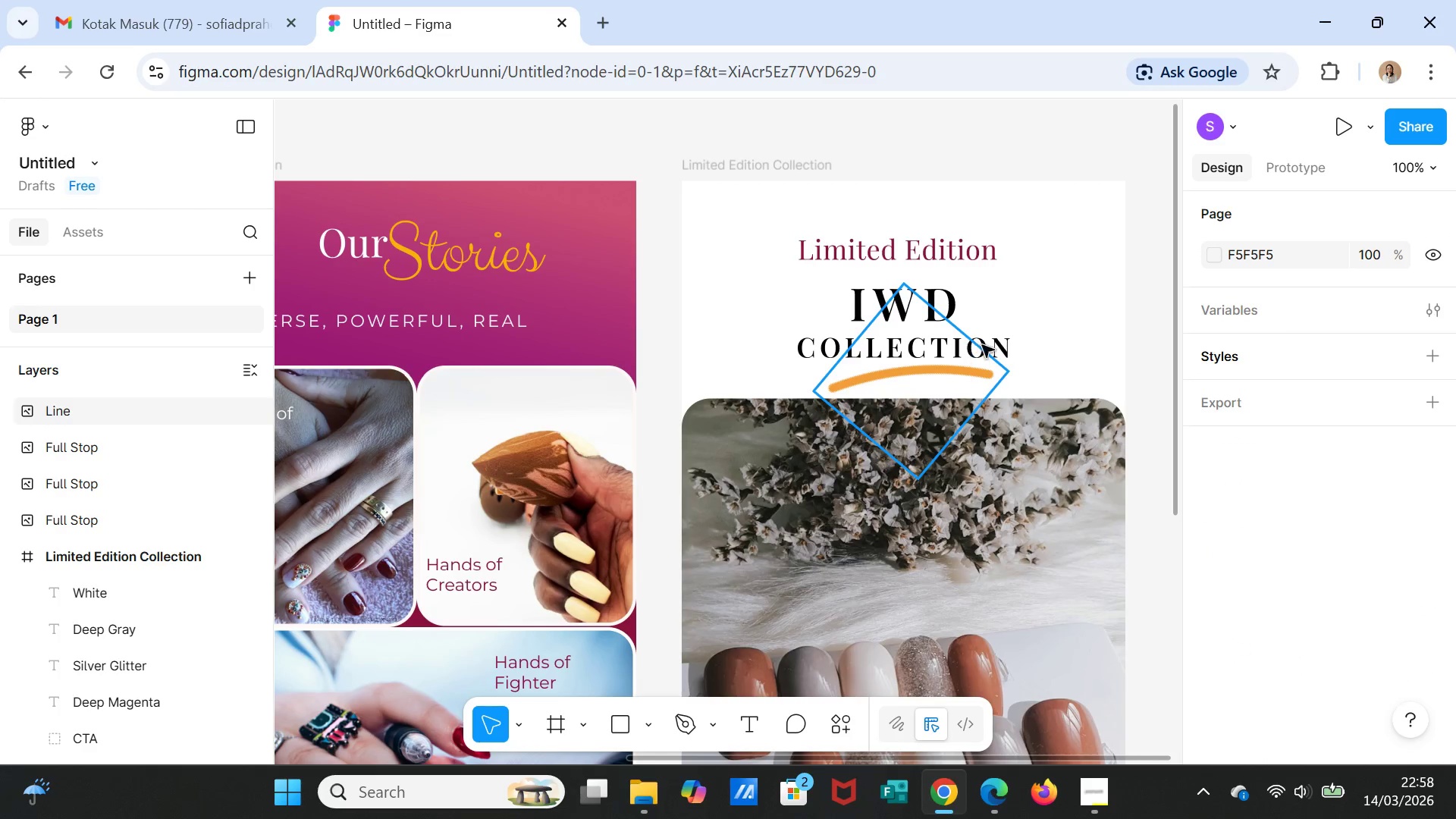 
left_click([1000, 341])
 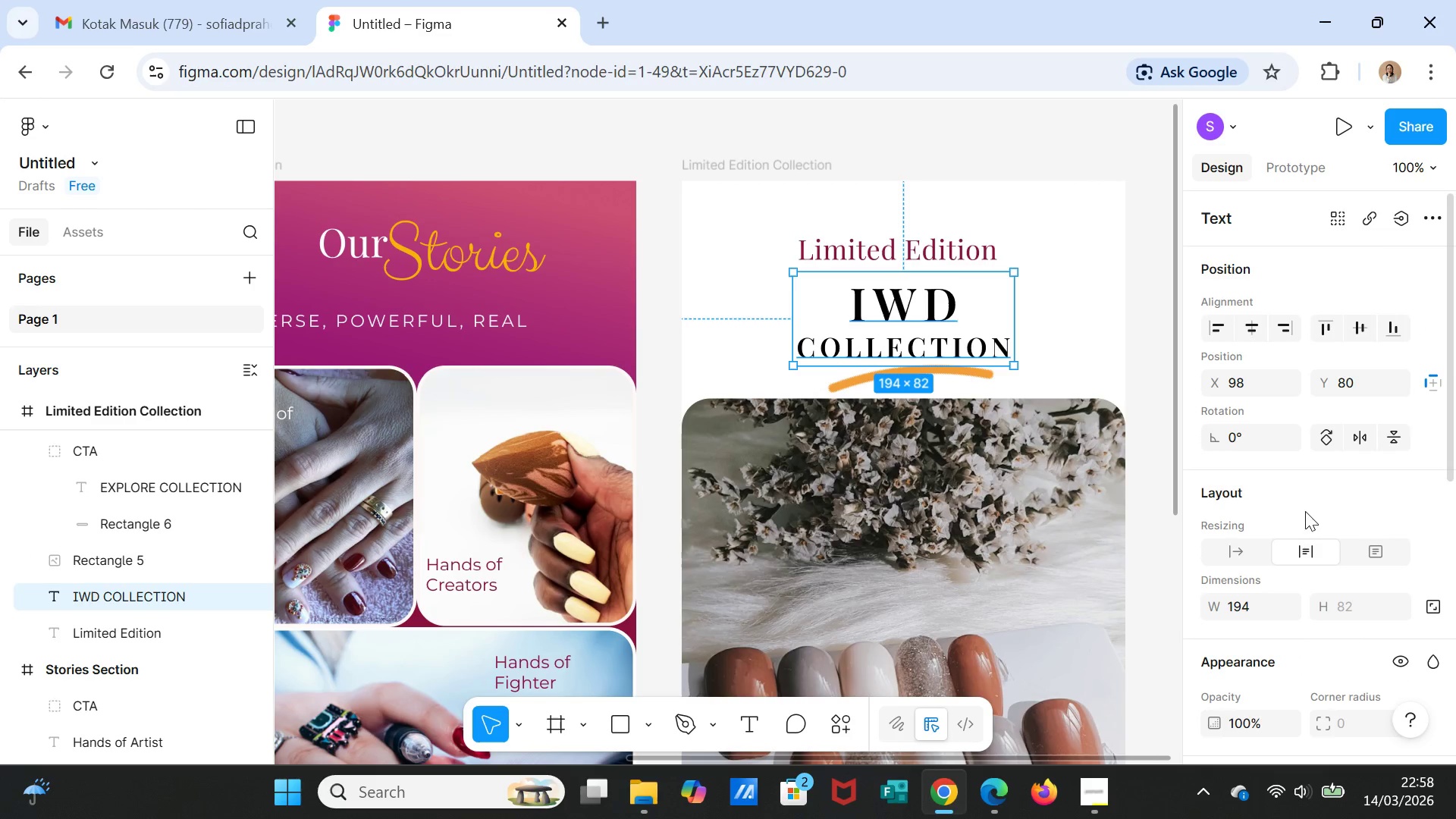 
scroll: coordinate [1325, 532], scroll_direction: down, amount: 4.0
 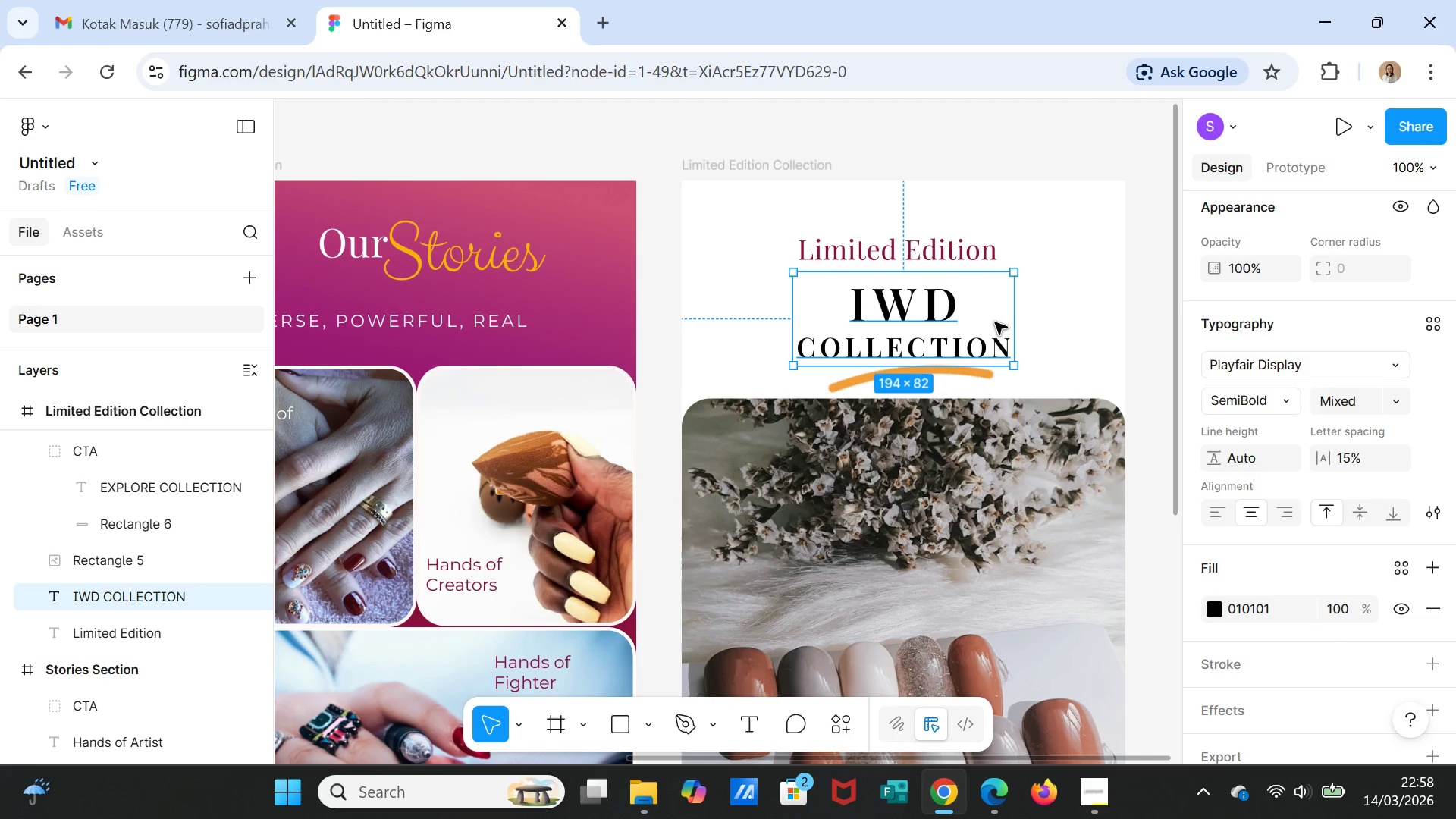 
wait(5.5)
 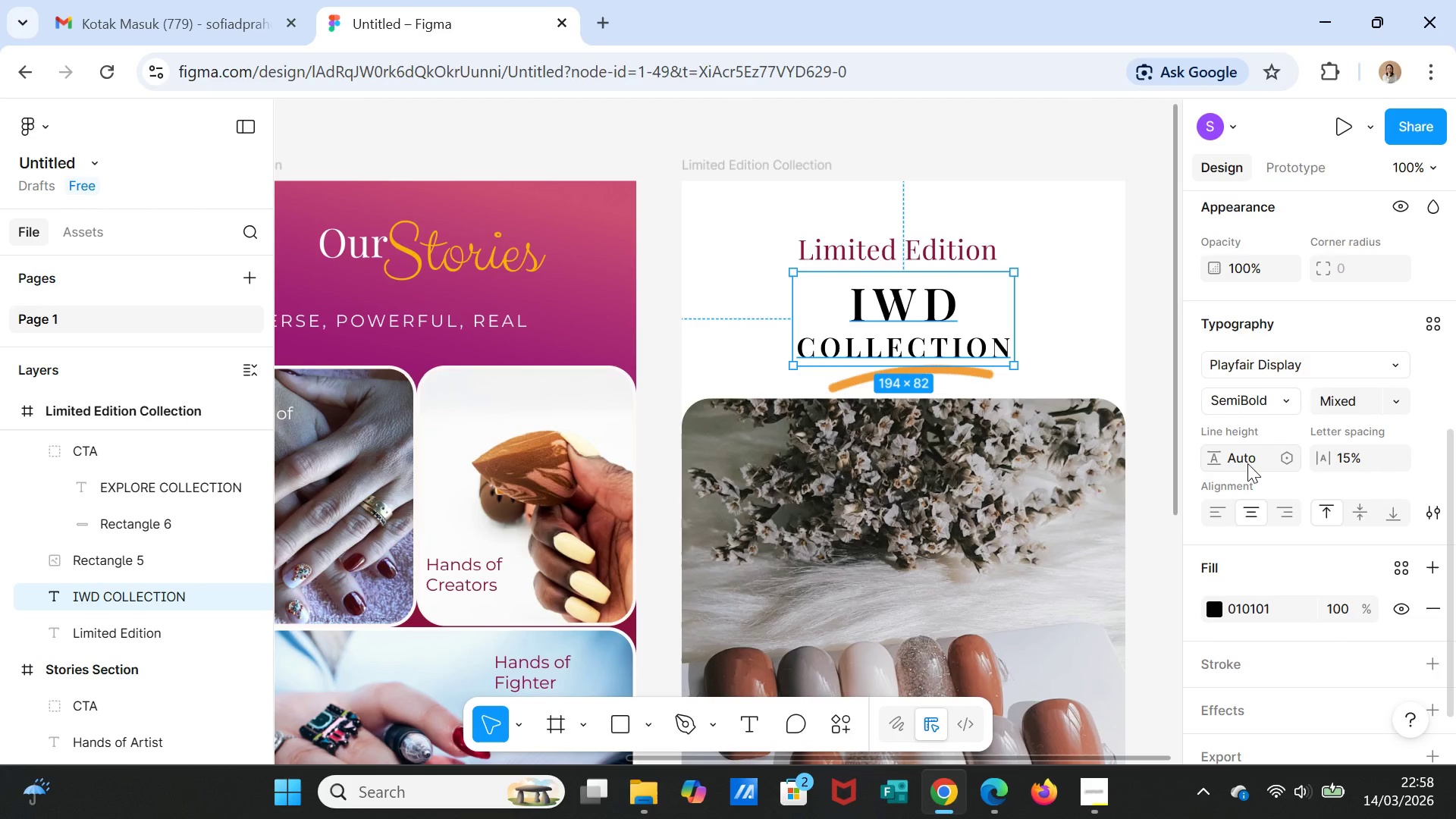 
left_click([1060, 325])
 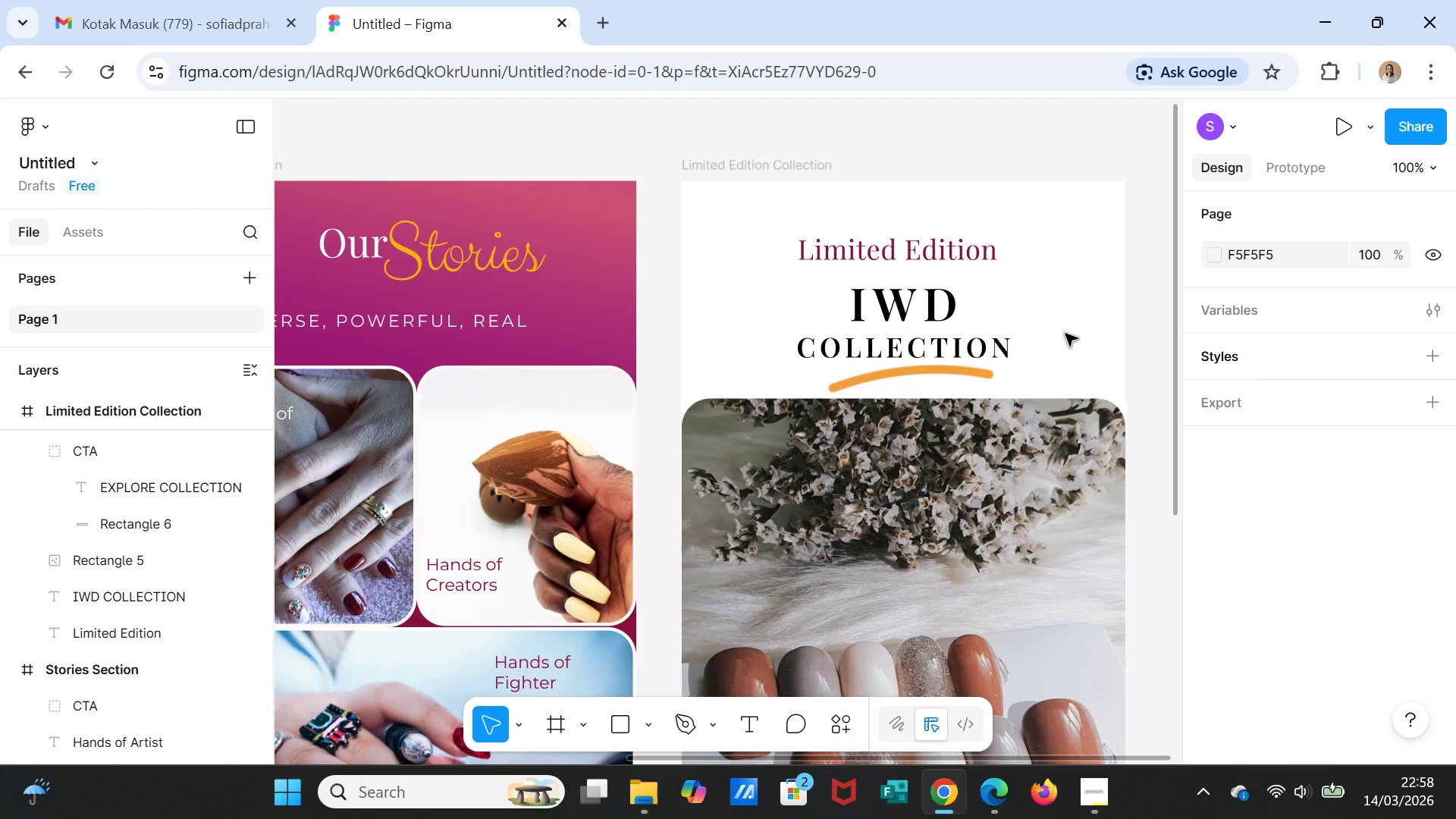 
scroll: coordinate [1077, 388], scroll_direction: down, amount: 11.0
 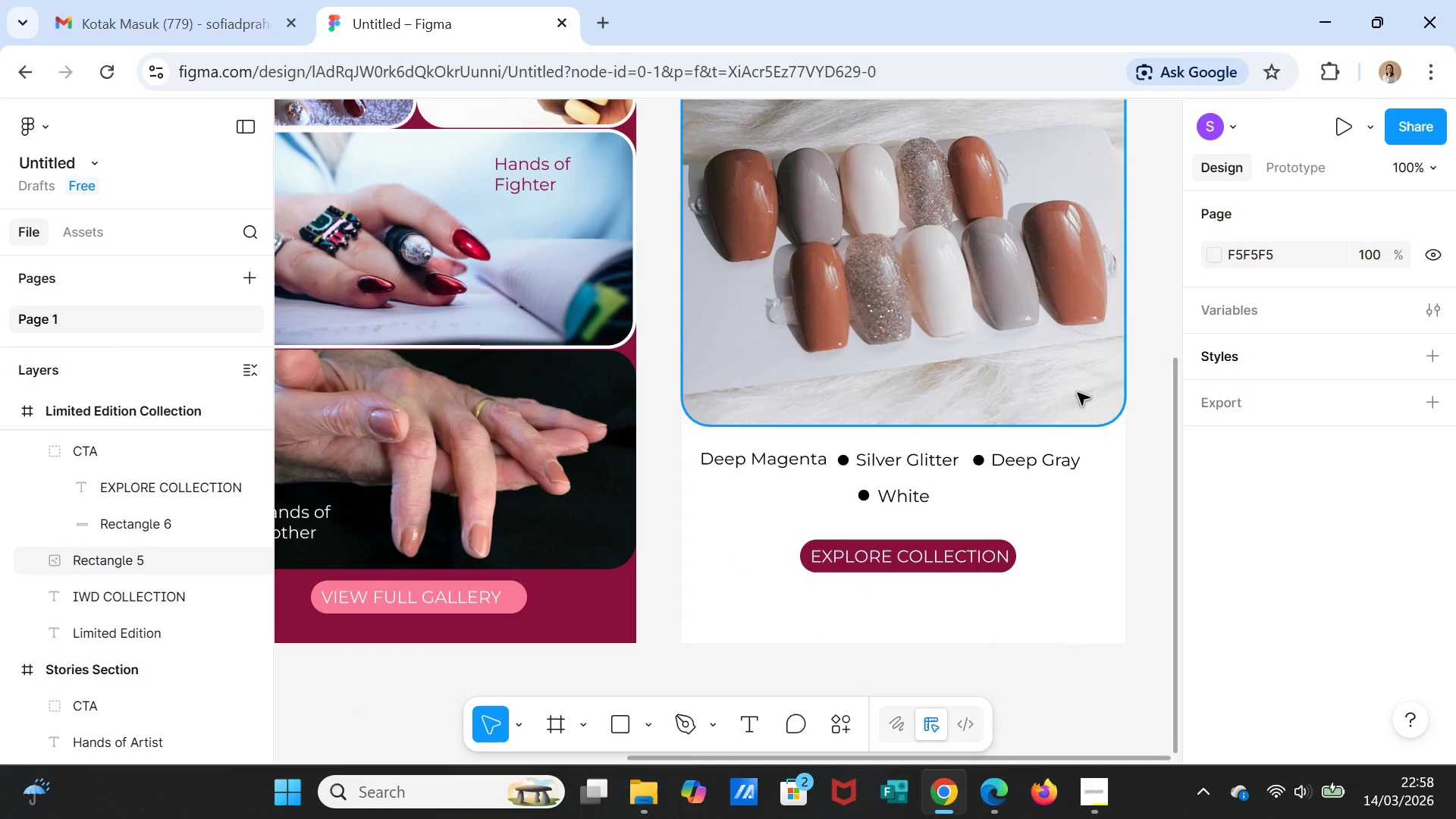 
scroll: coordinate [1080, 400], scroll_direction: up, amount: 12.0
 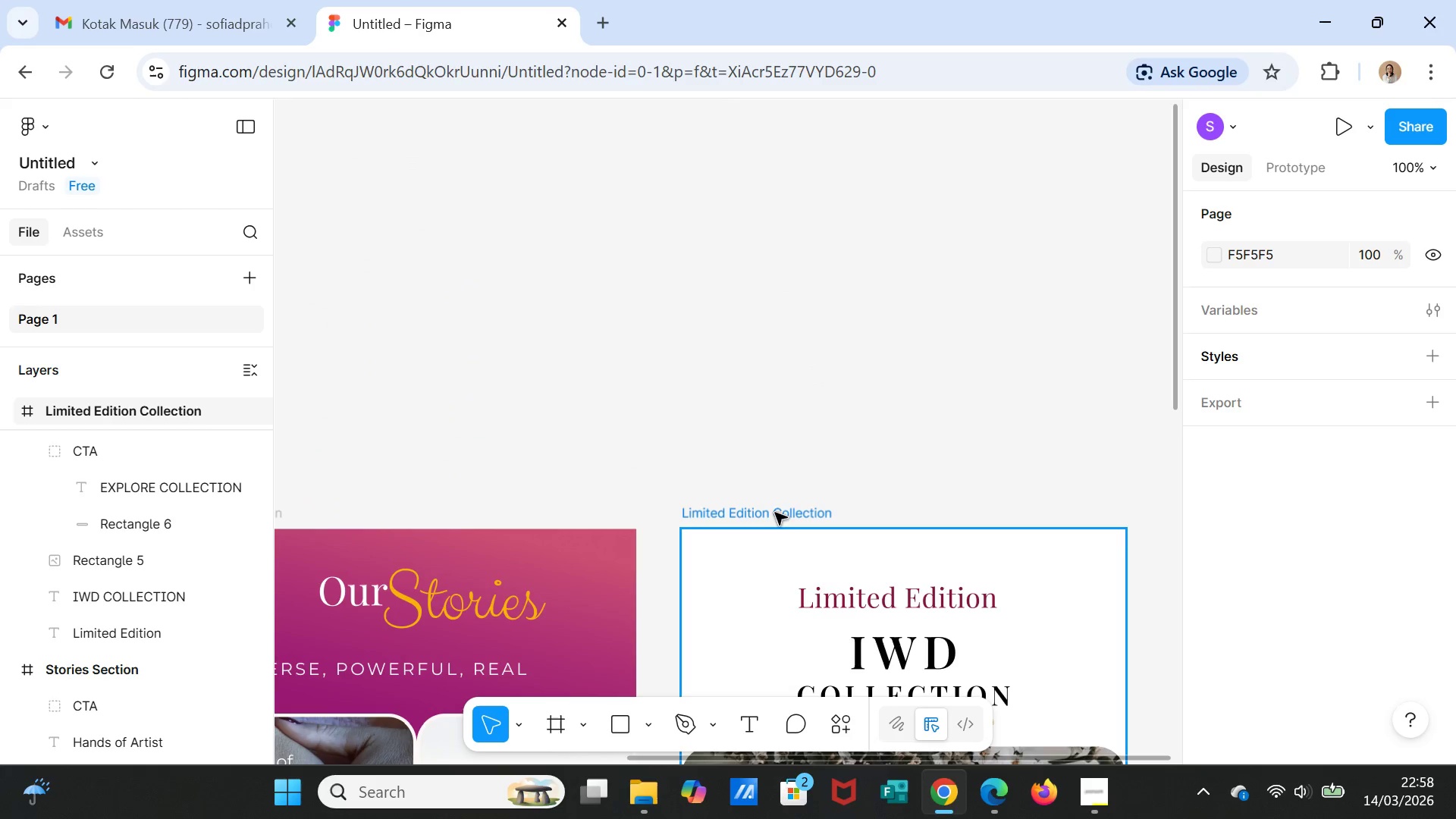 
left_click([772, 513])
 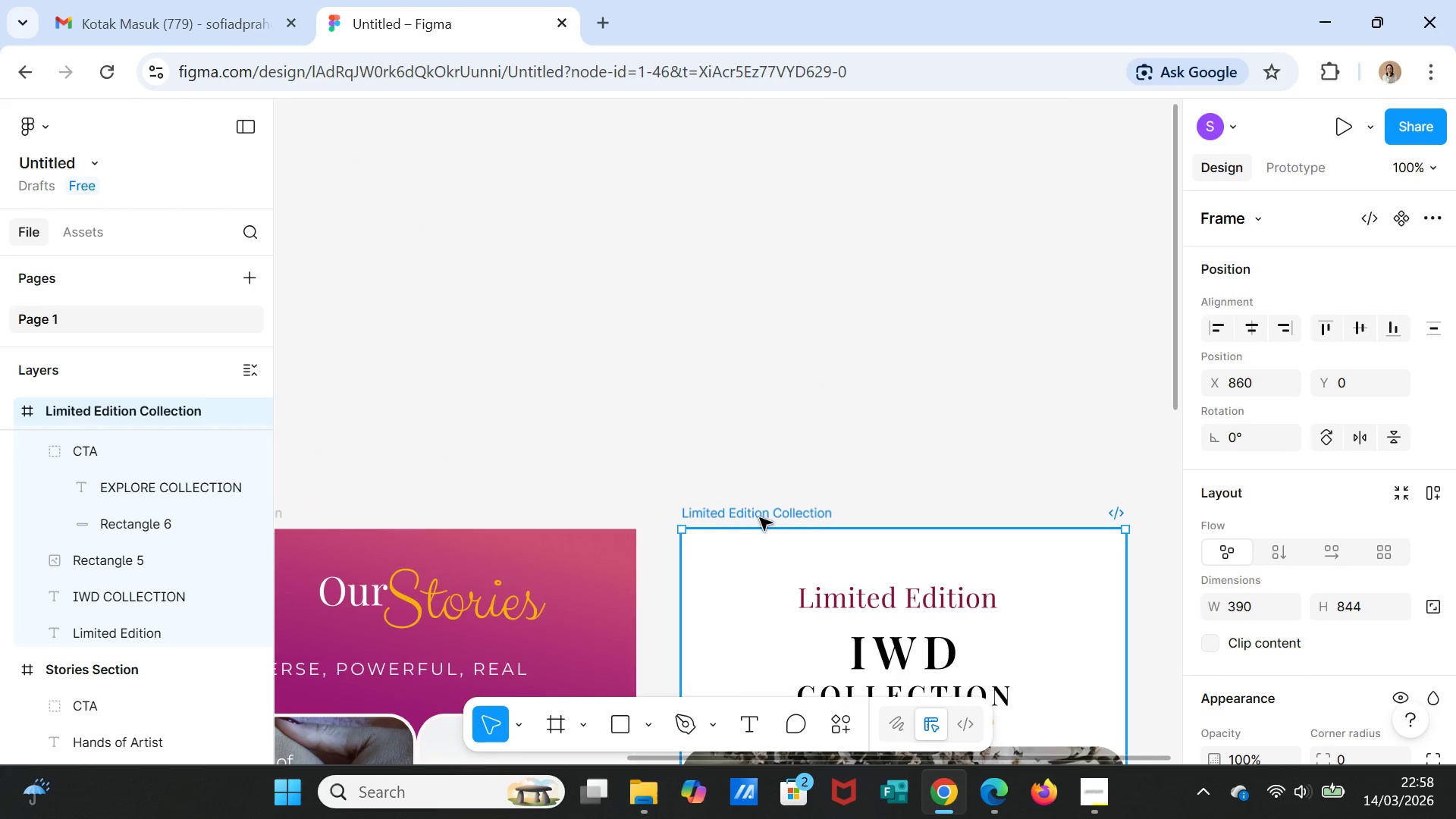 
scroll: coordinate [657, 535], scroll_direction: down, amount: 3.0
 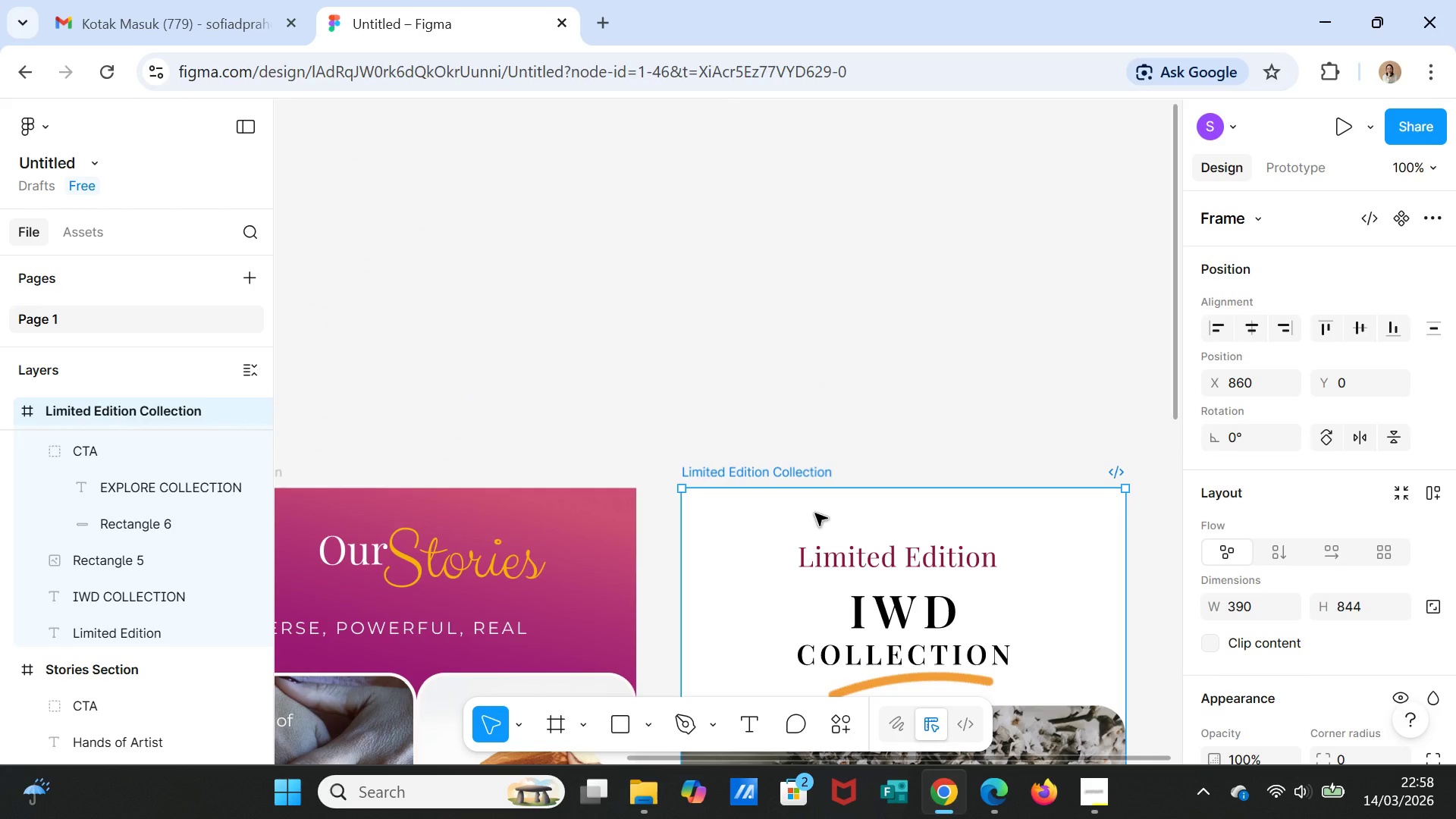 
key(Control+D)
 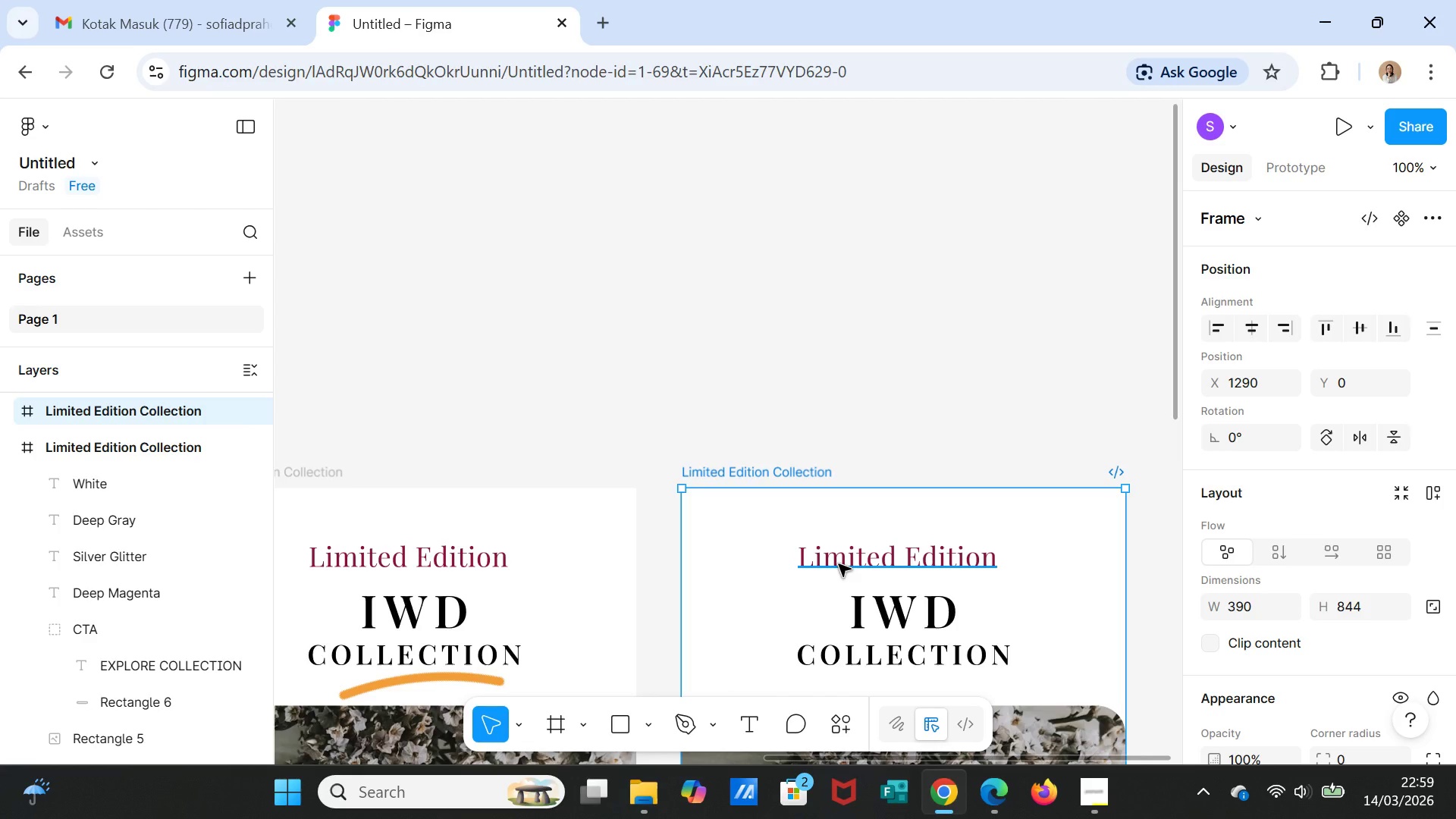 
wait(15.61)
 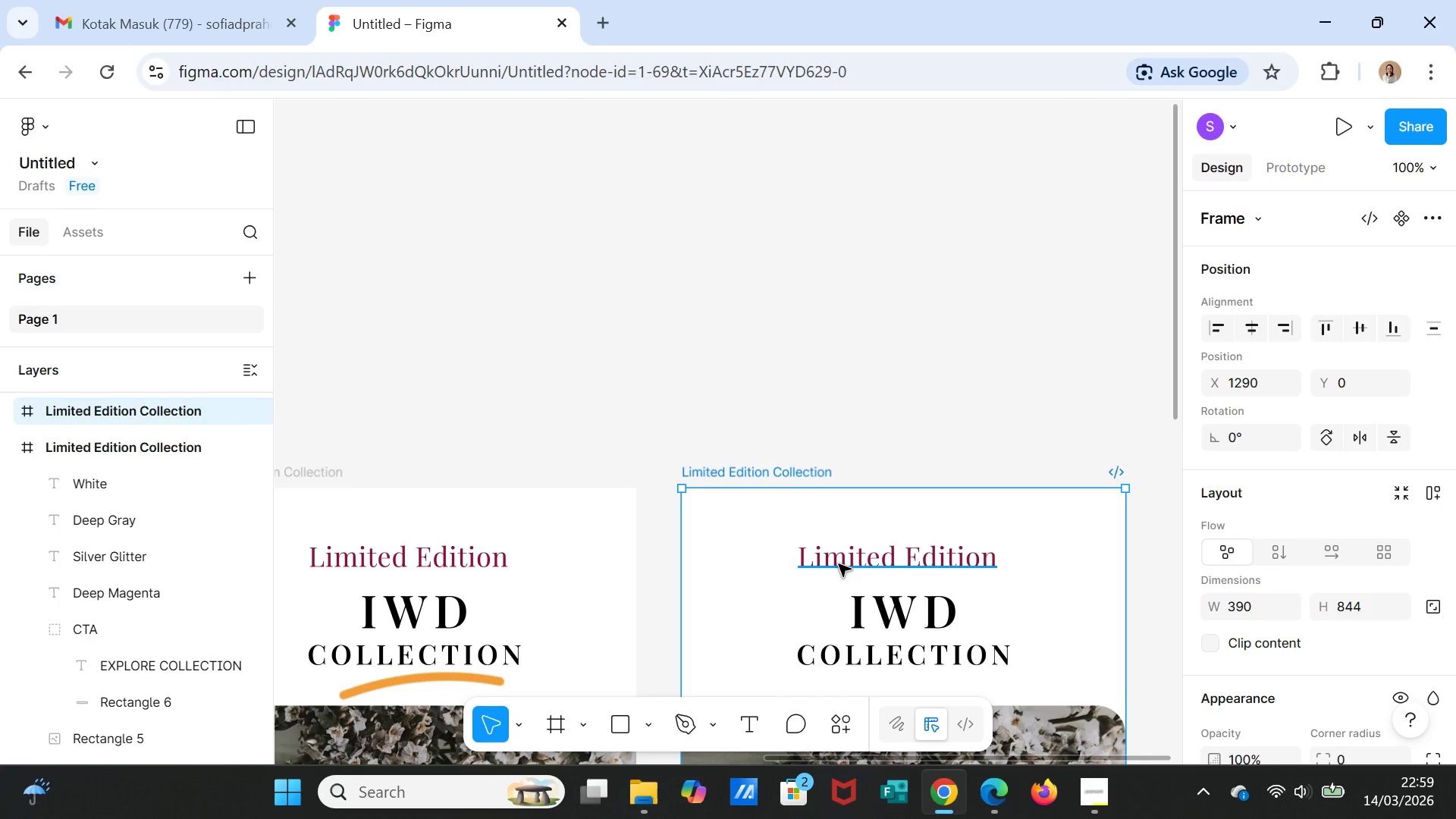 
left_click([736, 473])
 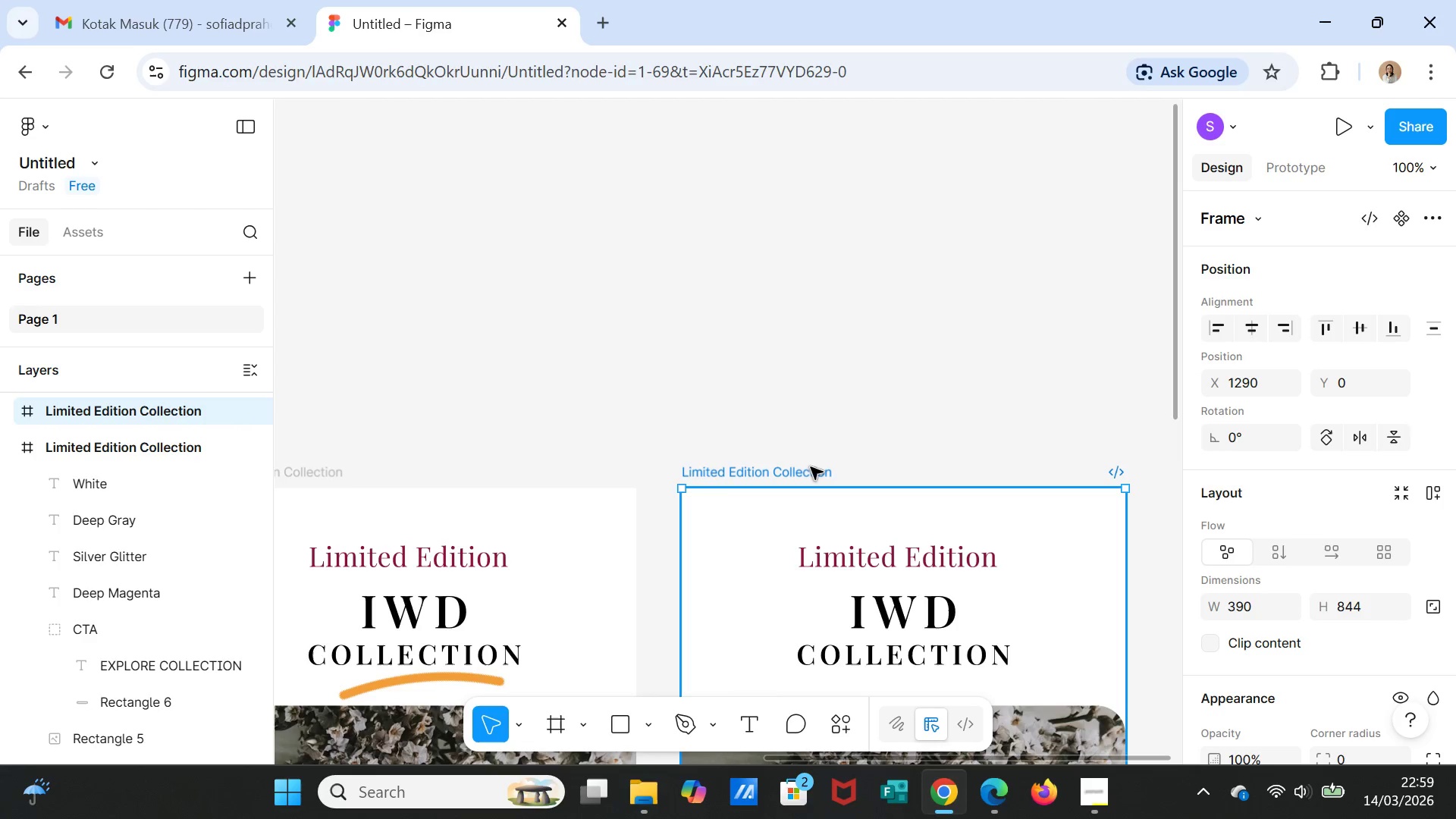 
double_click([811, 467])
 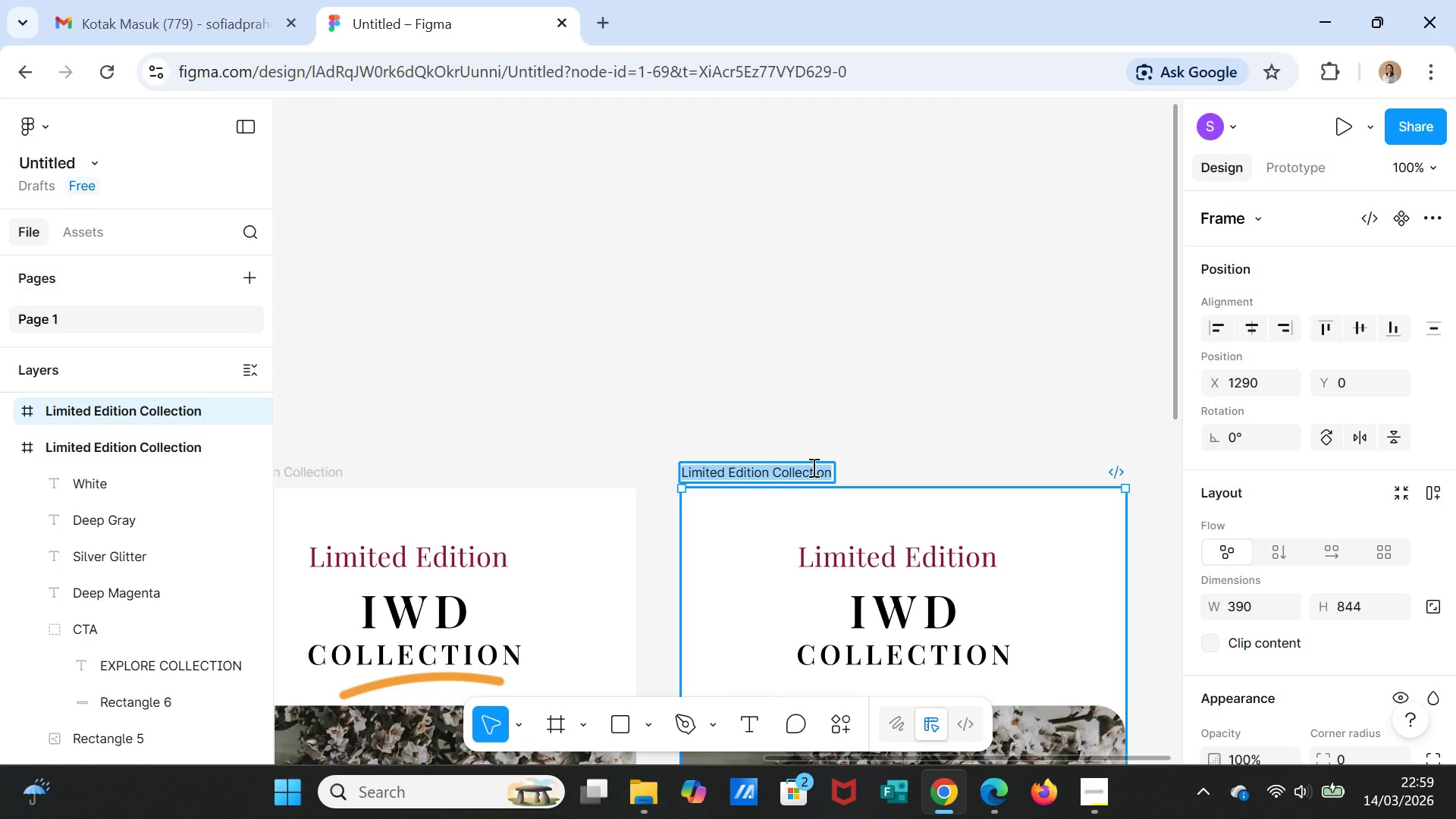 
type(Share )
 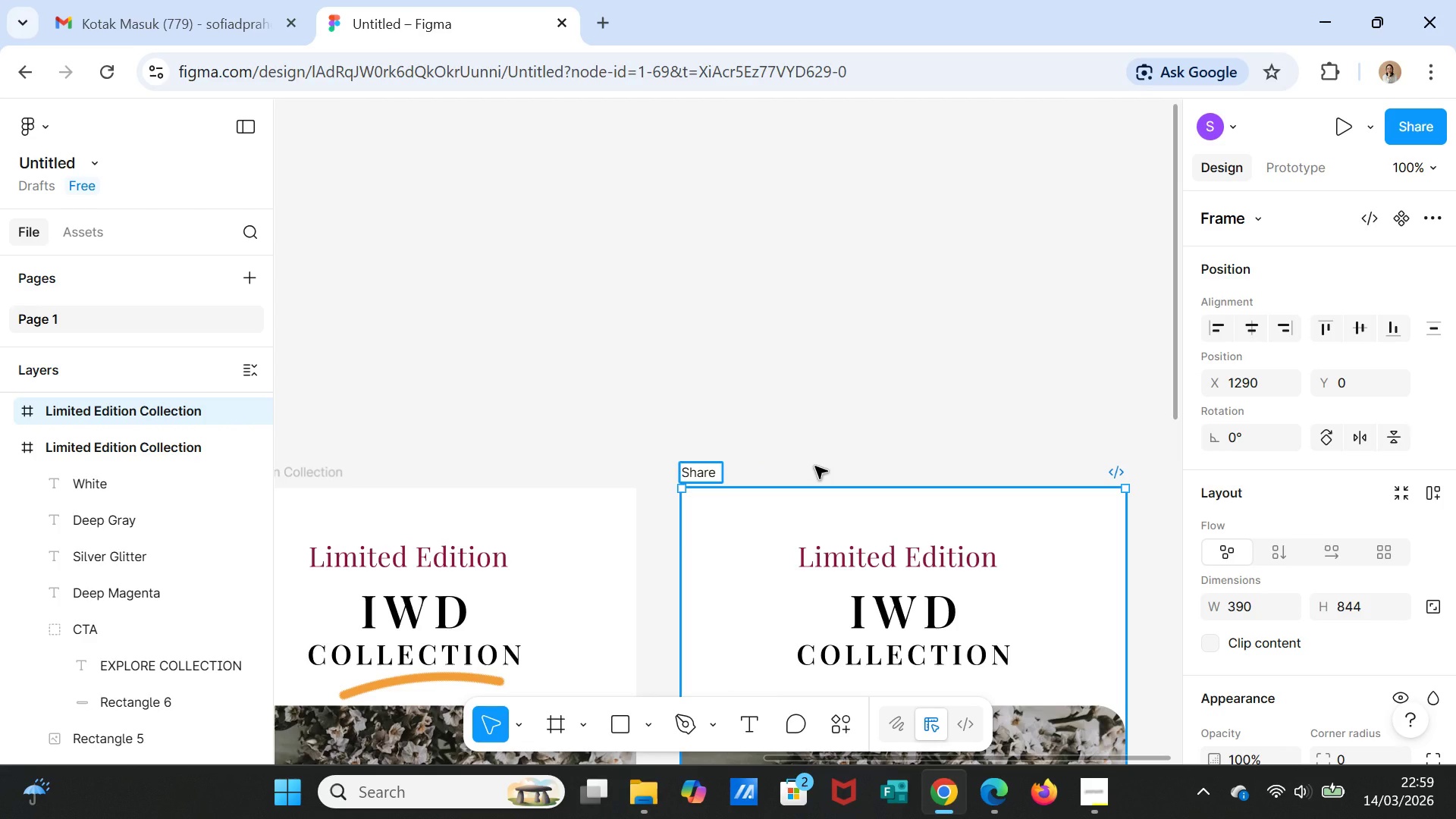 
type(Style)
 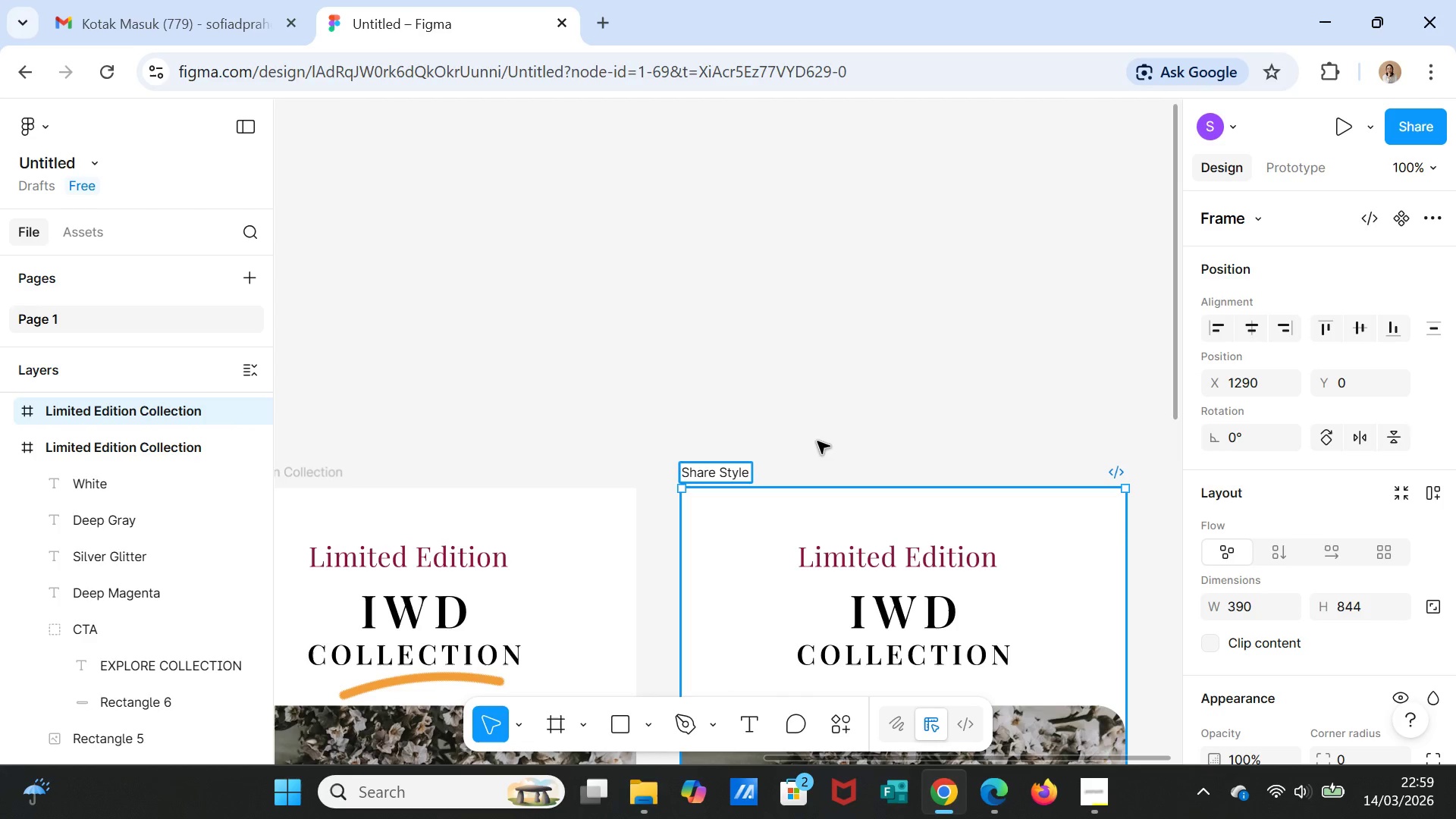 
left_click([817, 429])
 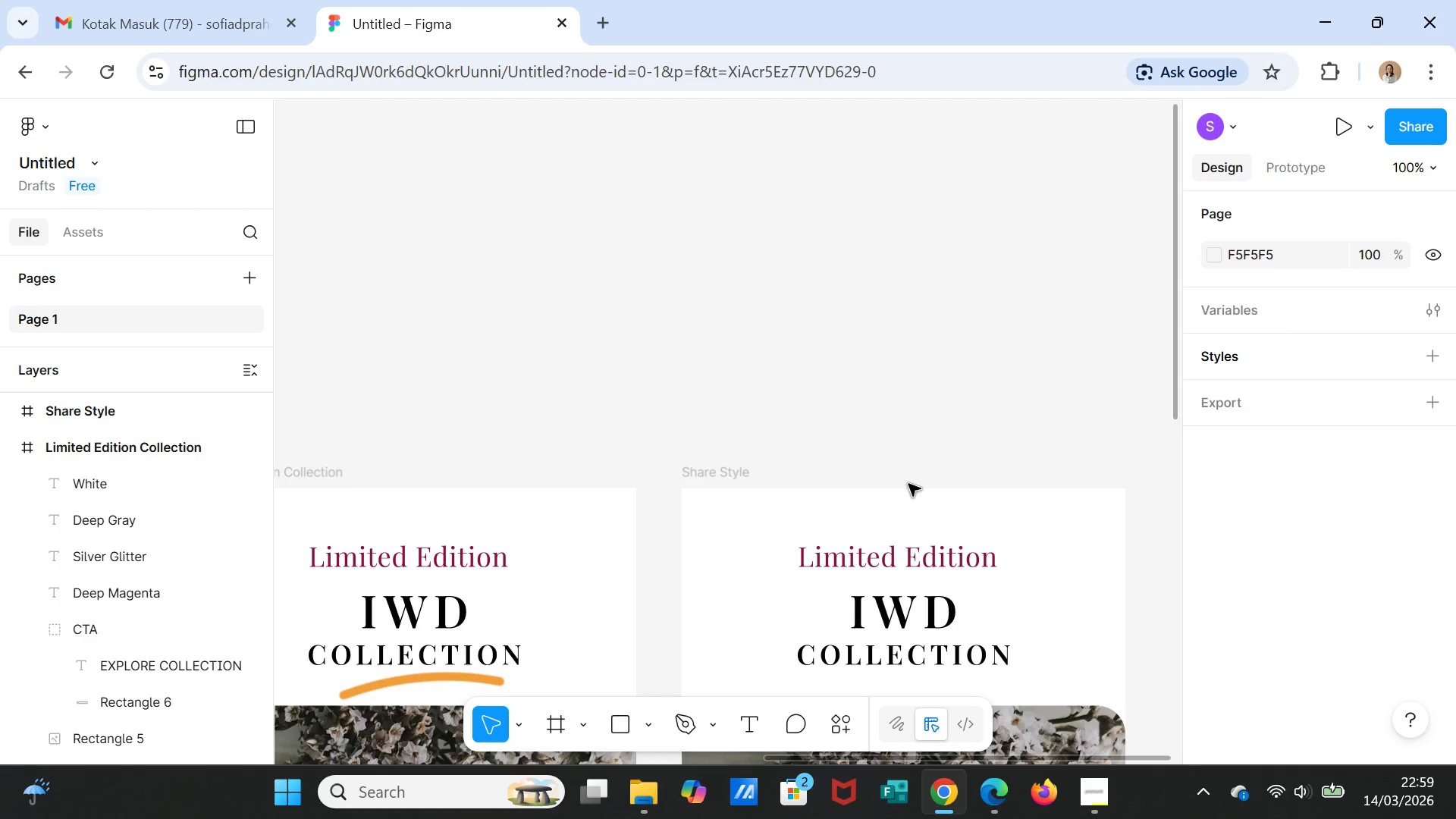 
scroll: coordinate [929, 557], scroll_direction: down, amount: 3.0
 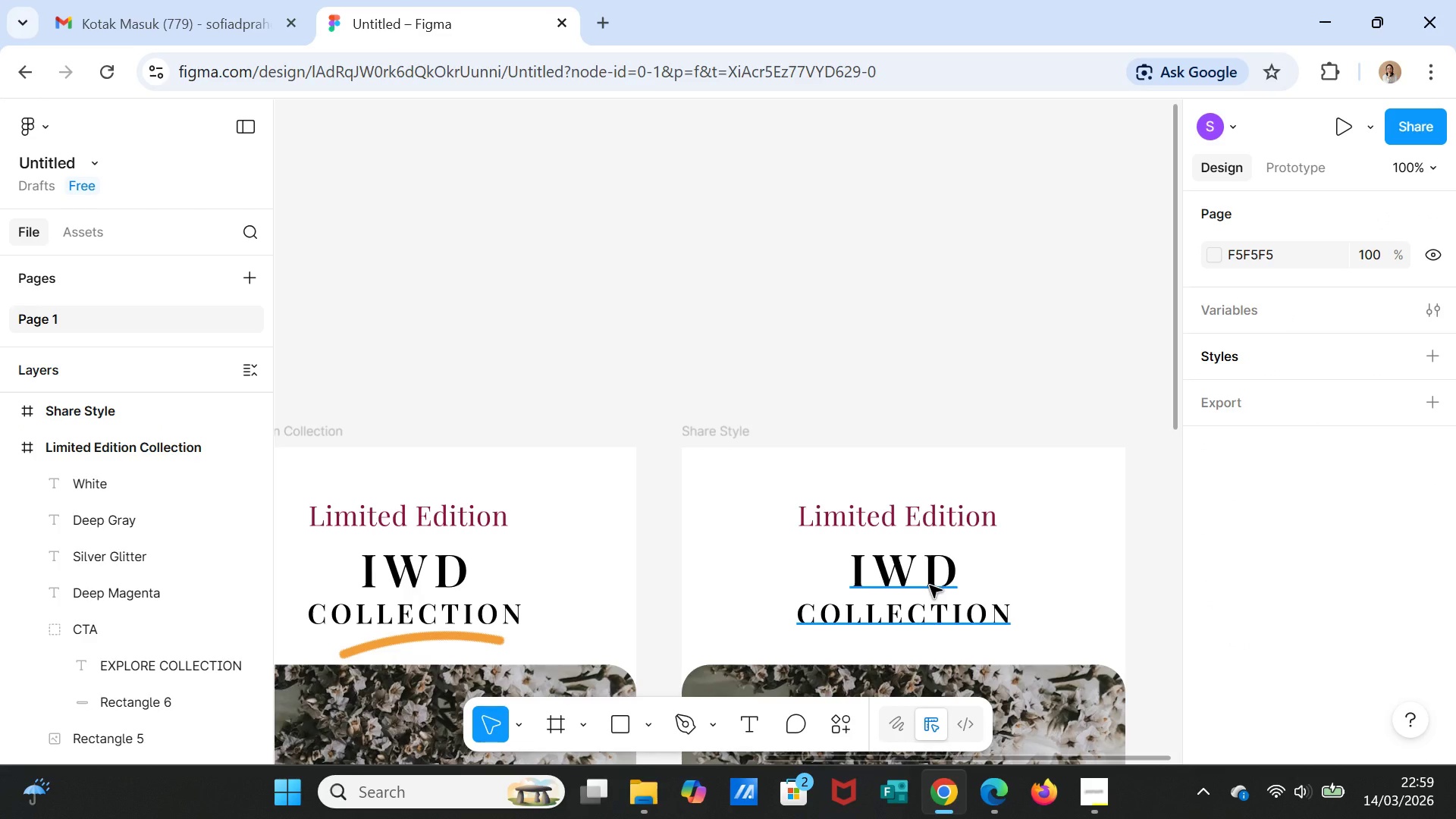 
wait(16.07)
 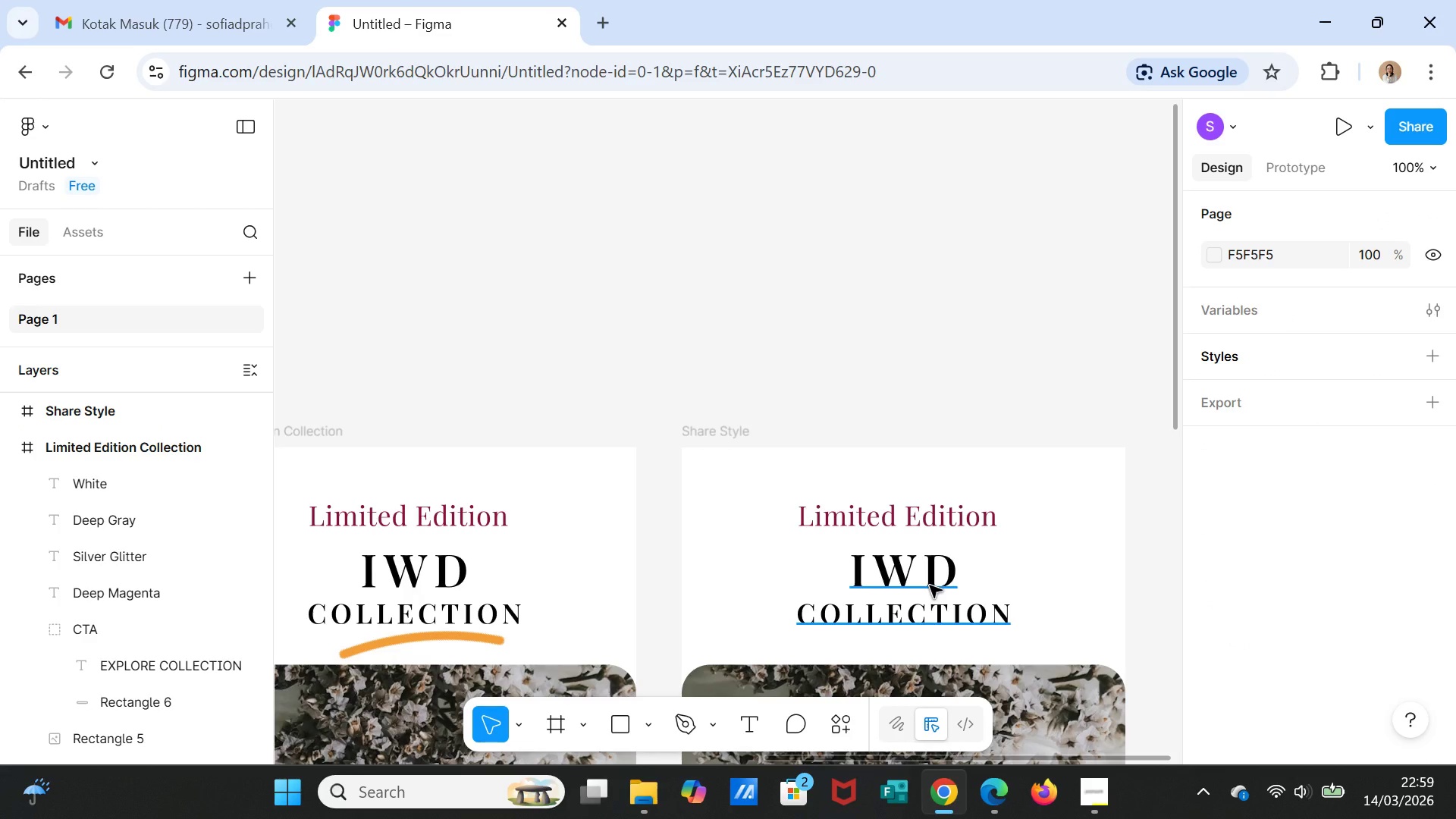 
scroll: coordinate [1041, 557], scroll_direction: down, amount: 2.0
 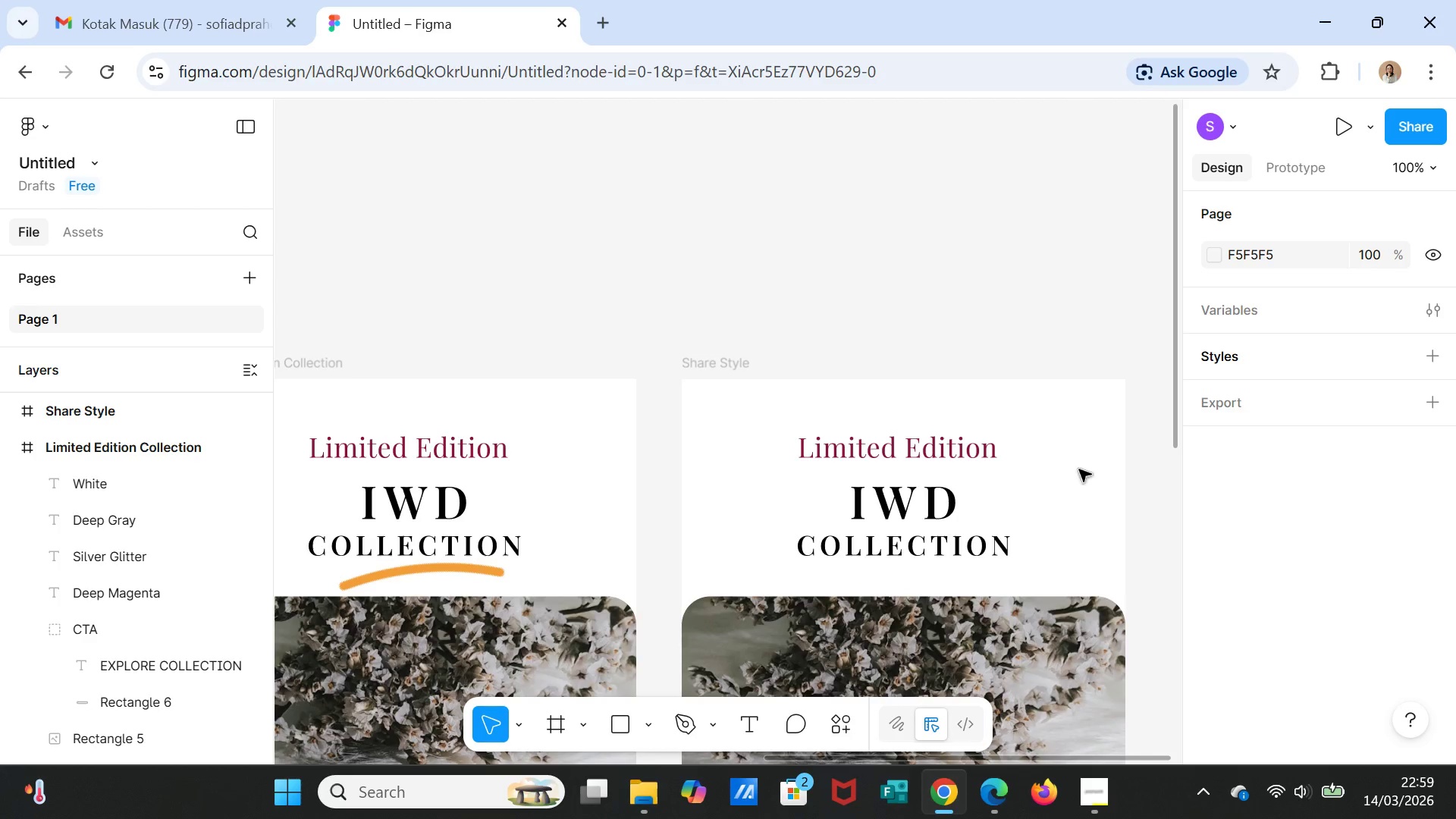 
wait(11.19)
 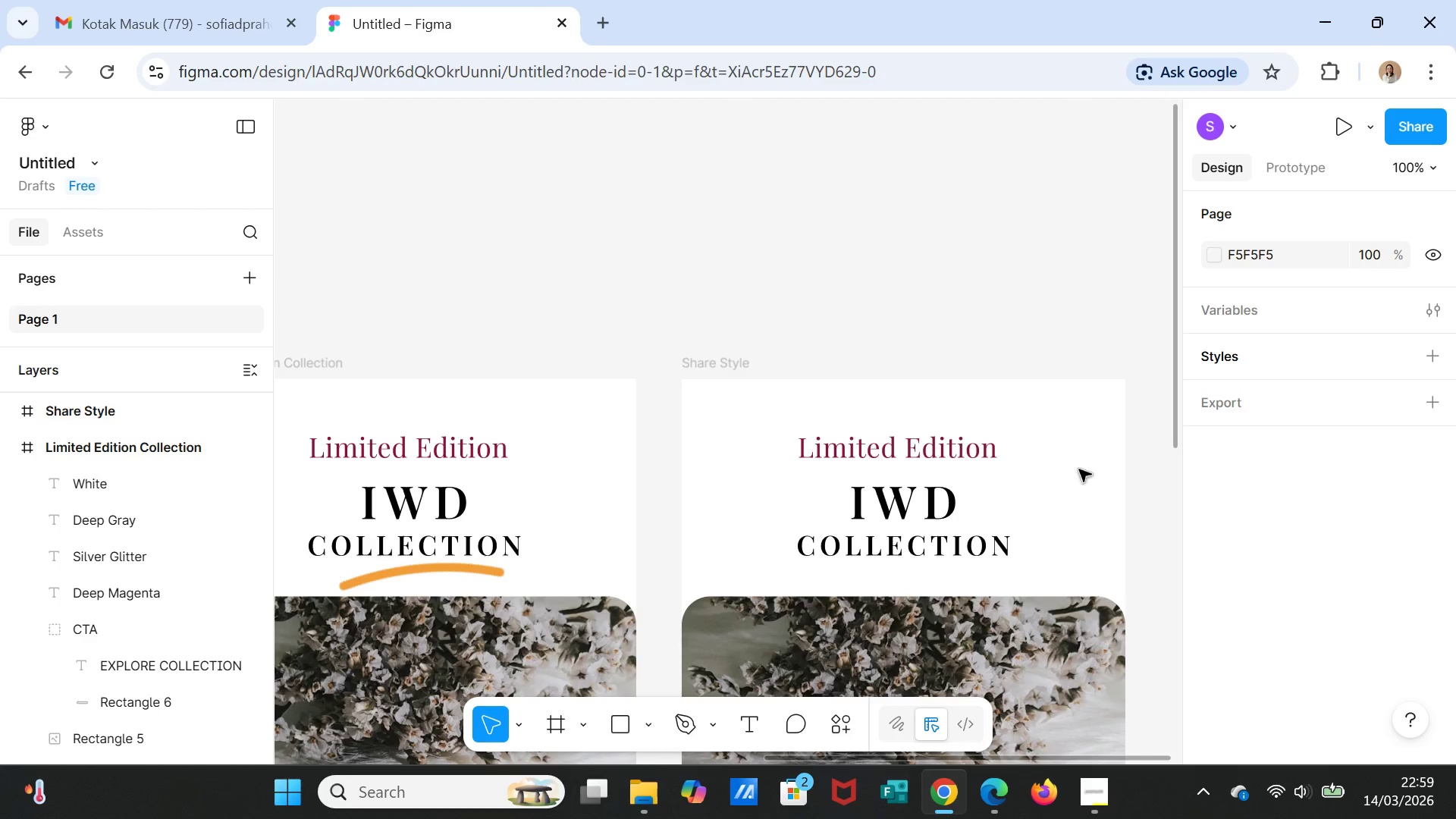 
left_click([727, 362])
 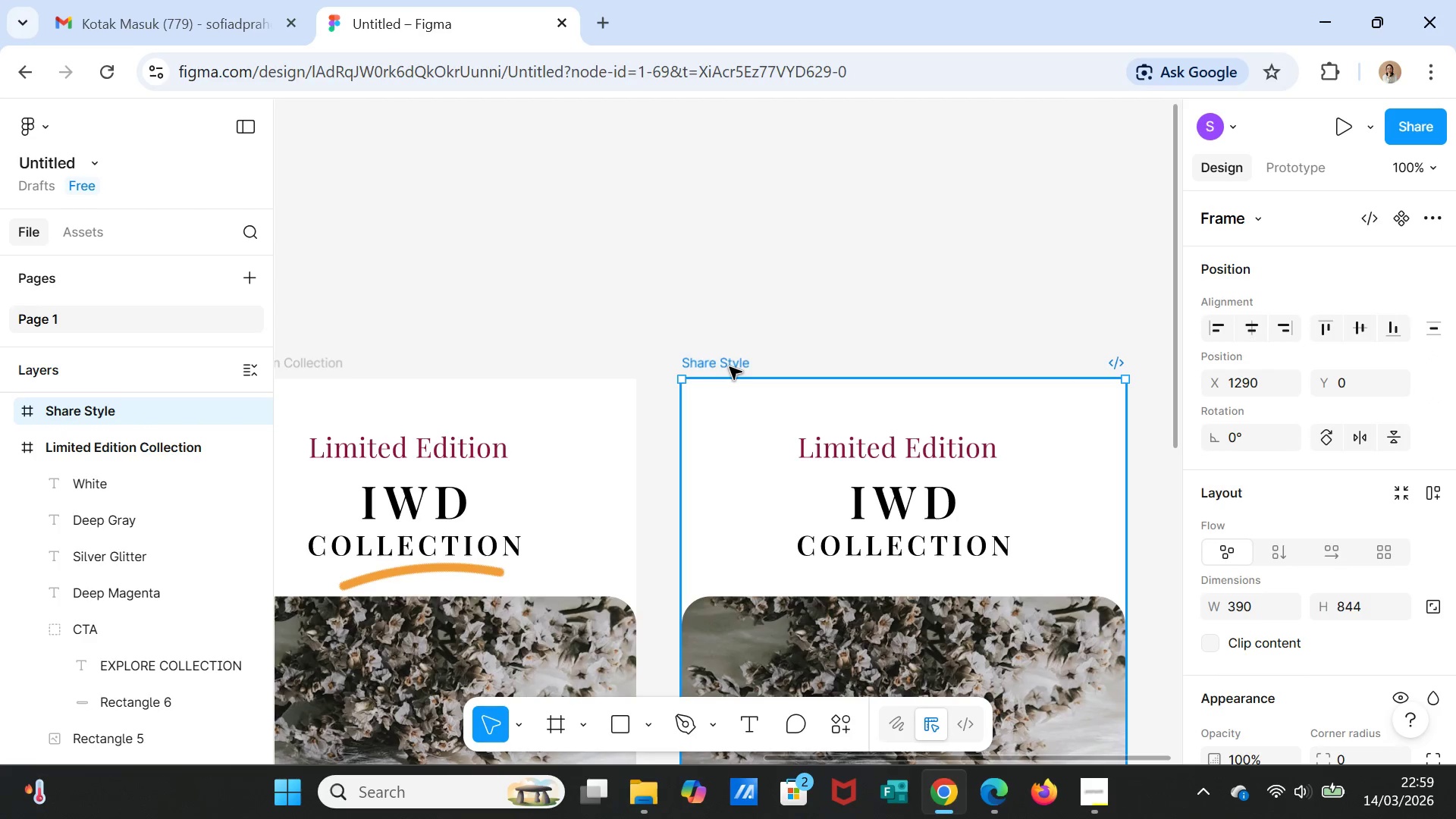 
double_click([730, 367])
 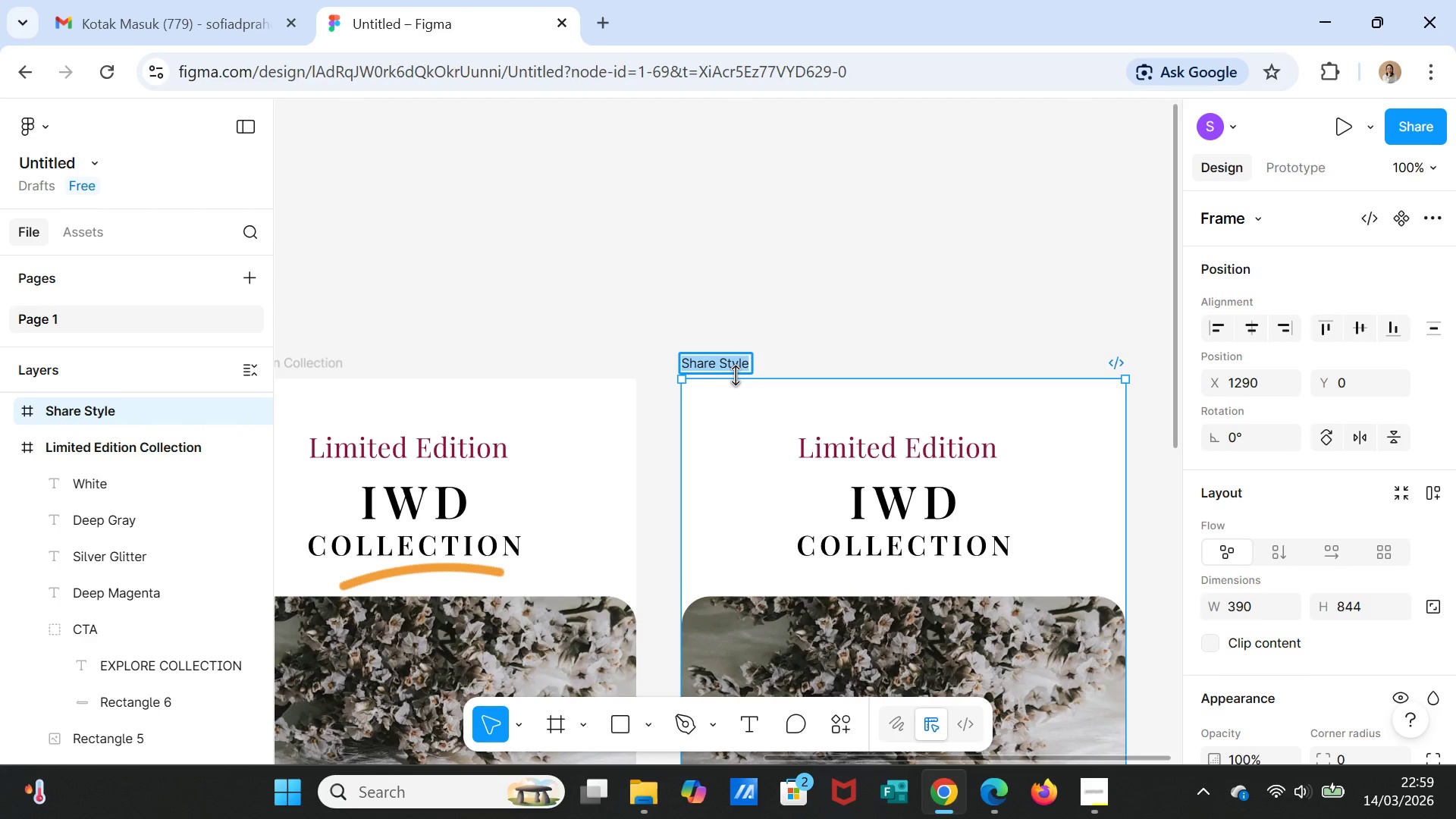 
type(Share your Style)
 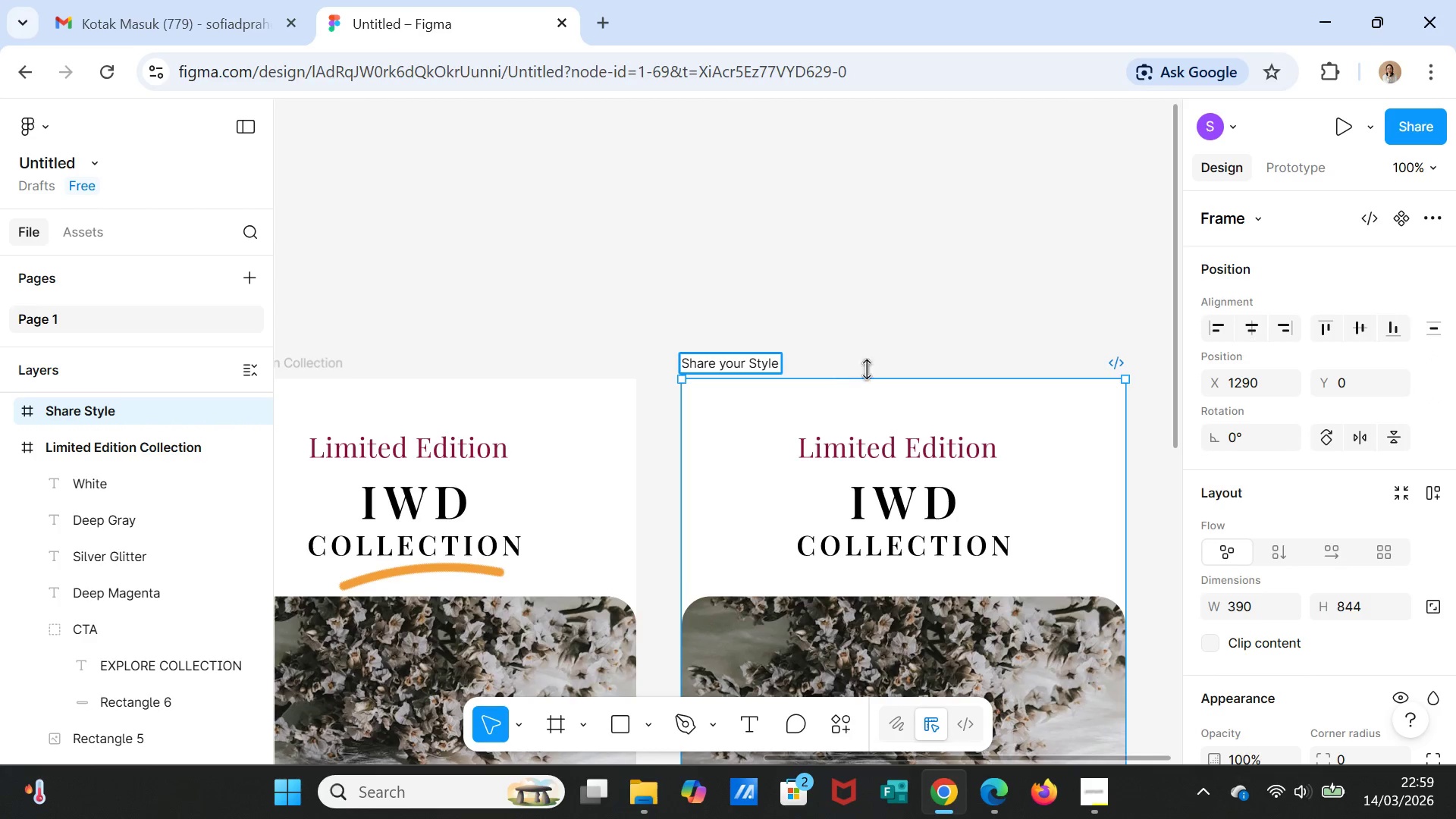 
left_click([893, 336])
 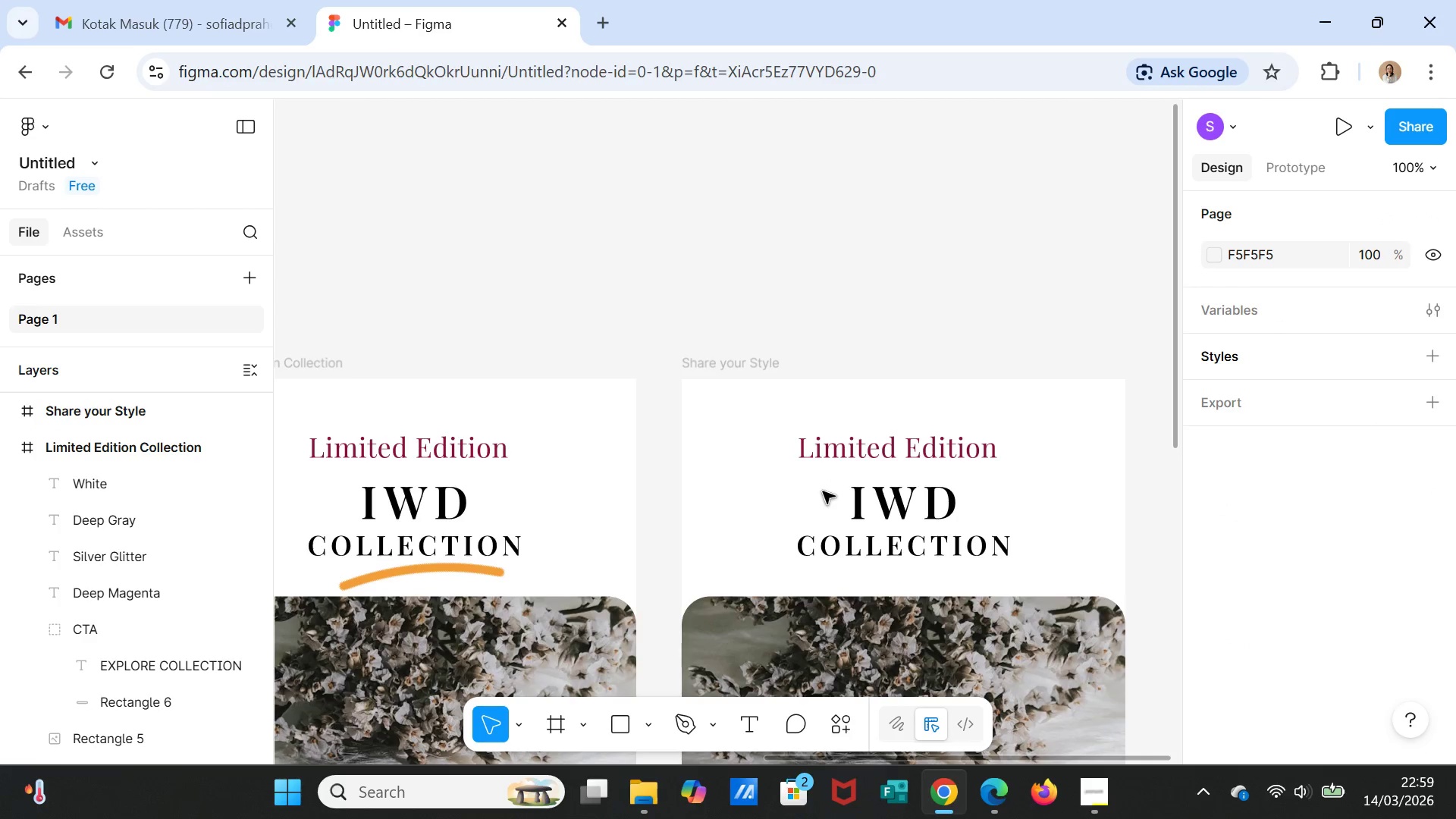 
scroll: coordinate [974, 544], scroll_direction: down, amount: 11.0
 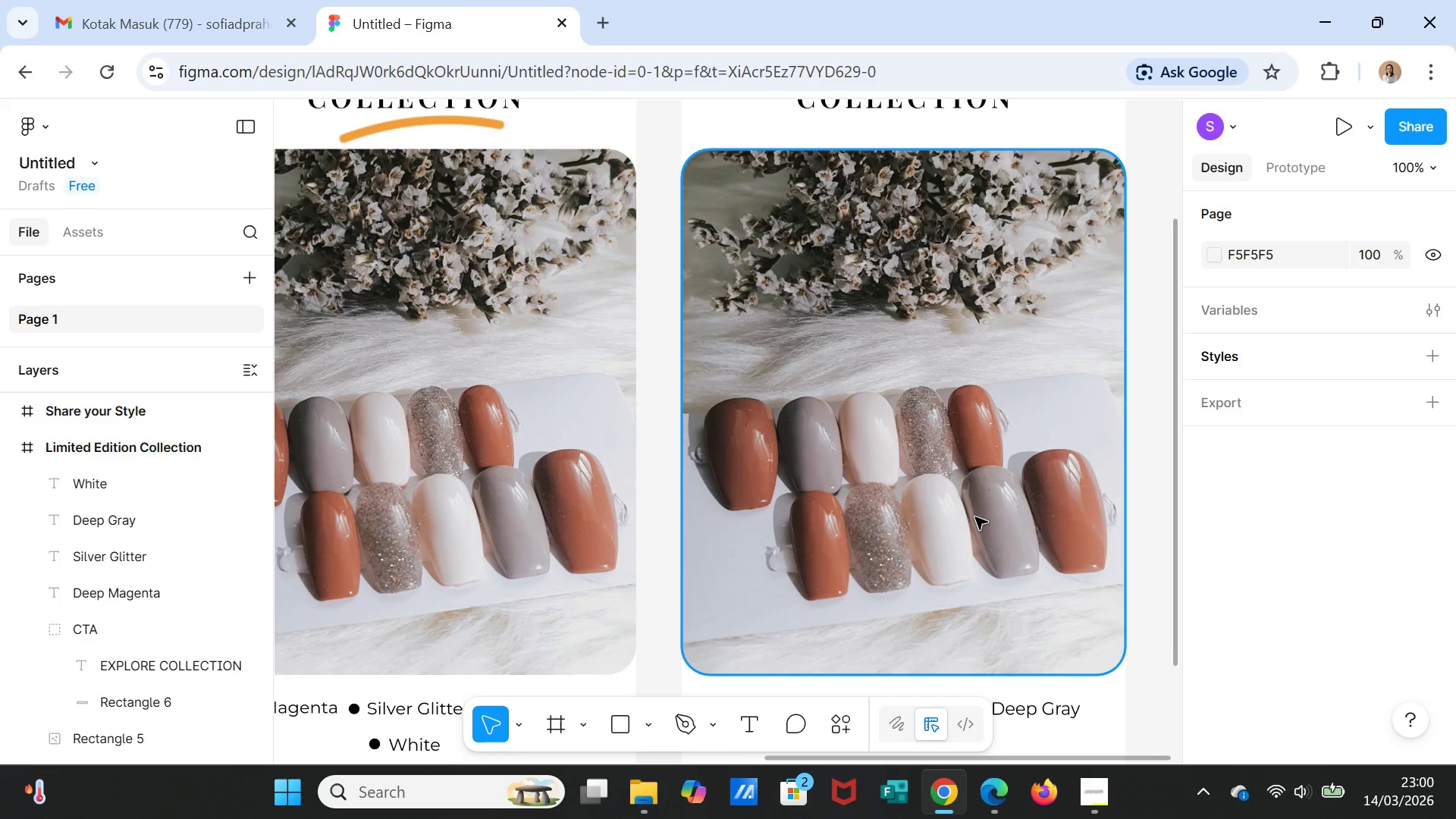 
left_click([975, 506])
 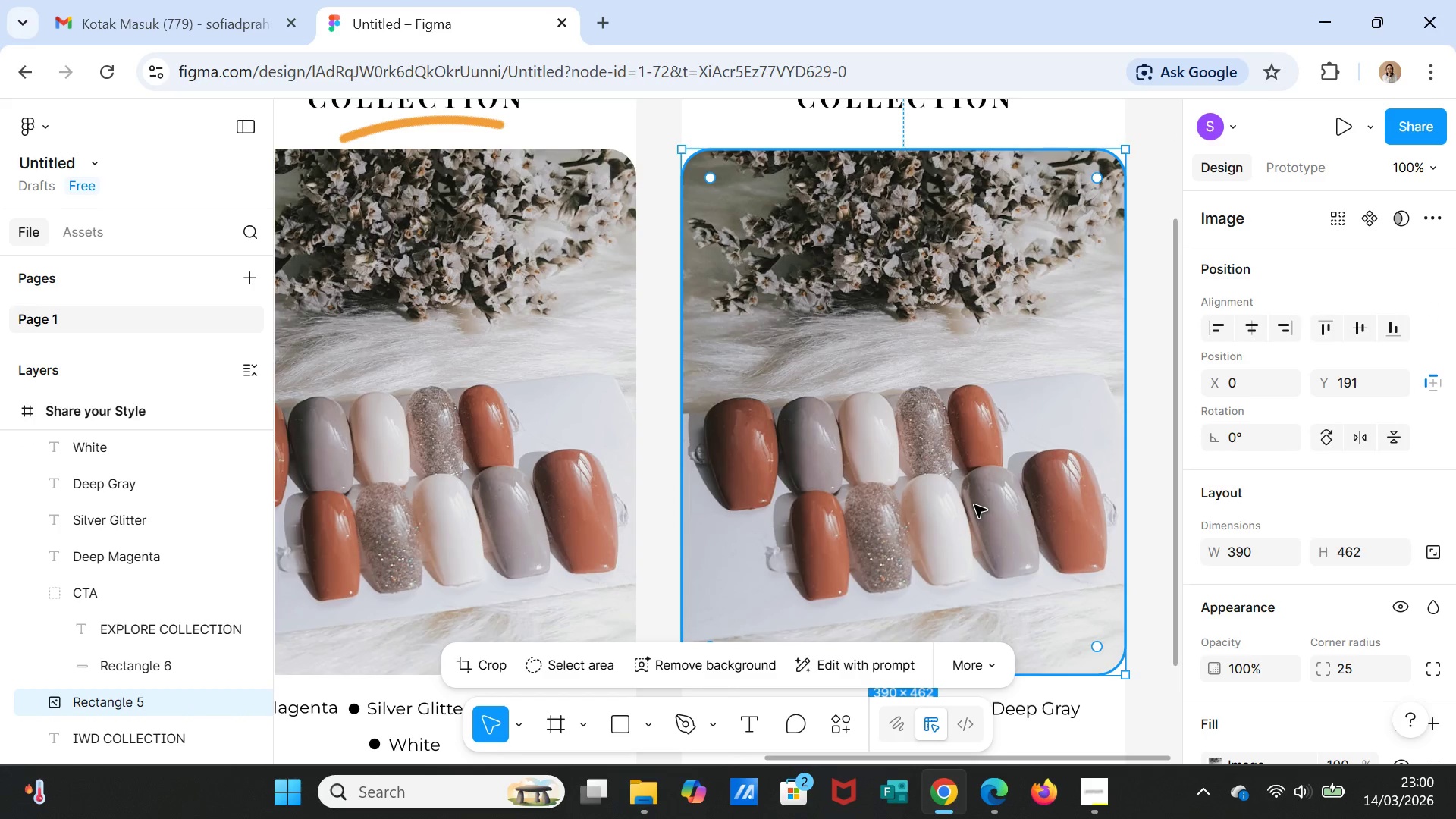 
key(Delete)
 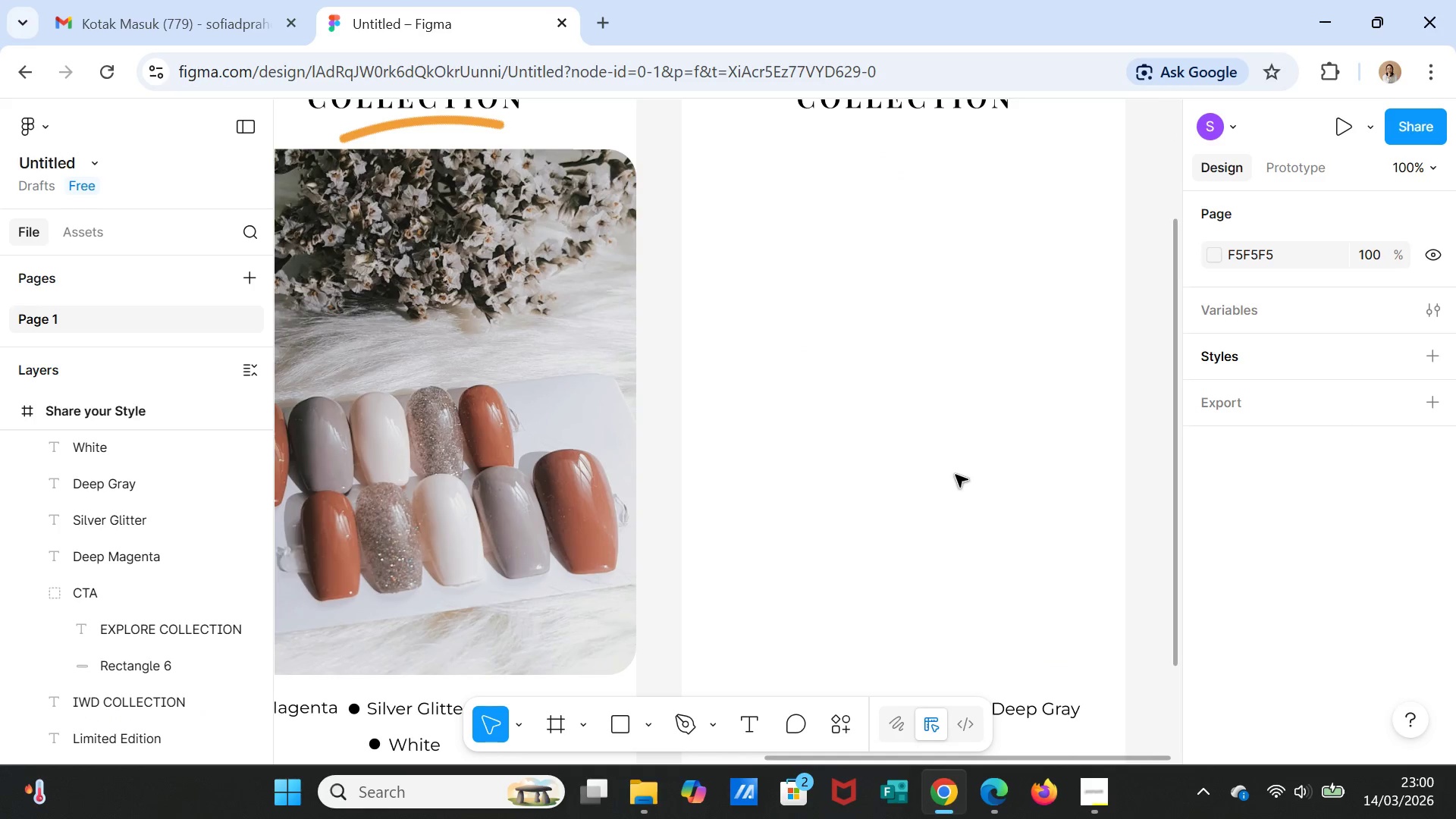 
left_click([956, 475])
 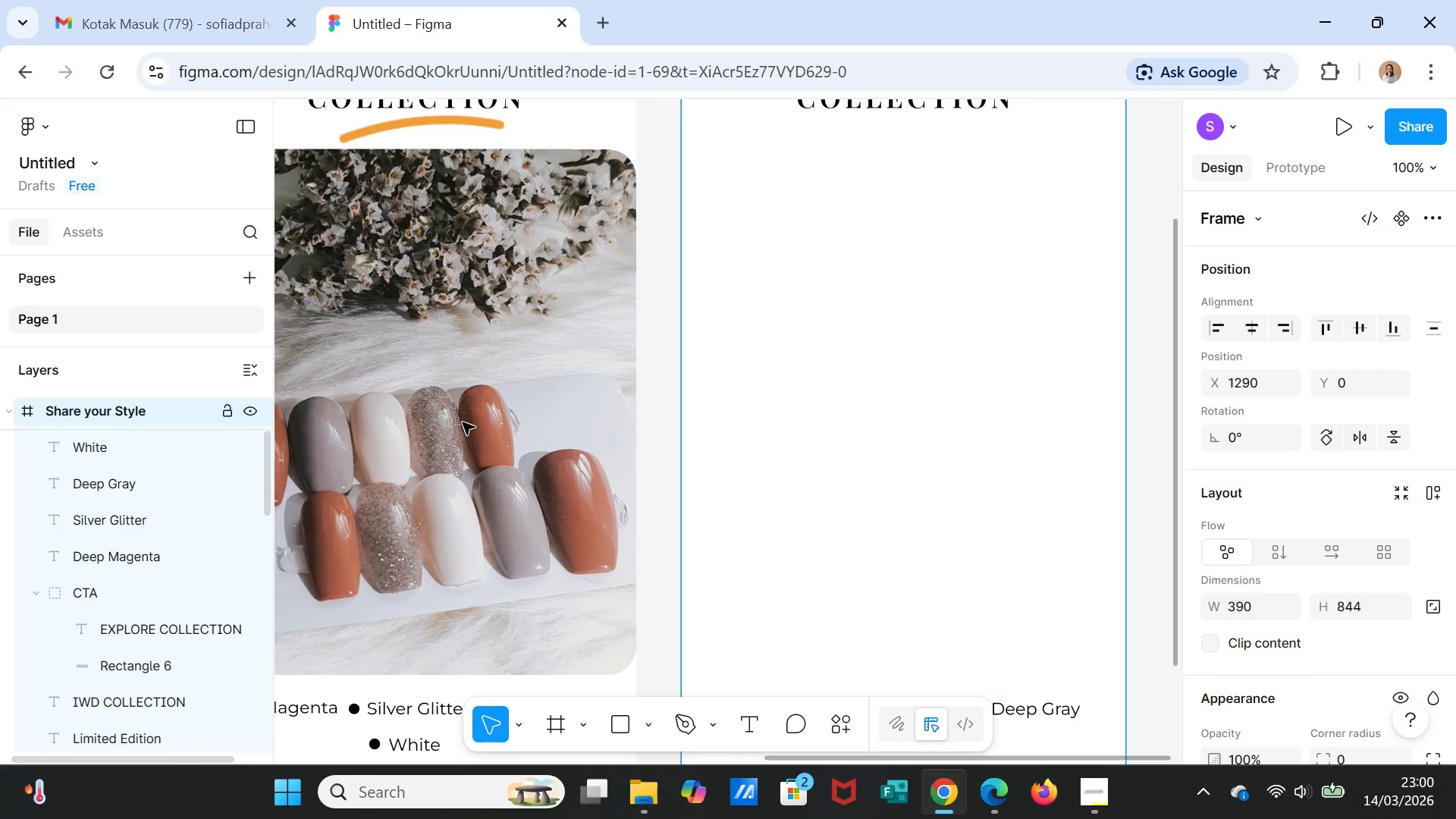 
scroll: coordinate [1357, 588], scroll_direction: down, amount: 5.0
 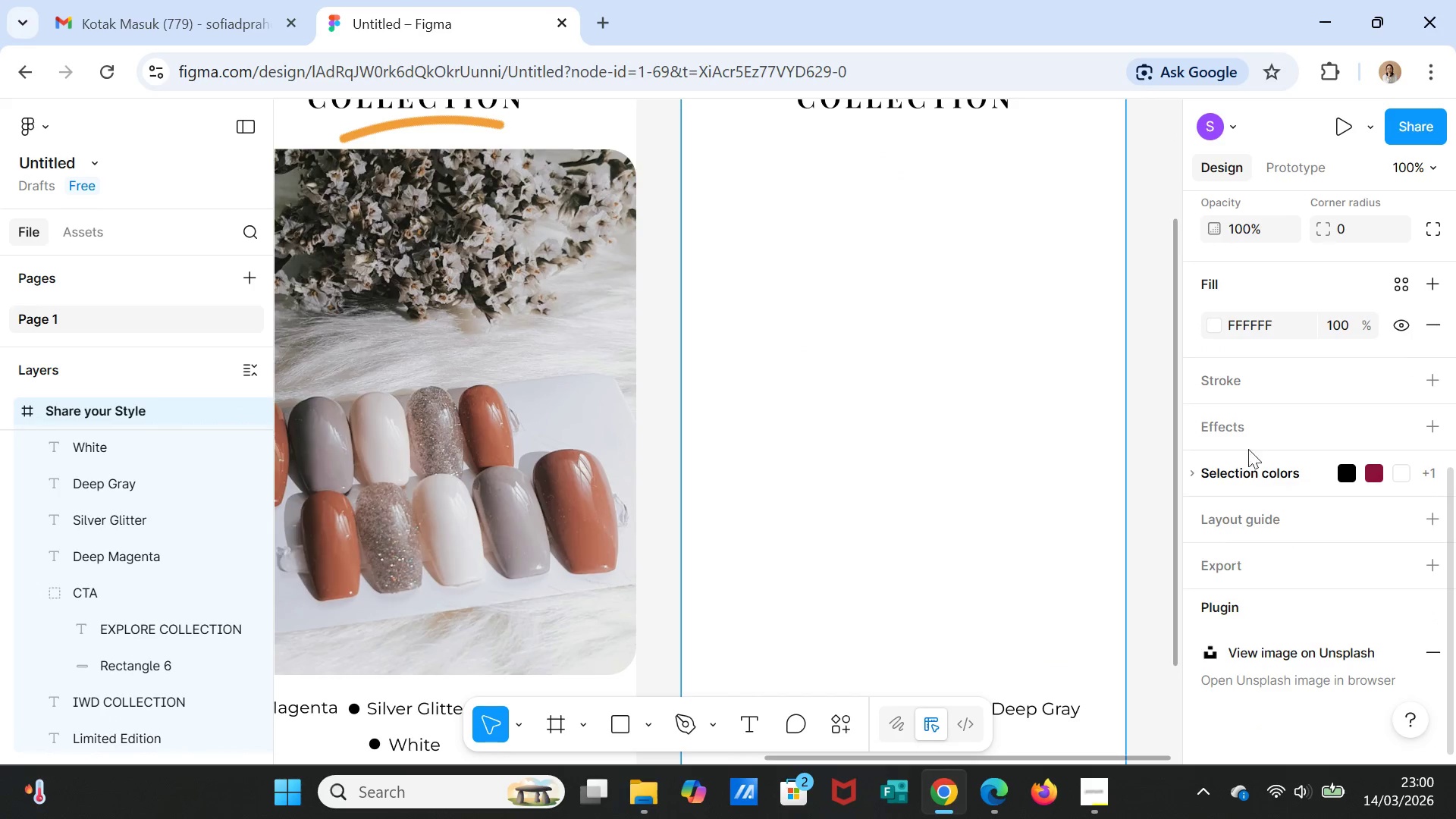 
scroll: coordinate [1234, 358], scroll_direction: up, amount: 1.0
 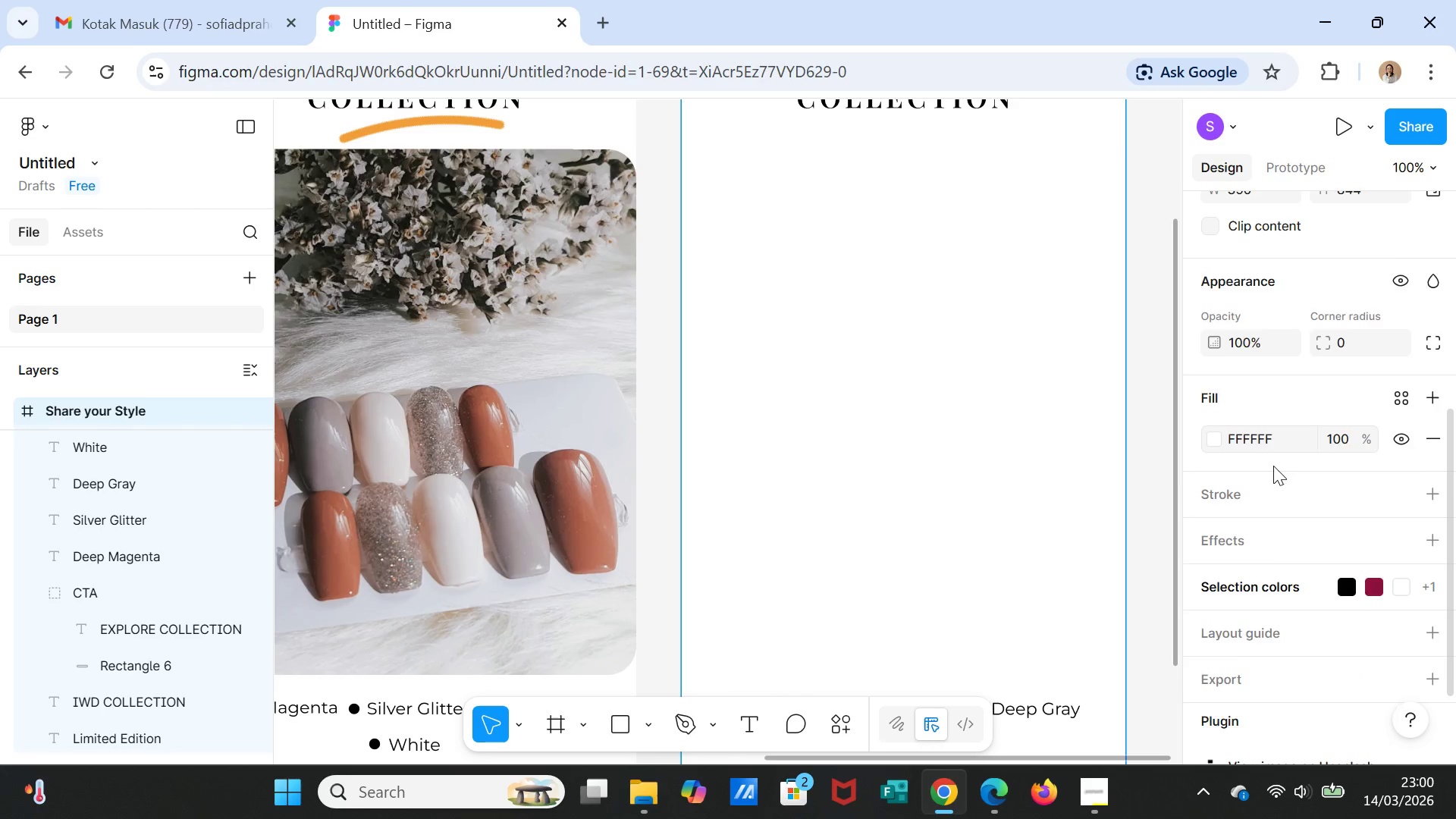 
scroll: coordinate [1273, 539], scroll_direction: down, amount: 1.0
 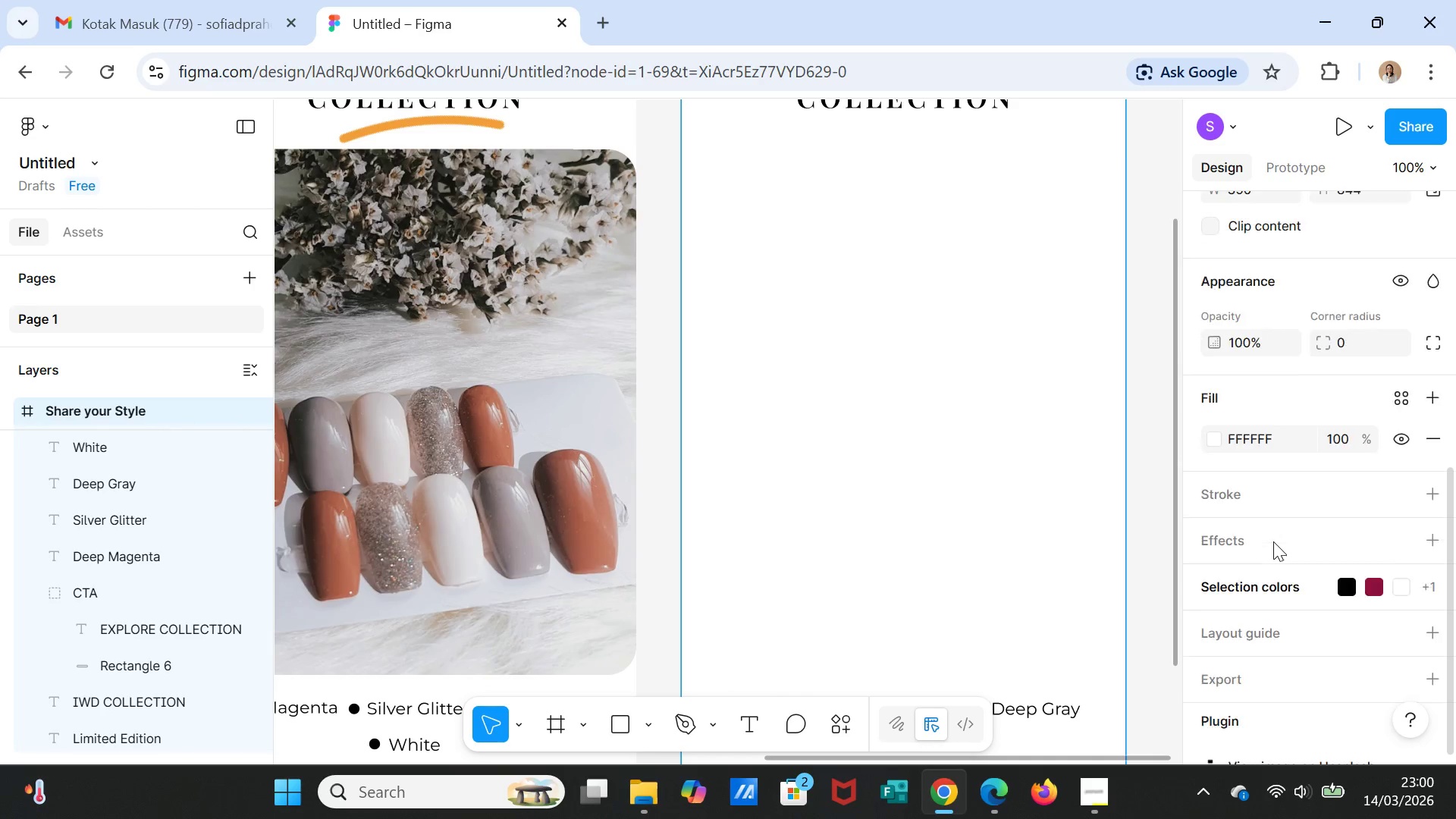 
scroll: coordinate [1273, 541], scroll_direction: up, amount: 2.0
 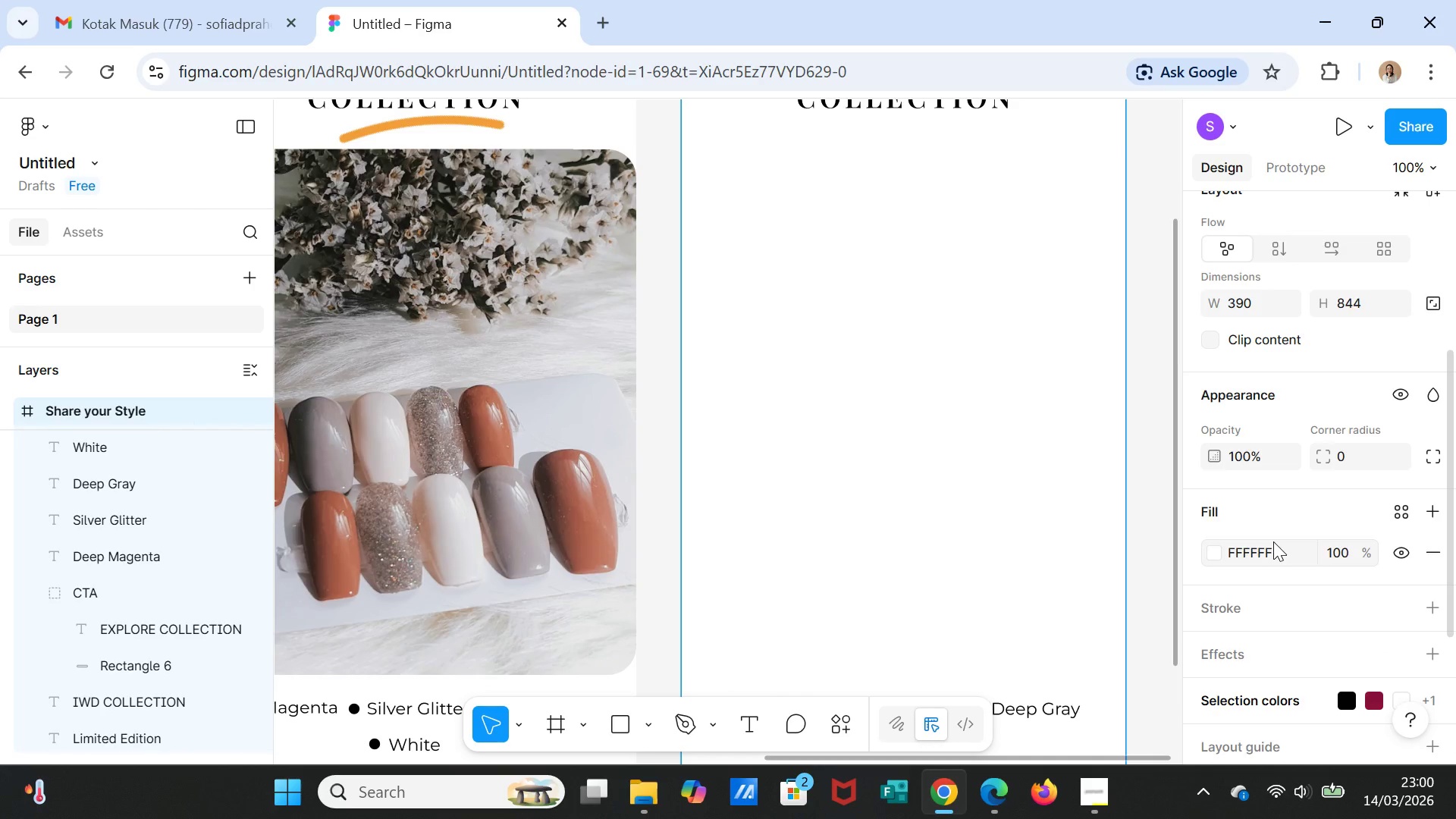 
scroll: coordinate [1273, 541], scroll_direction: down, amount: 1.0
 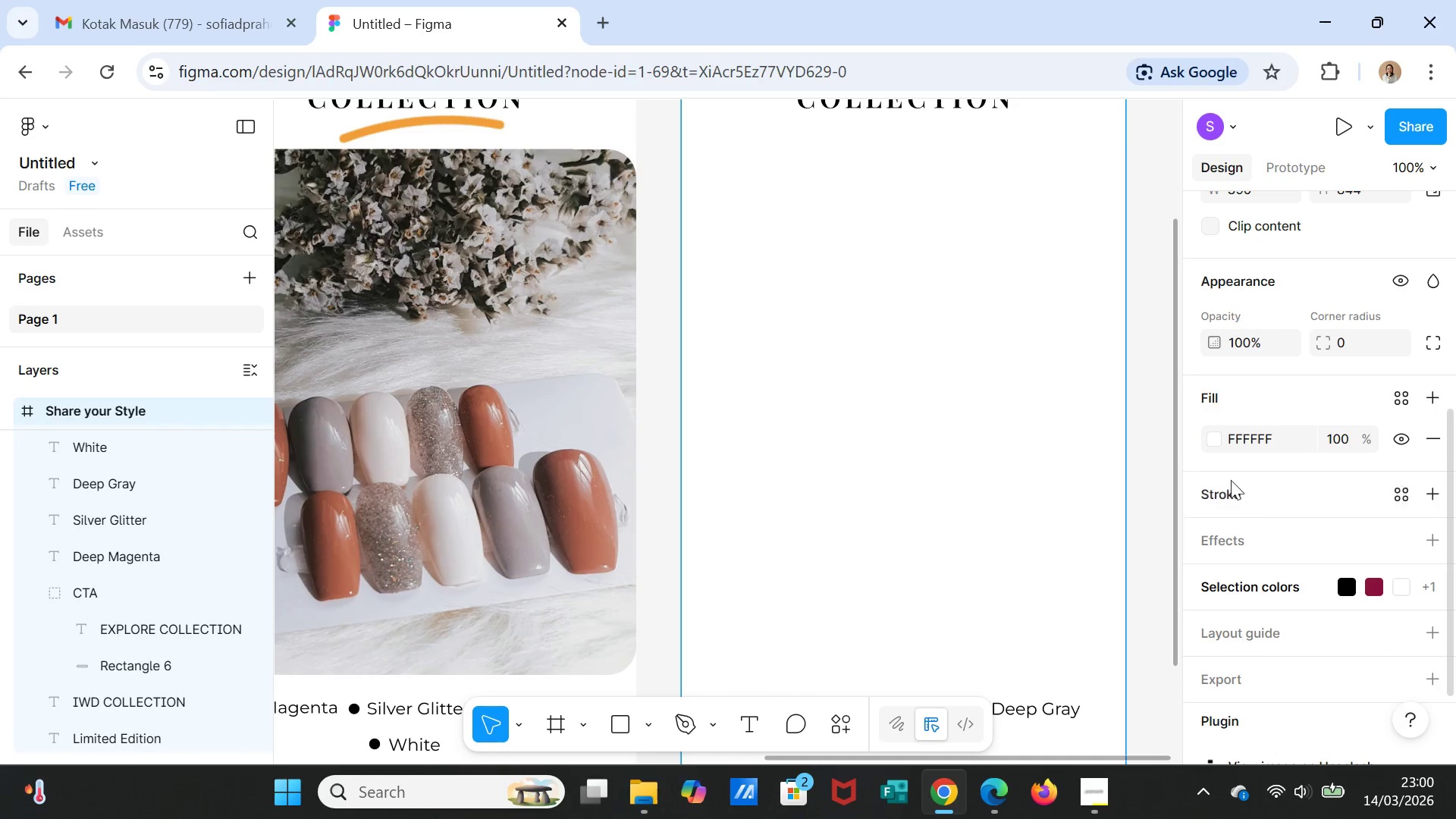 
left_click([1220, 438])
 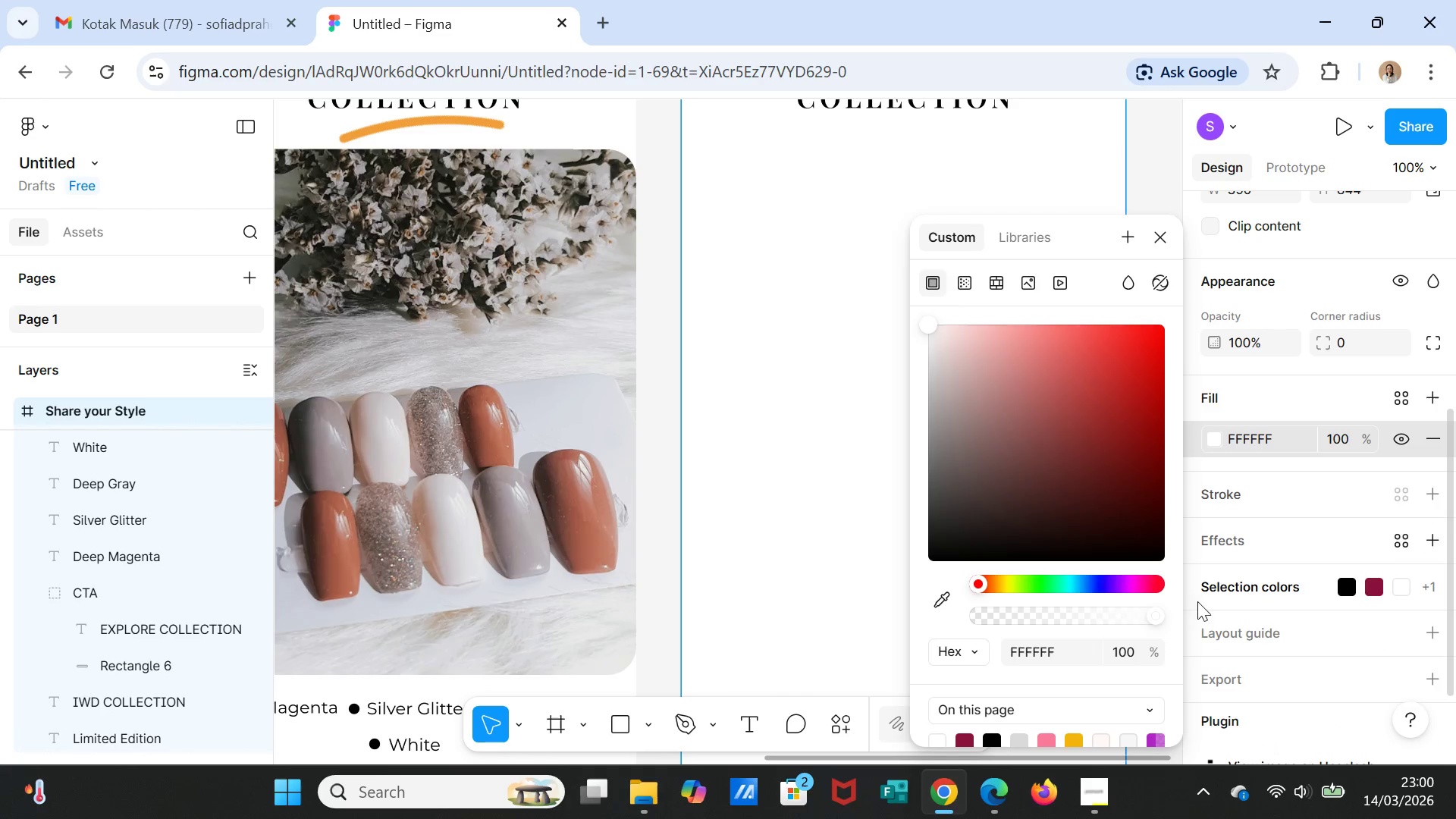 
scroll: coordinate [1166, 623], scroll_direction: down, amount: 2.0
 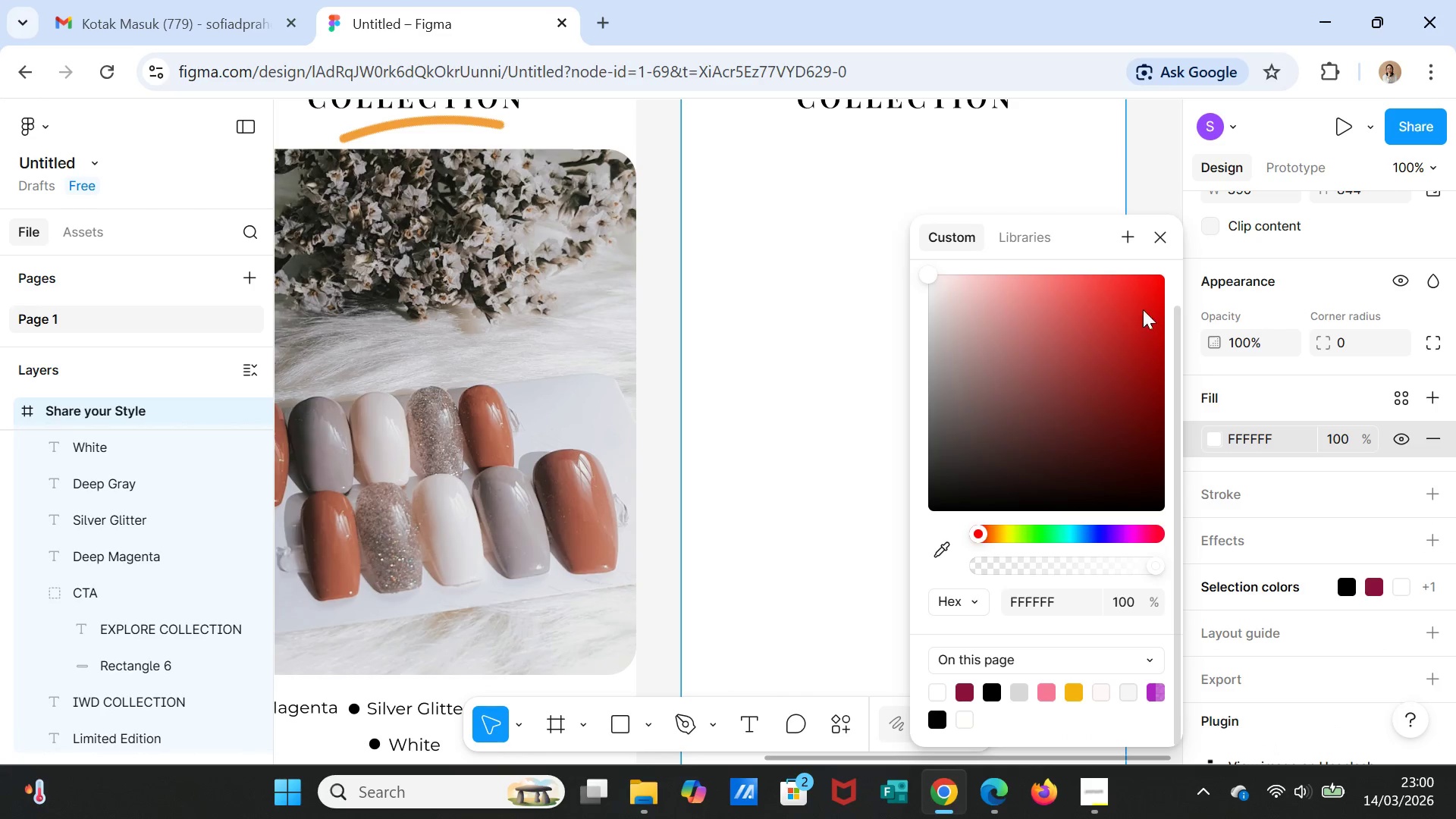 
mouse_move([1162, 256])
 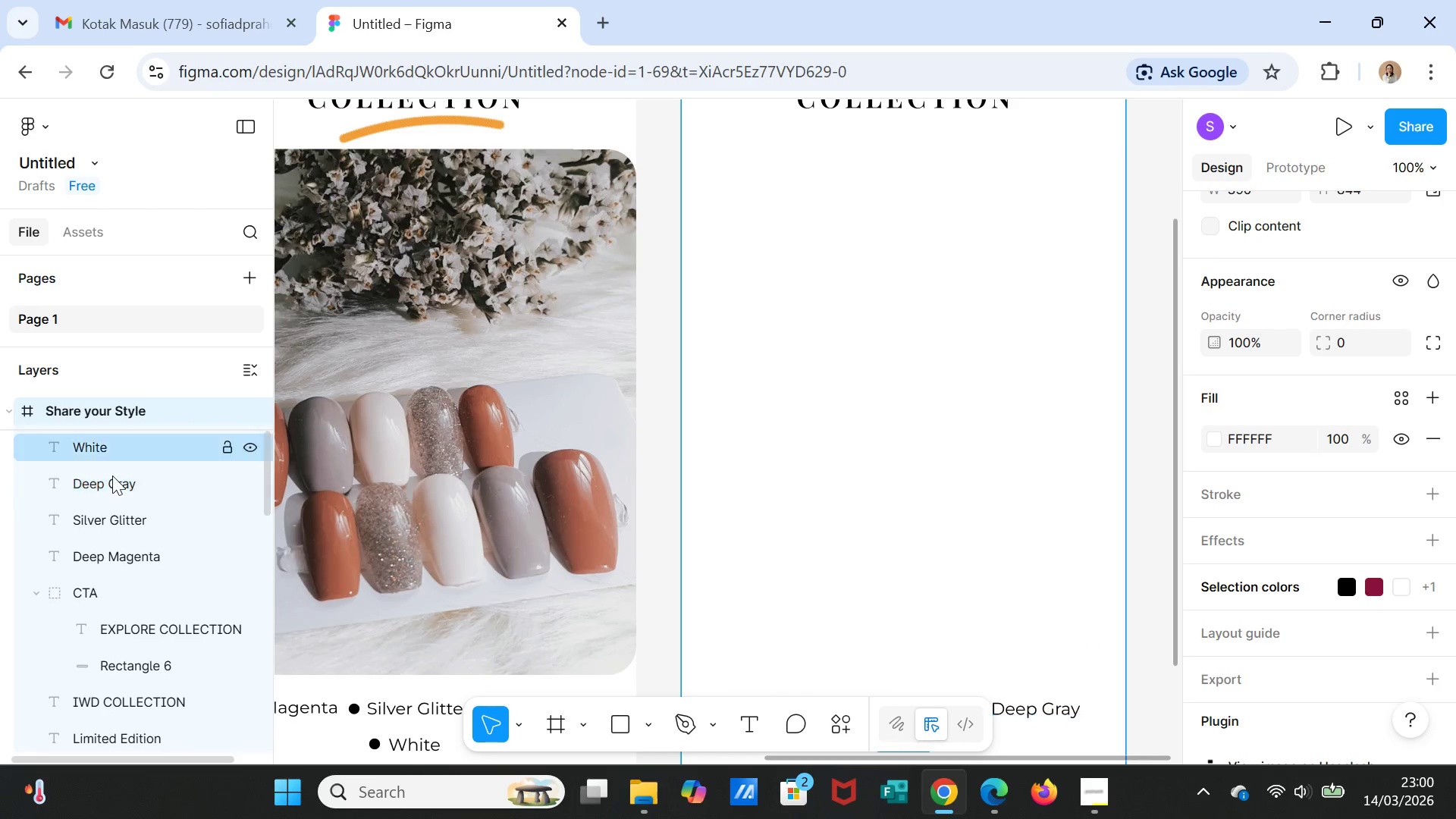 
scroll: coordinate [136, 555], scroll_direction: down, amount: 9.0
 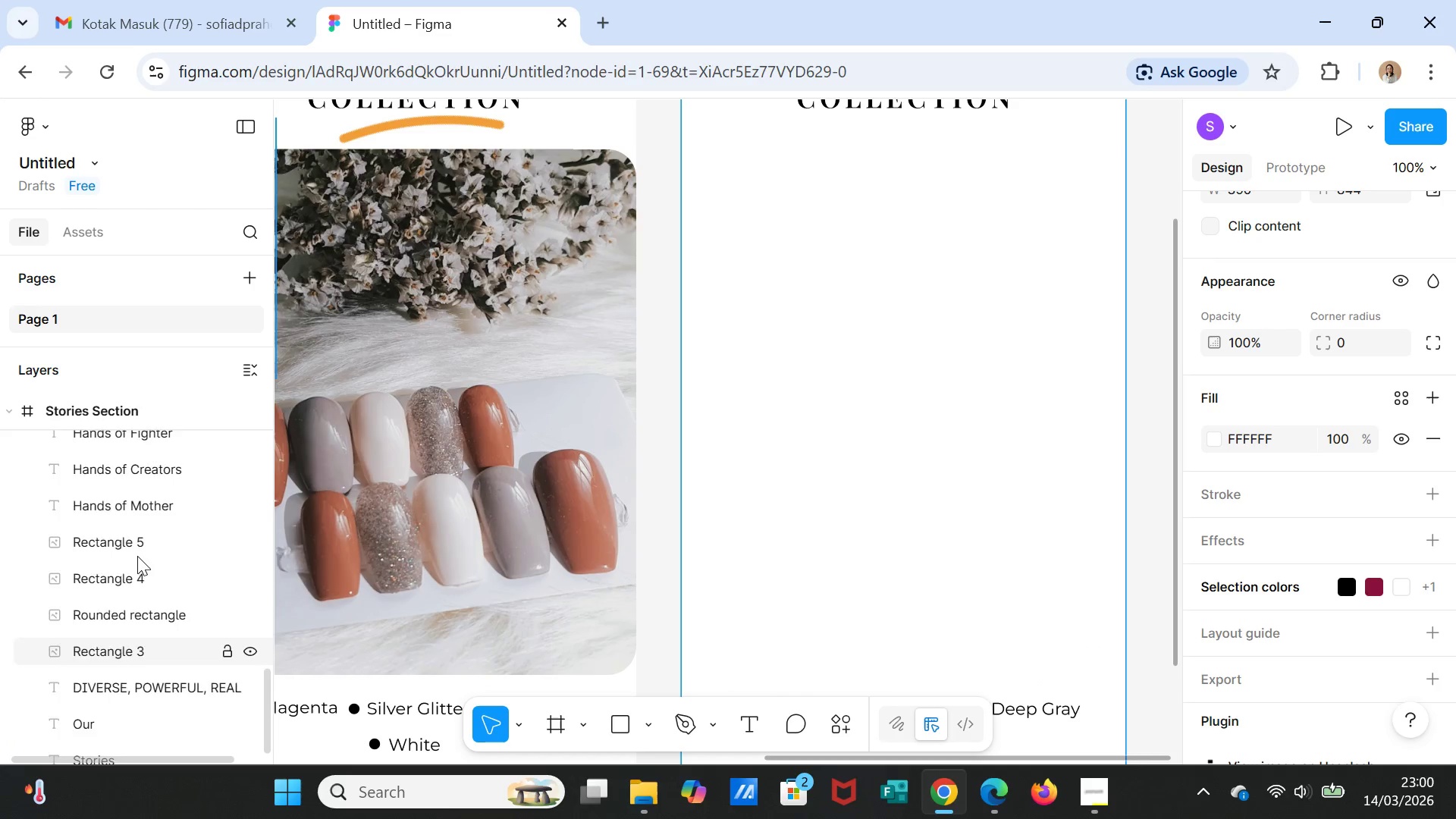 
scroll: coordinate [162, 515], scroll_direction: up, amount: 21.0
 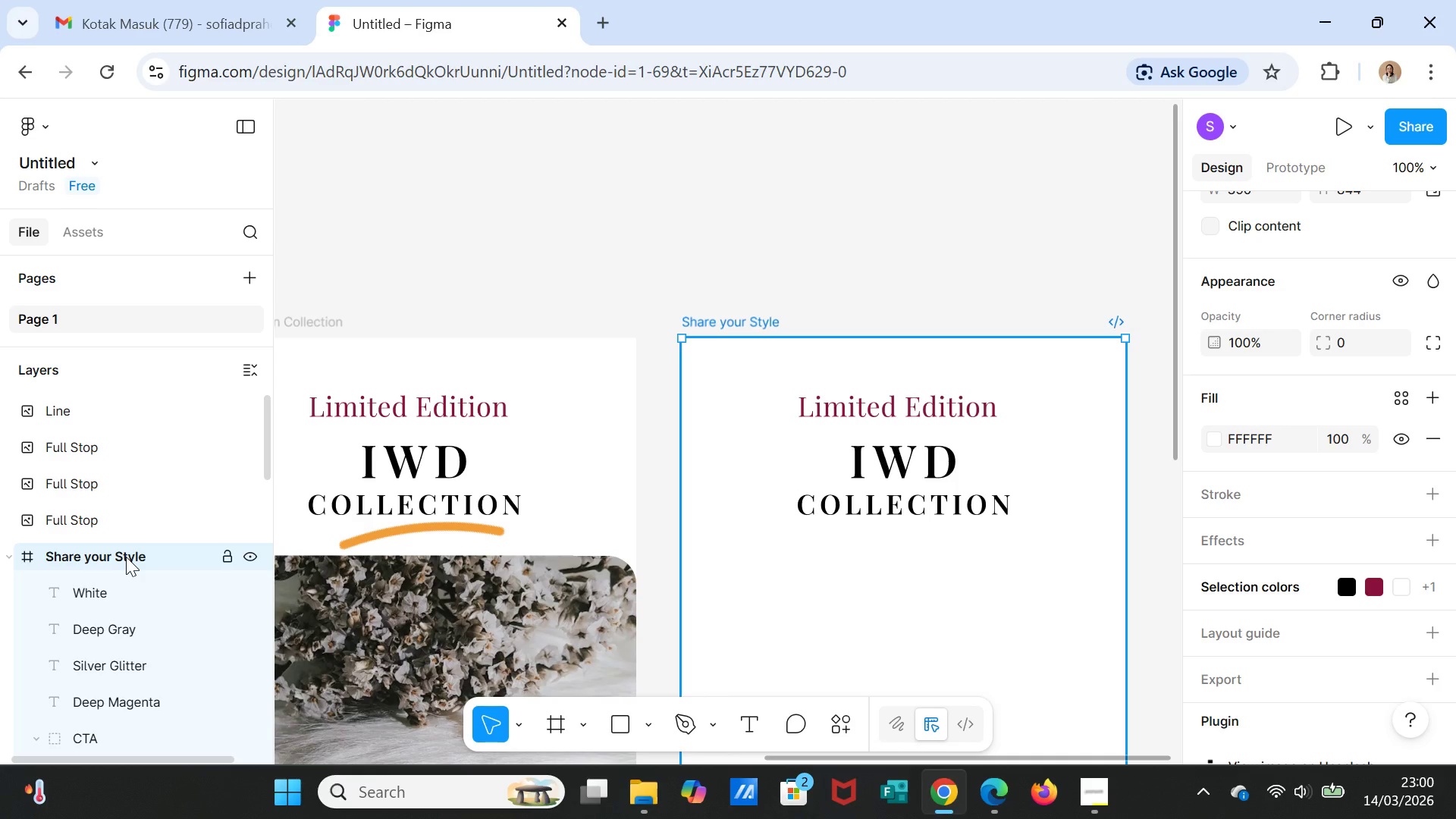 
key(Delete)
 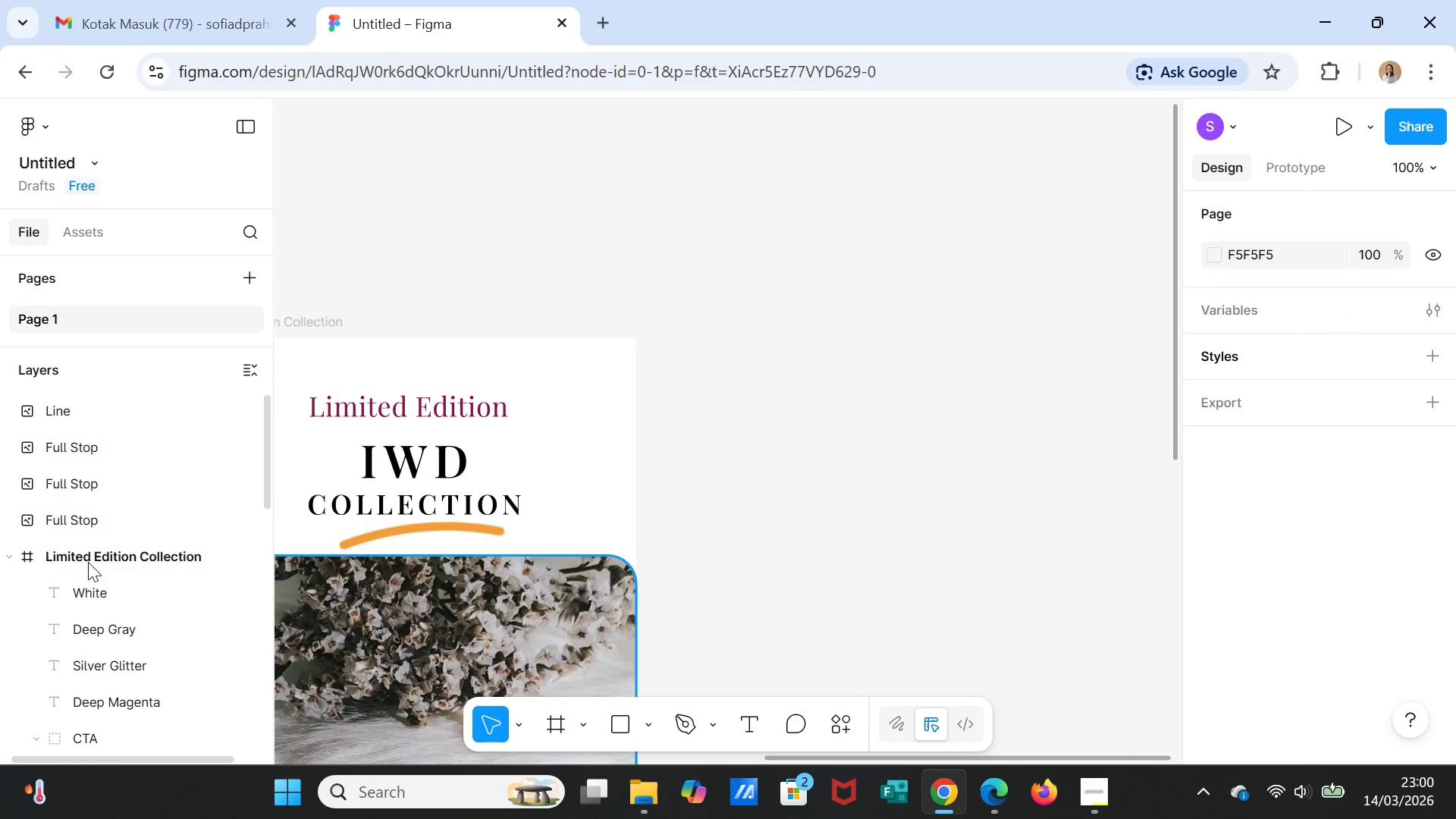 
scroll: coordinate [88, 562], scroll_direction: down, amount: 2.0
 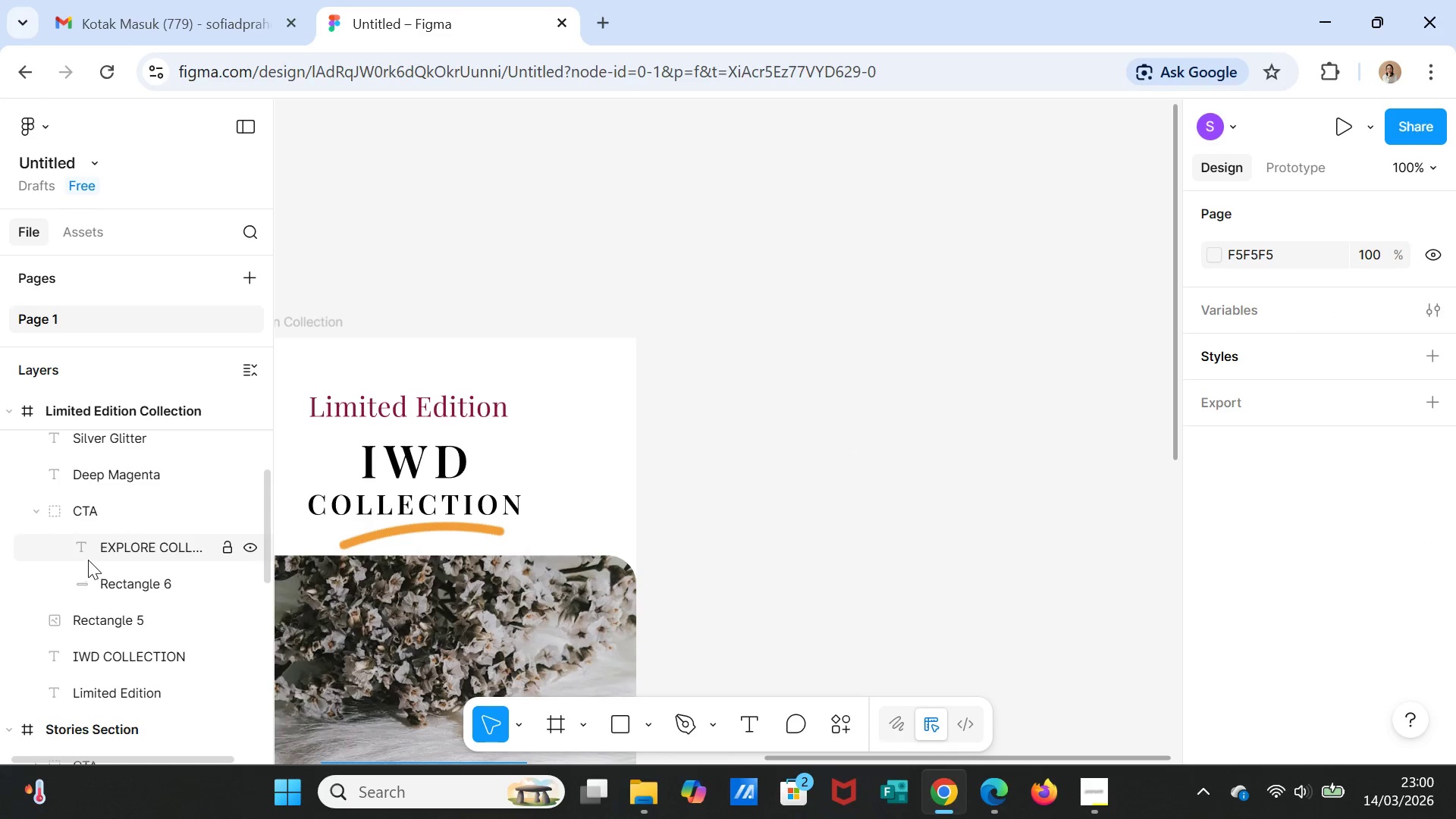 
scroll: coordinate [88, 559], scroll_direction: up, amount: 2.0
 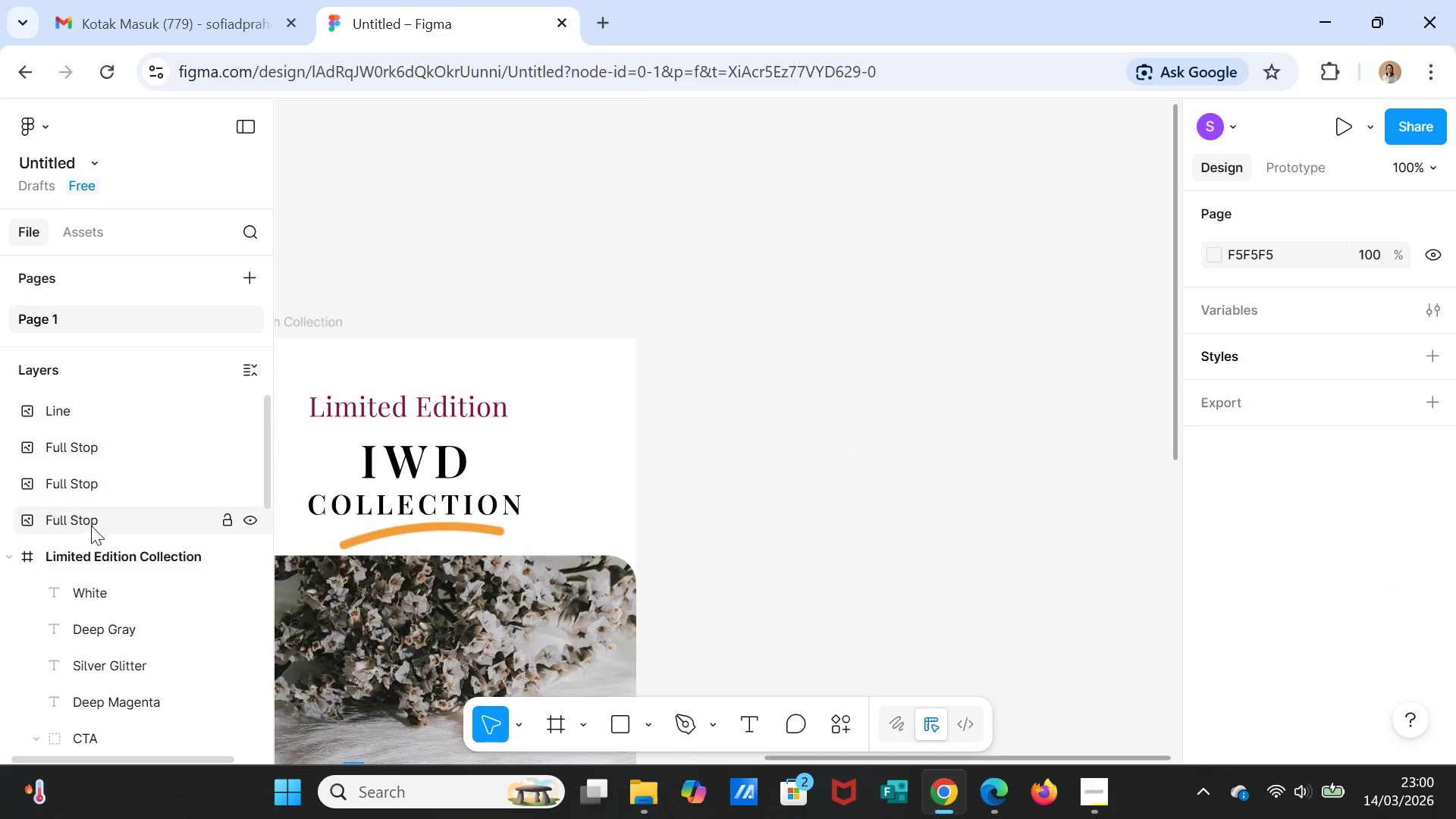 
left_click_drag(start_coordinate=[91, 526], to_coordinate=[102, 597])
 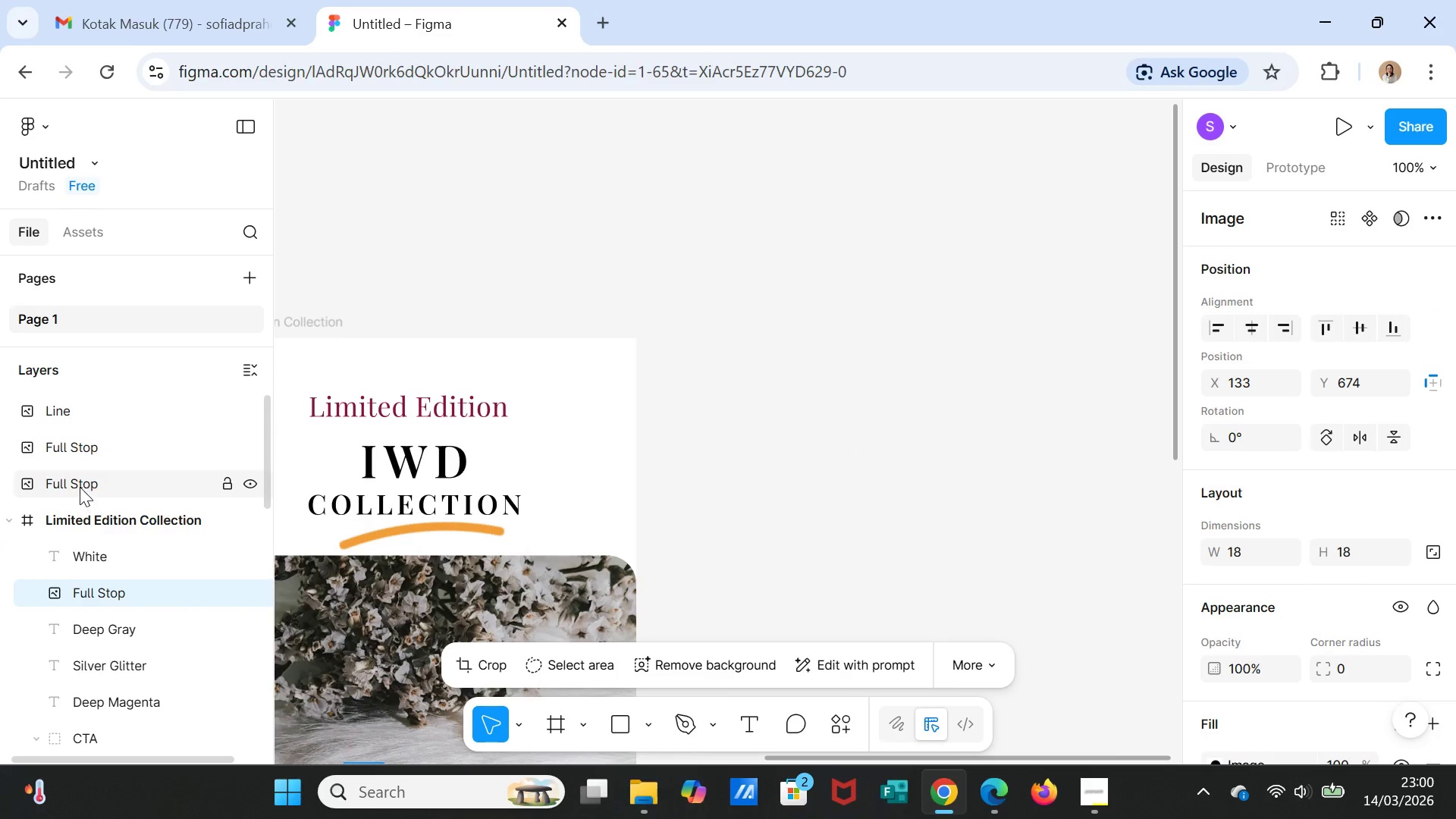 
left_click_drag(start_coordinate=[80, 485], to_coordinate=[96, 563])
 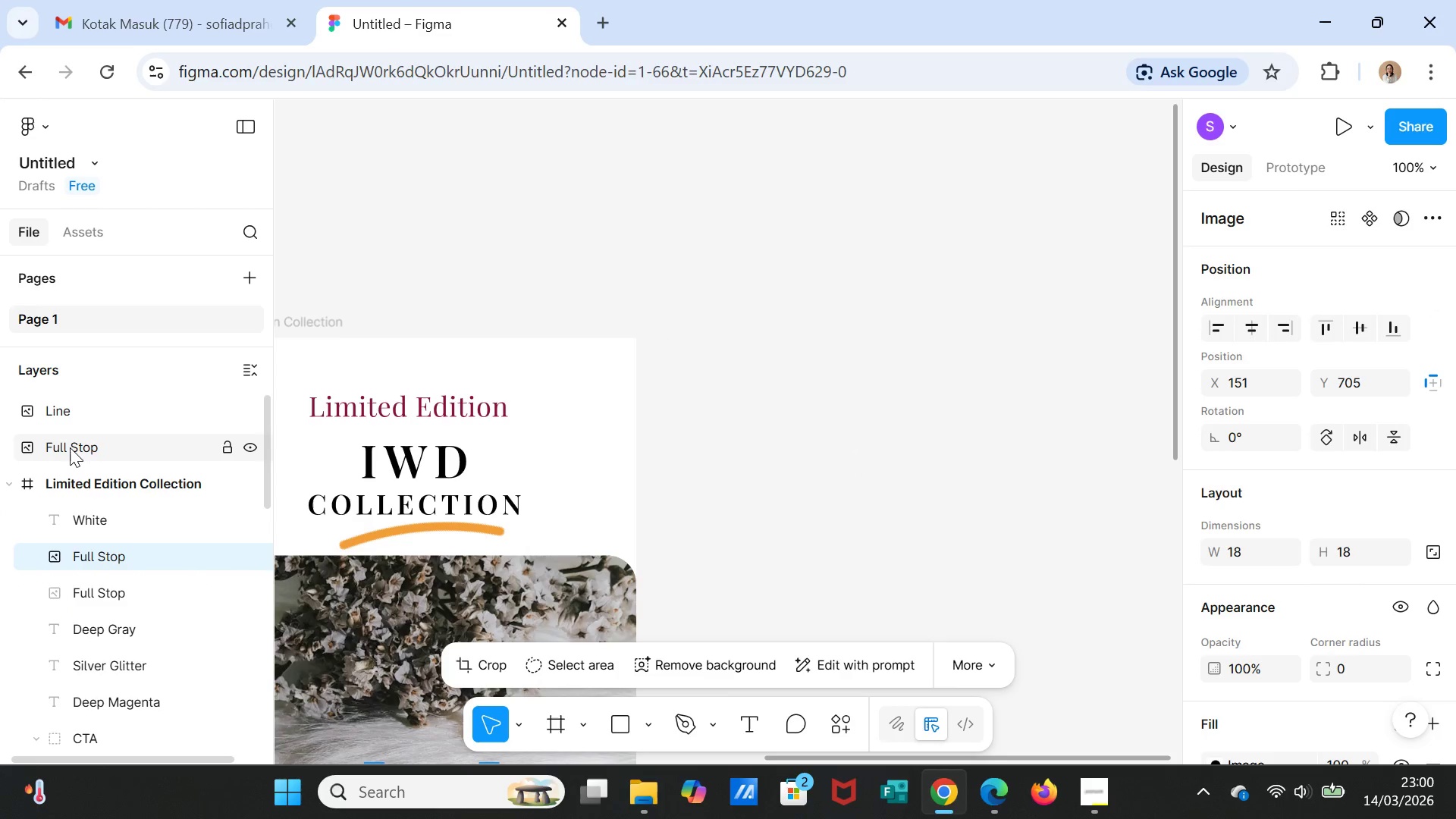 
left_click_drag(start_coordinate=[70, 447], to_coordinate=[87, 524])
 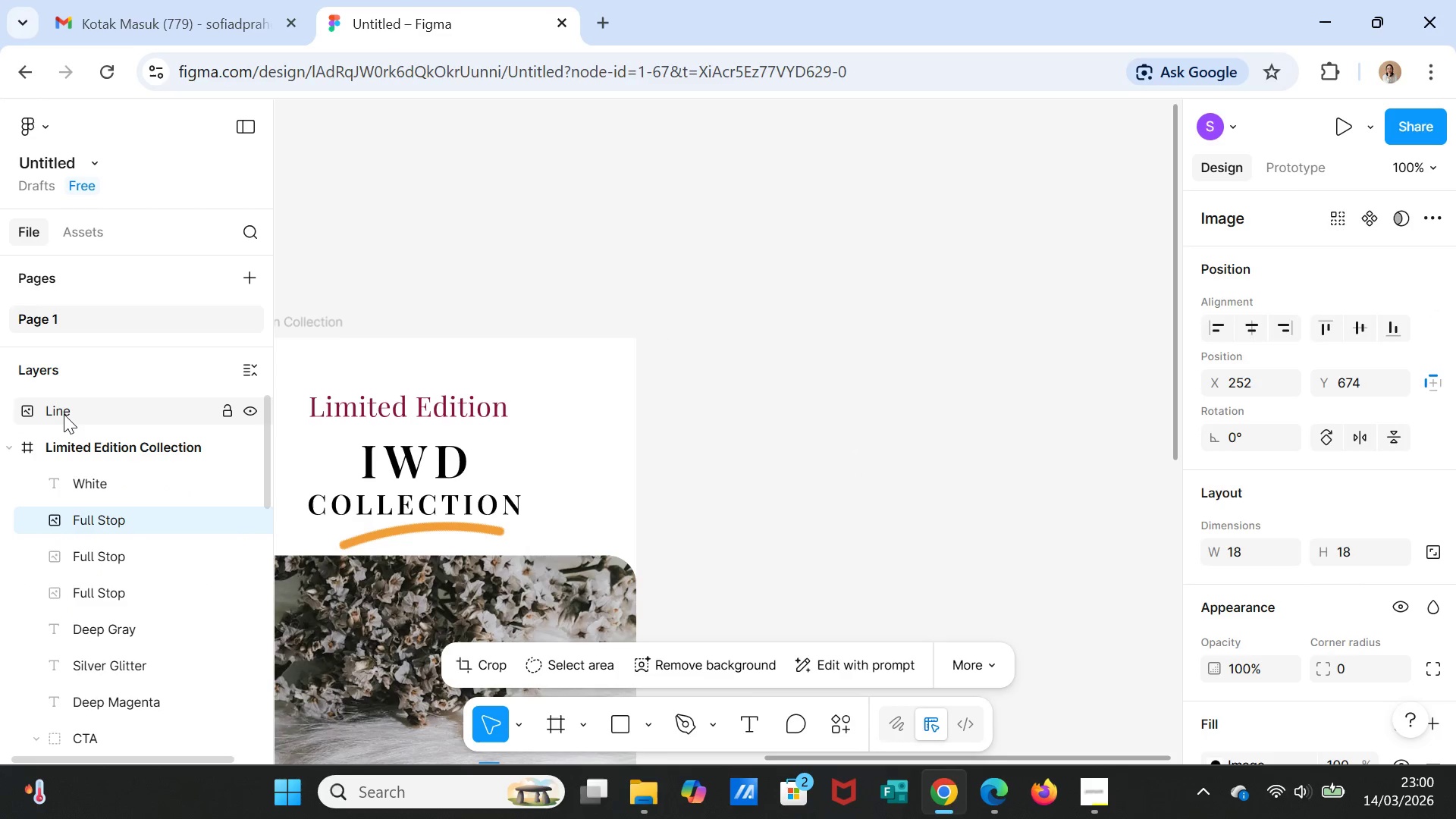 
left_click_drag(start_coordinate=[63, 413], to_coordinate=[78, 485])
 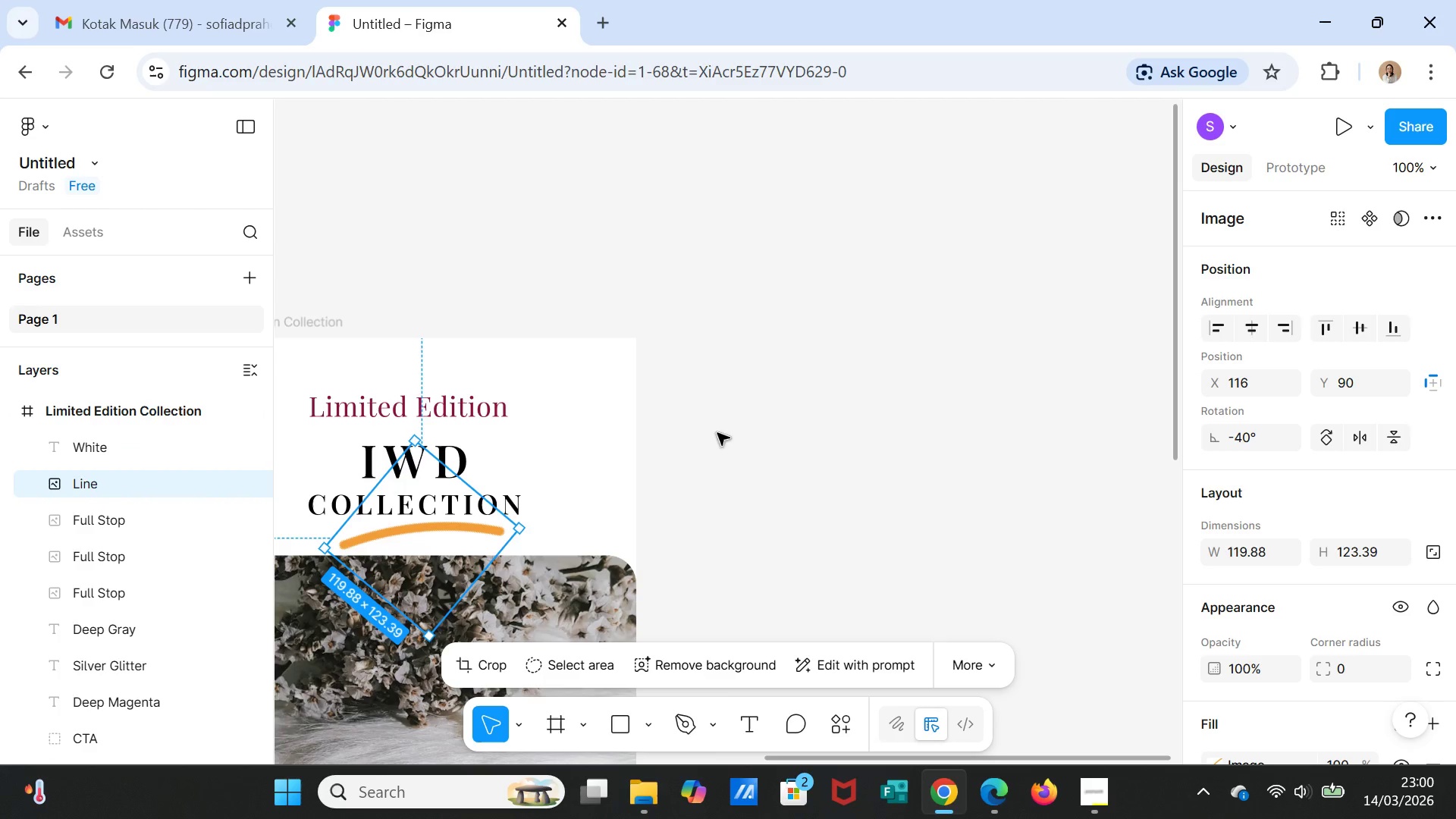 
left_click([717, 433])
 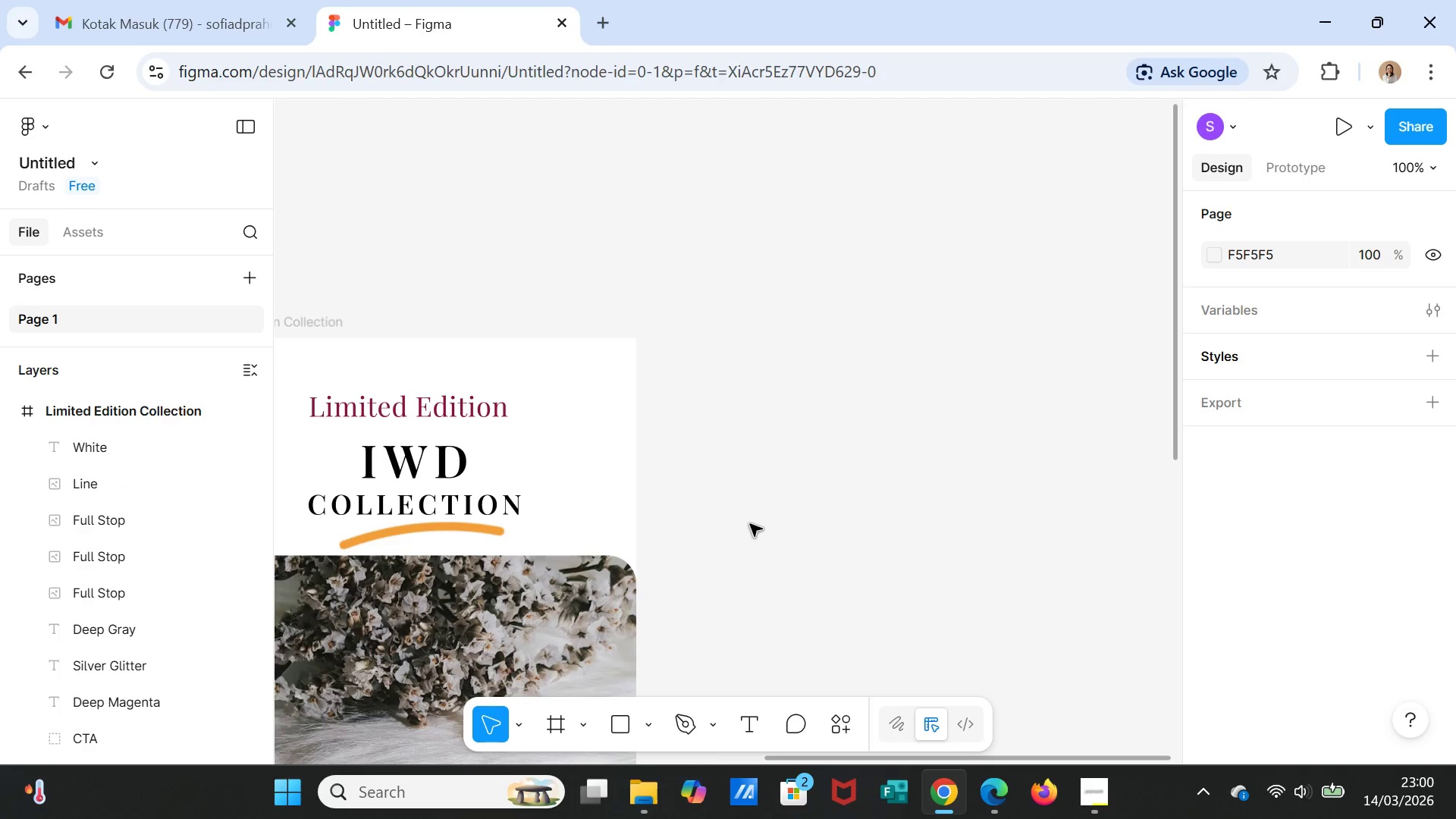 
scroll: coordinate [154, 650], scroll_direction: down, amount: 11.0
 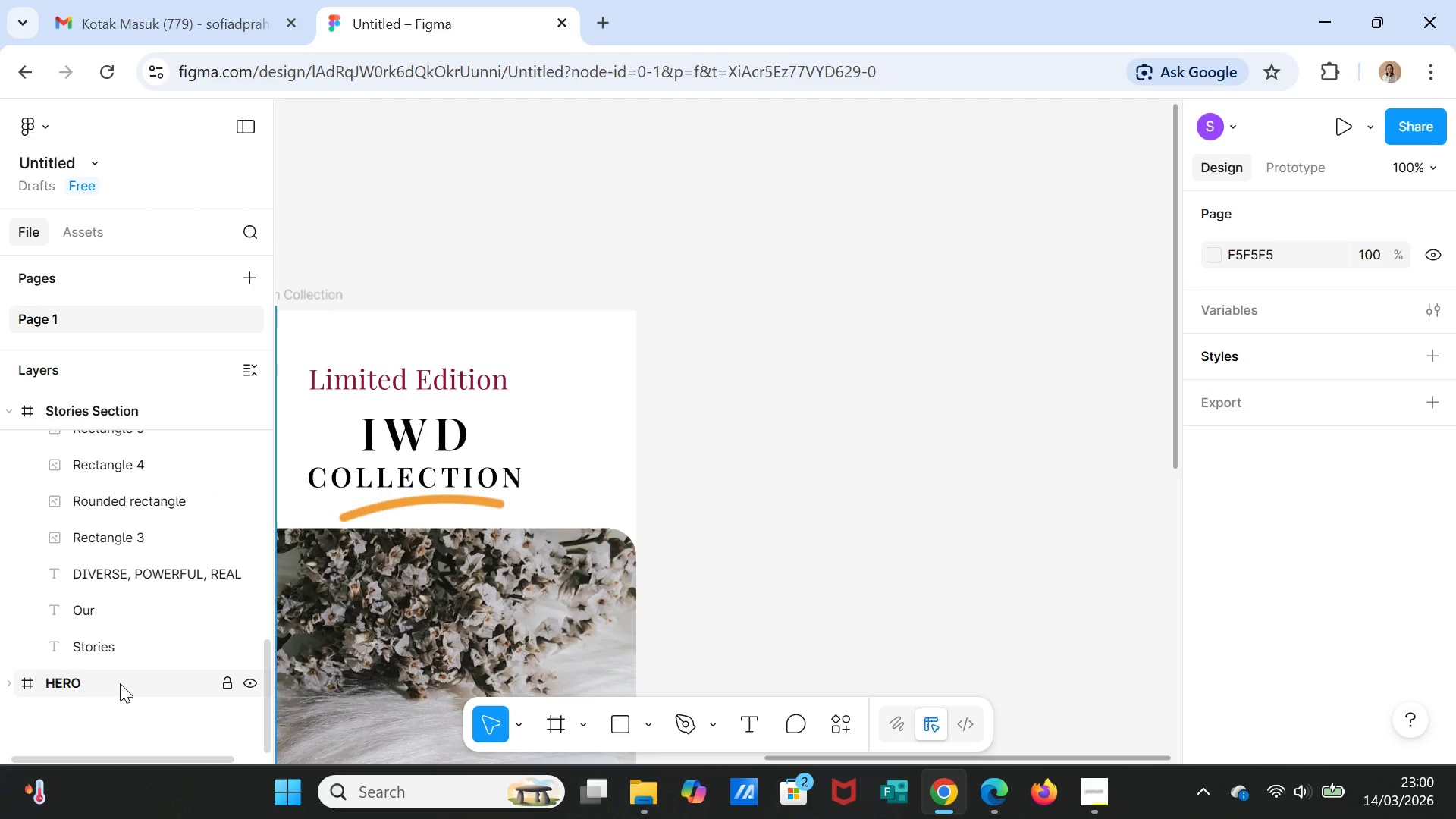 
left_click([120, 683])
 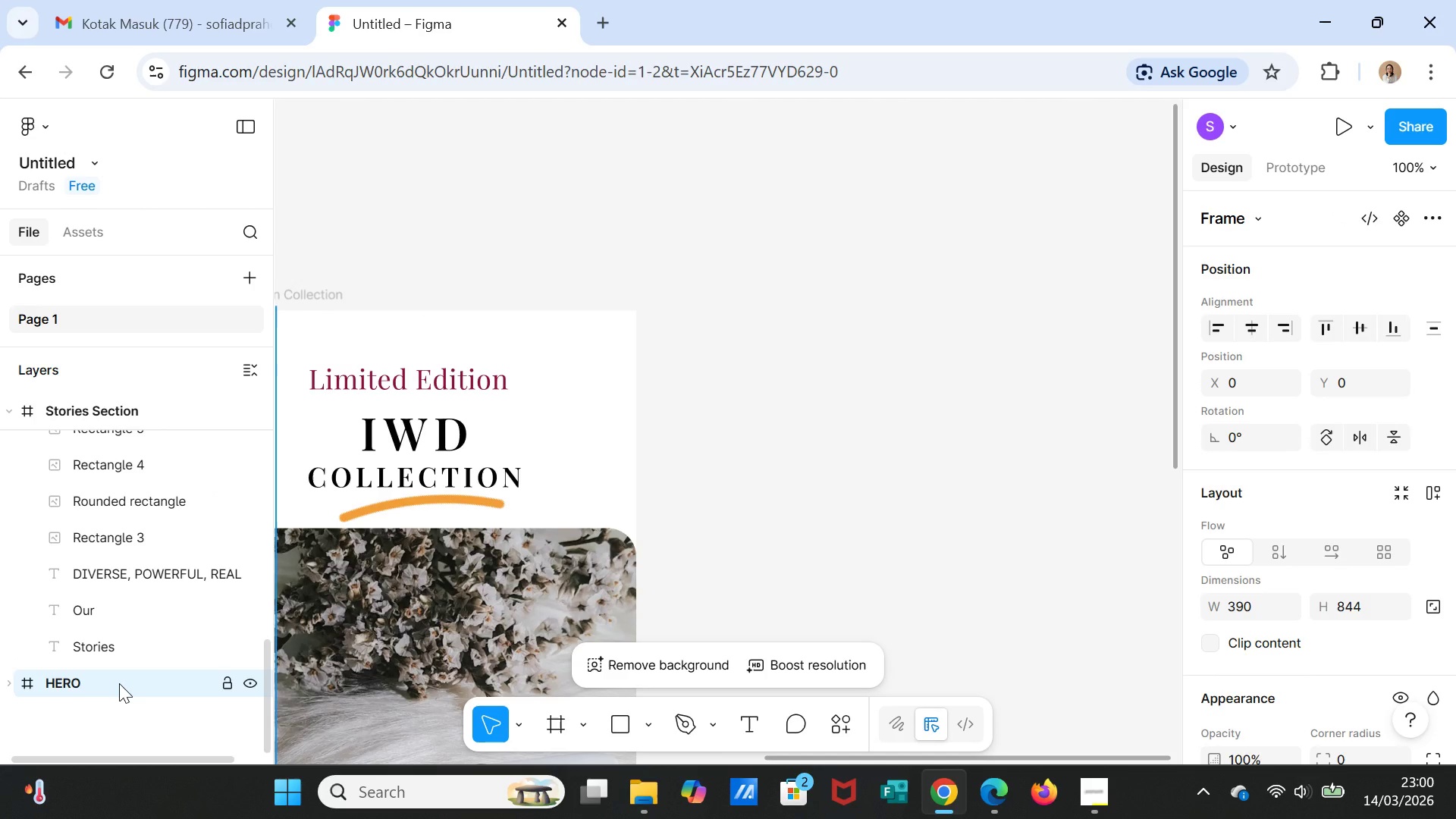 
key(Control+D)
 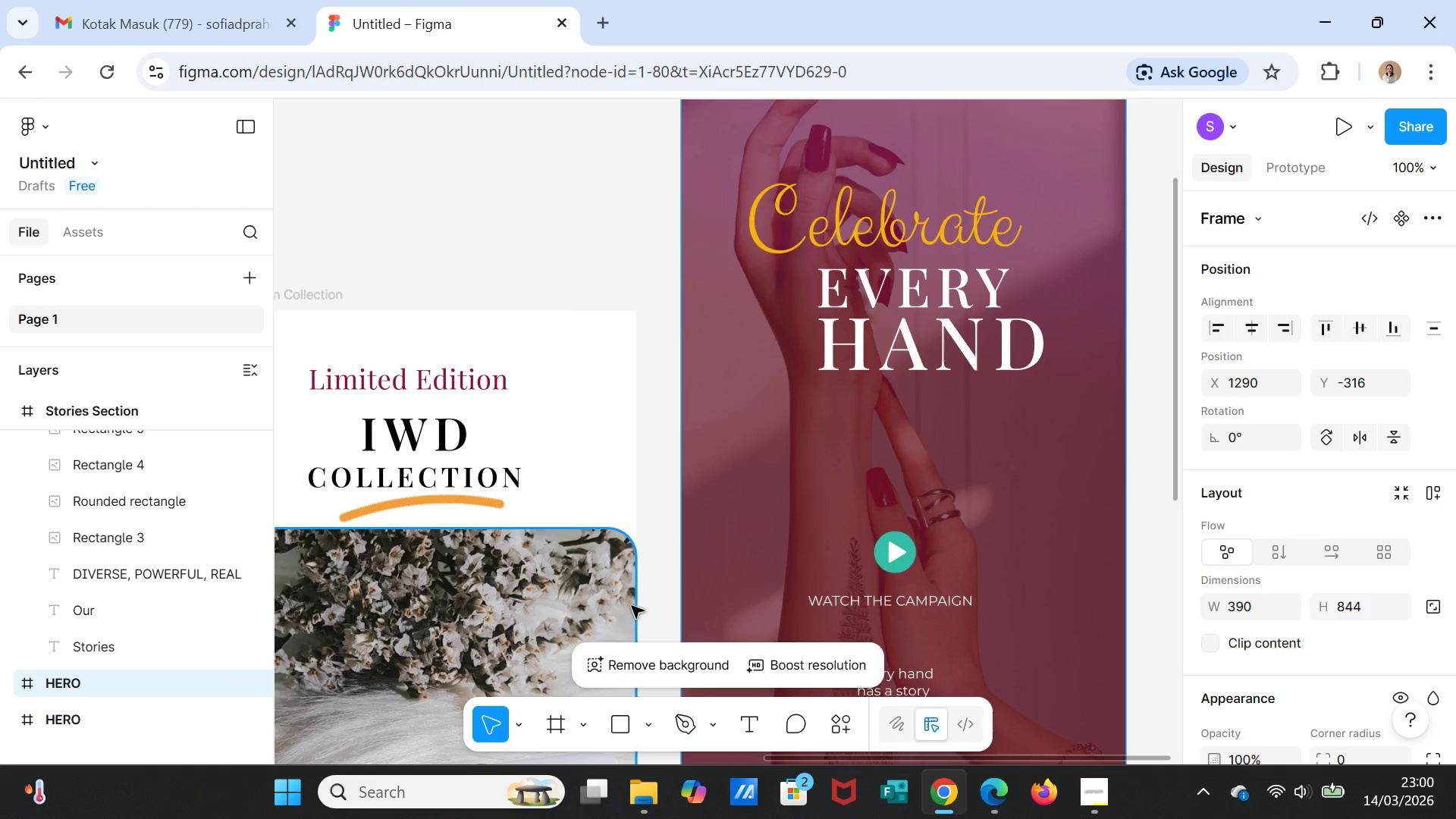 
scroll: coordinate [1003, 473], scroll_direction: down, amount: 8.0
 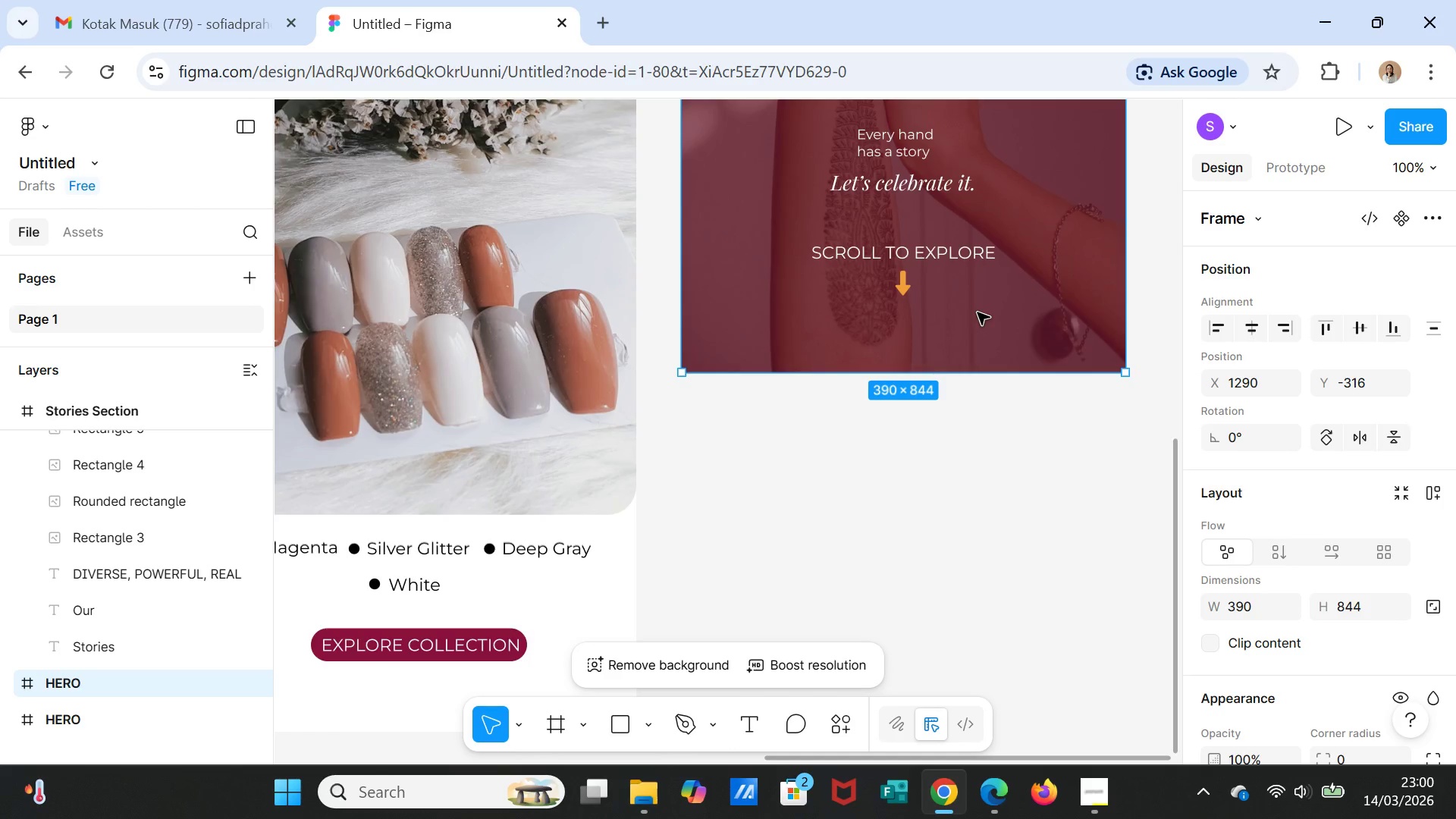 
left_click_drag(start_coordinate=[977, 312], to_coordinate=[943, 635])
 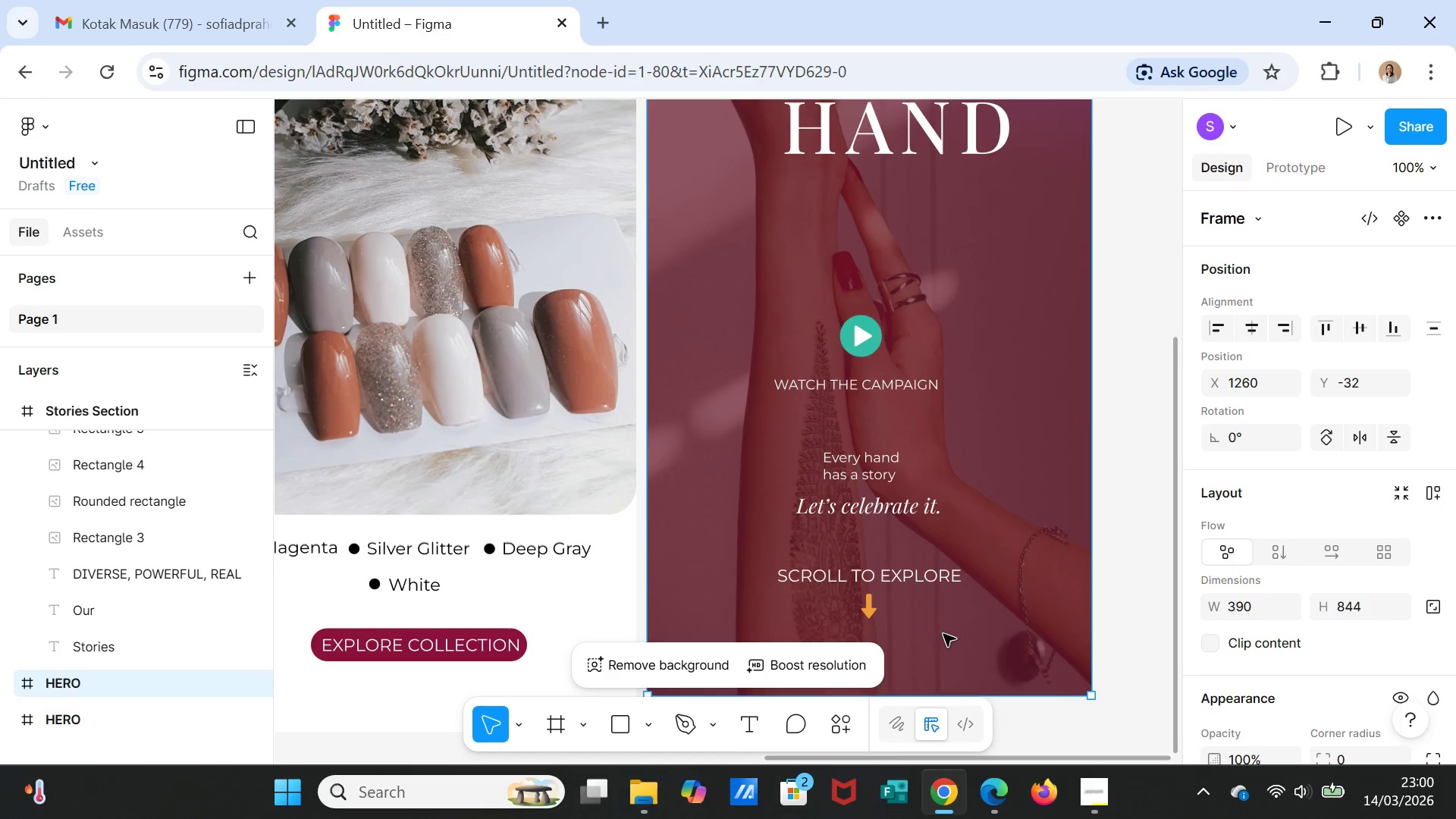 
scroll: coordinate [934, 623], scroll_direction: up, amount: 12.0
 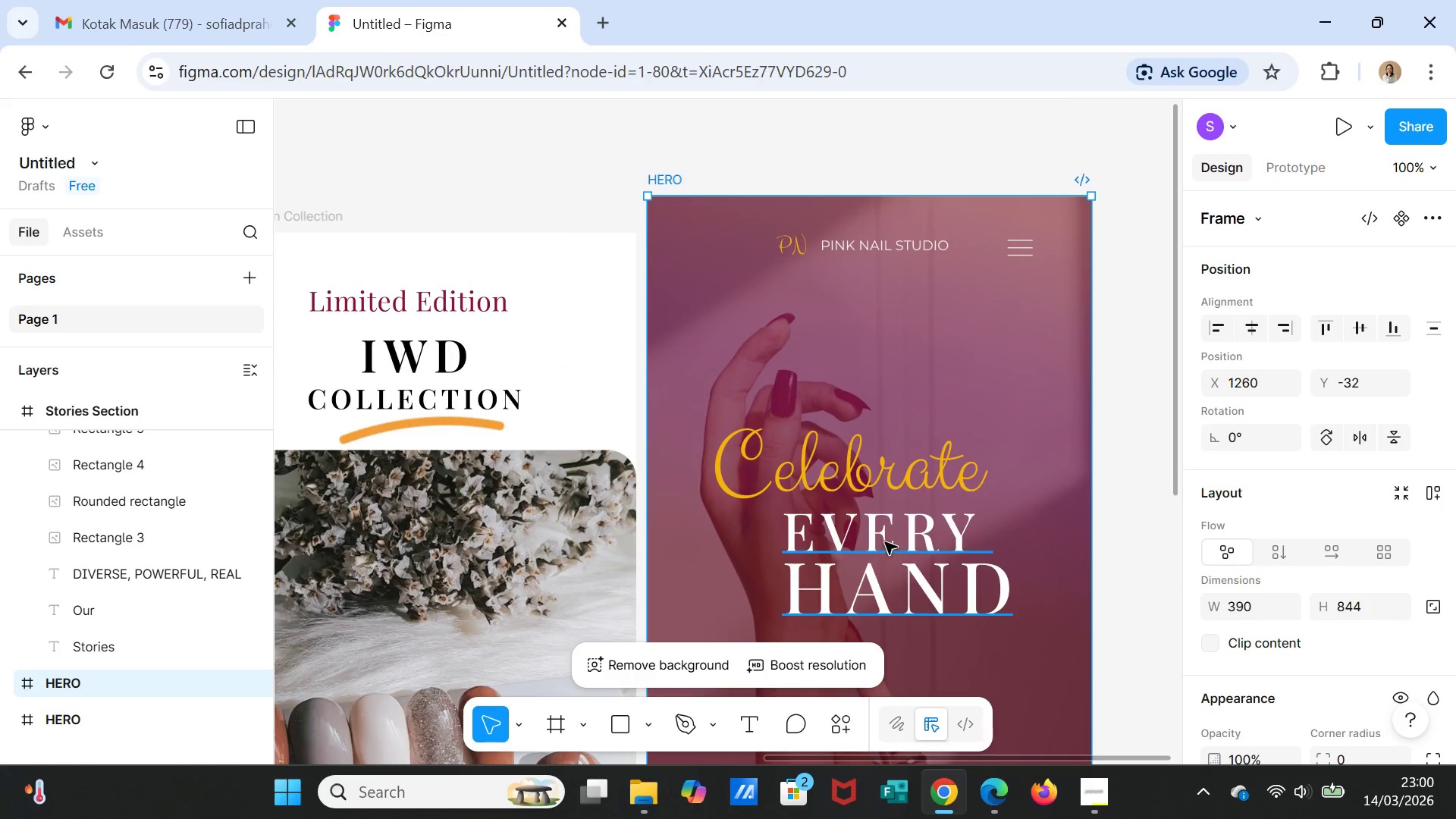 
left_click_drag(start_coordinate=[885, 542], to_coordinate=[887, 580])
 